 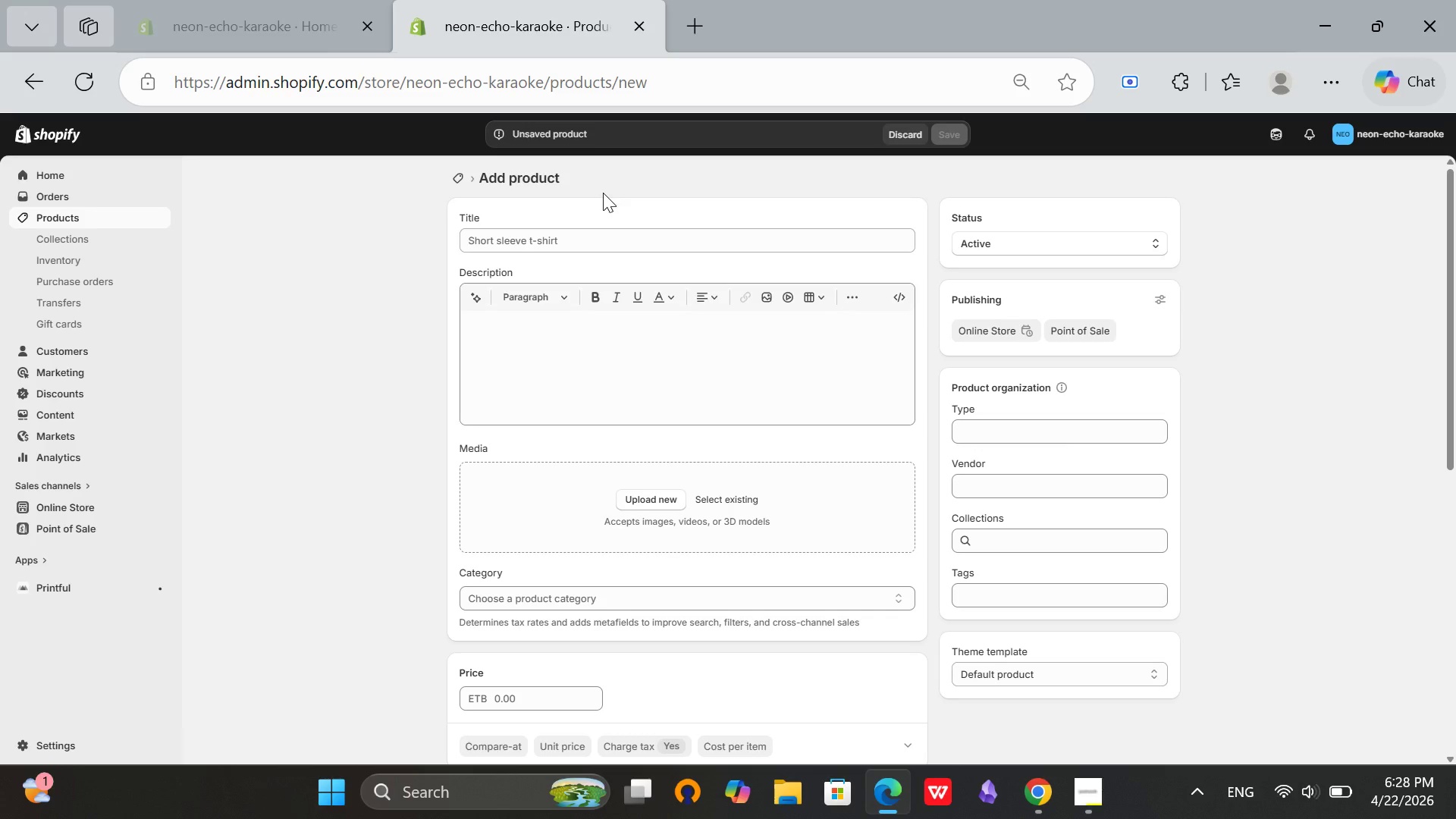 
left_click([549, 252])
 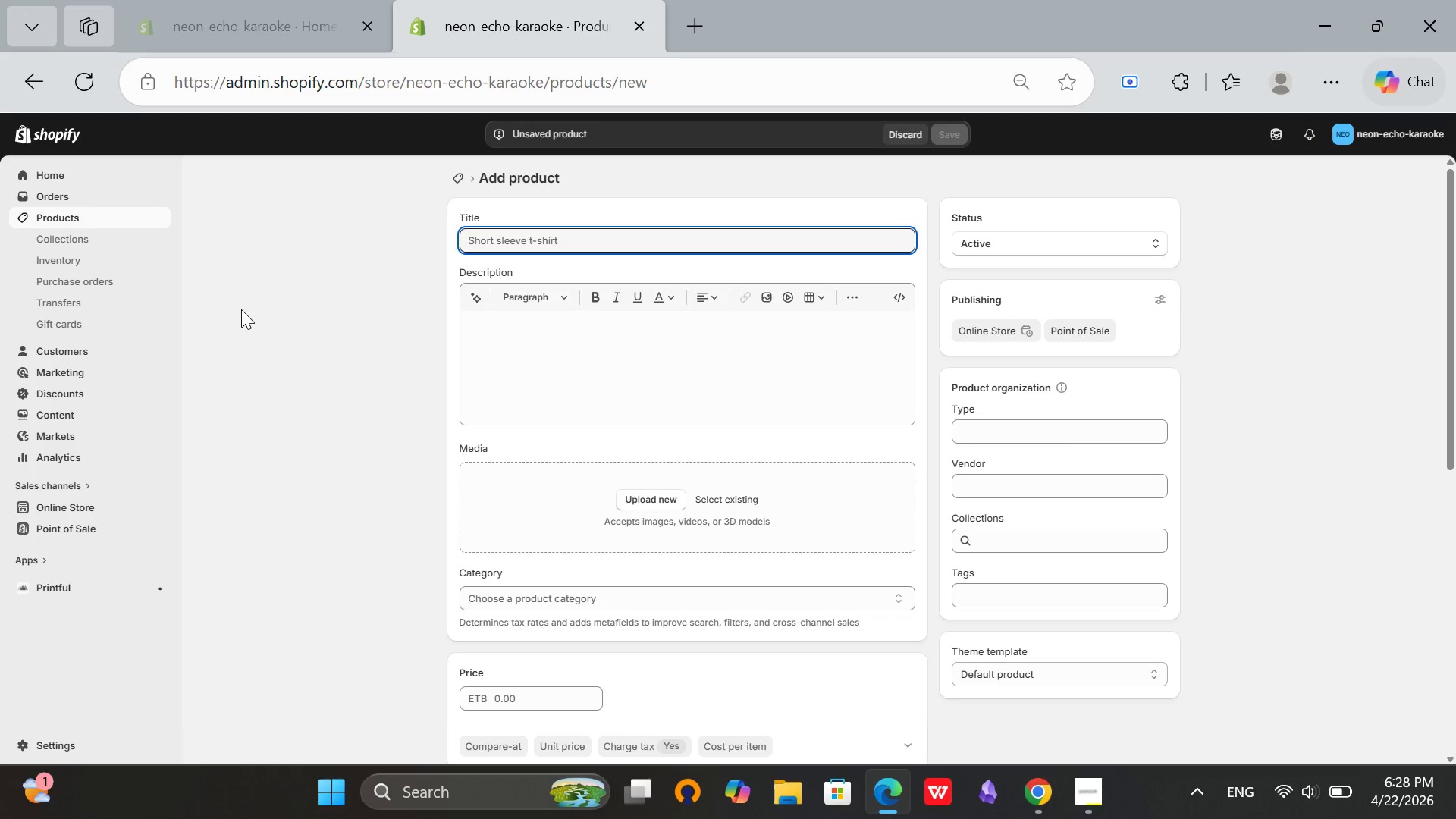 
type(Glitter Bomb Mu)
key(Backspace)
type(icrophones)
key(Backspace)
type( Sleeve - Sparkly Mic Cover for Karaoke)
 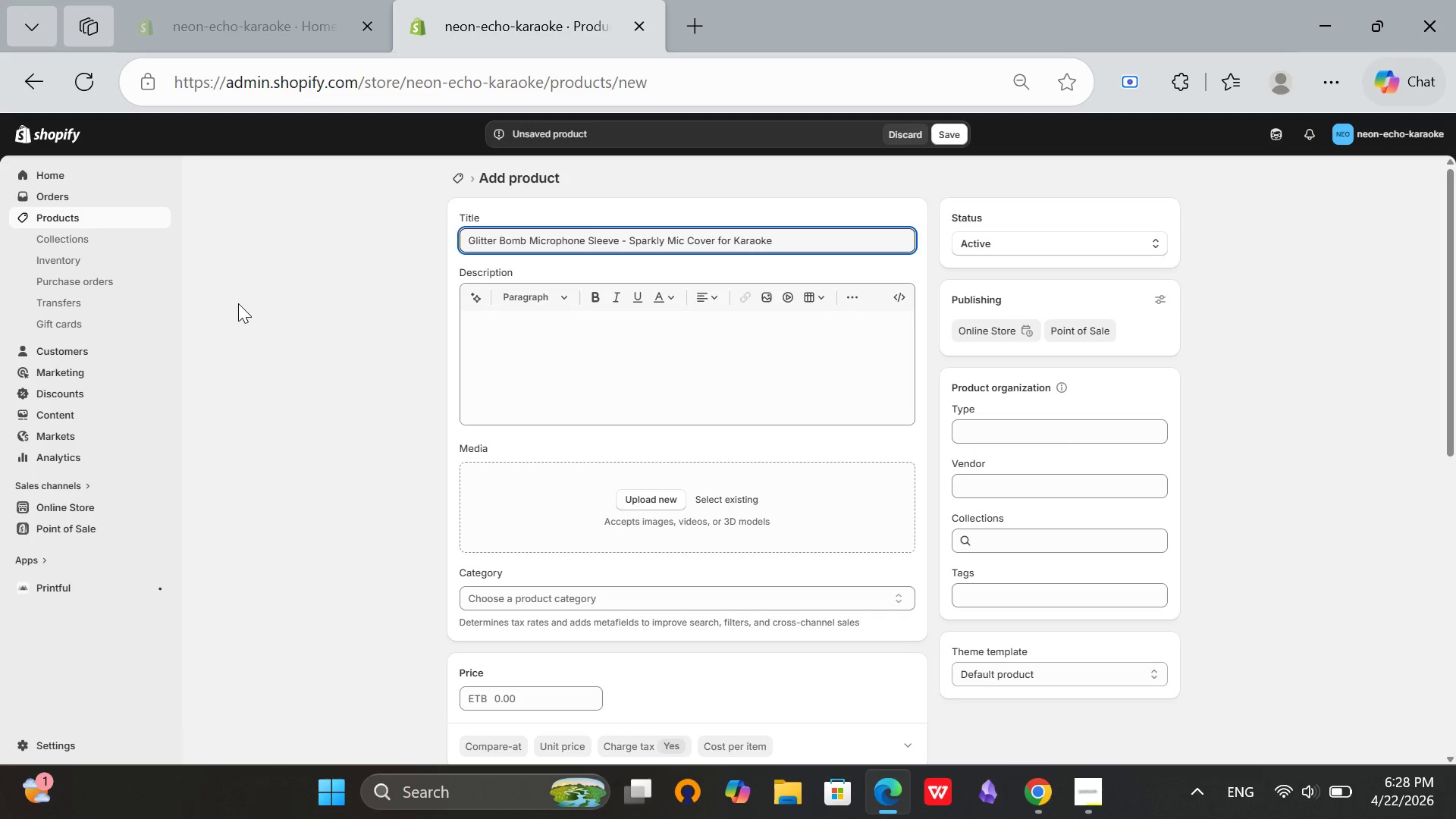 
scroll: coordinate [382, 380], scroll_direction: down, amount: 2.0
 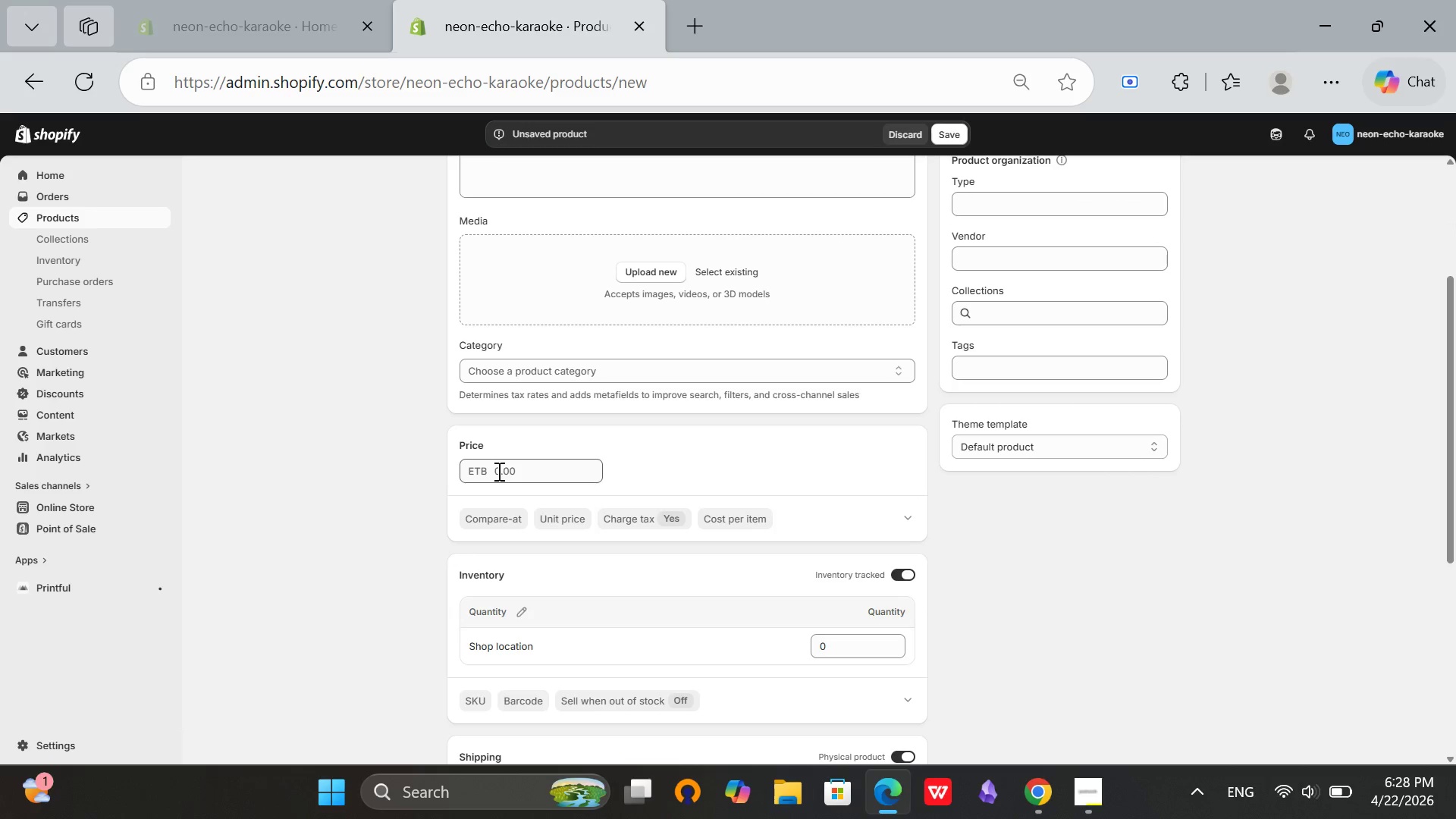 
left_click([499, 475])
 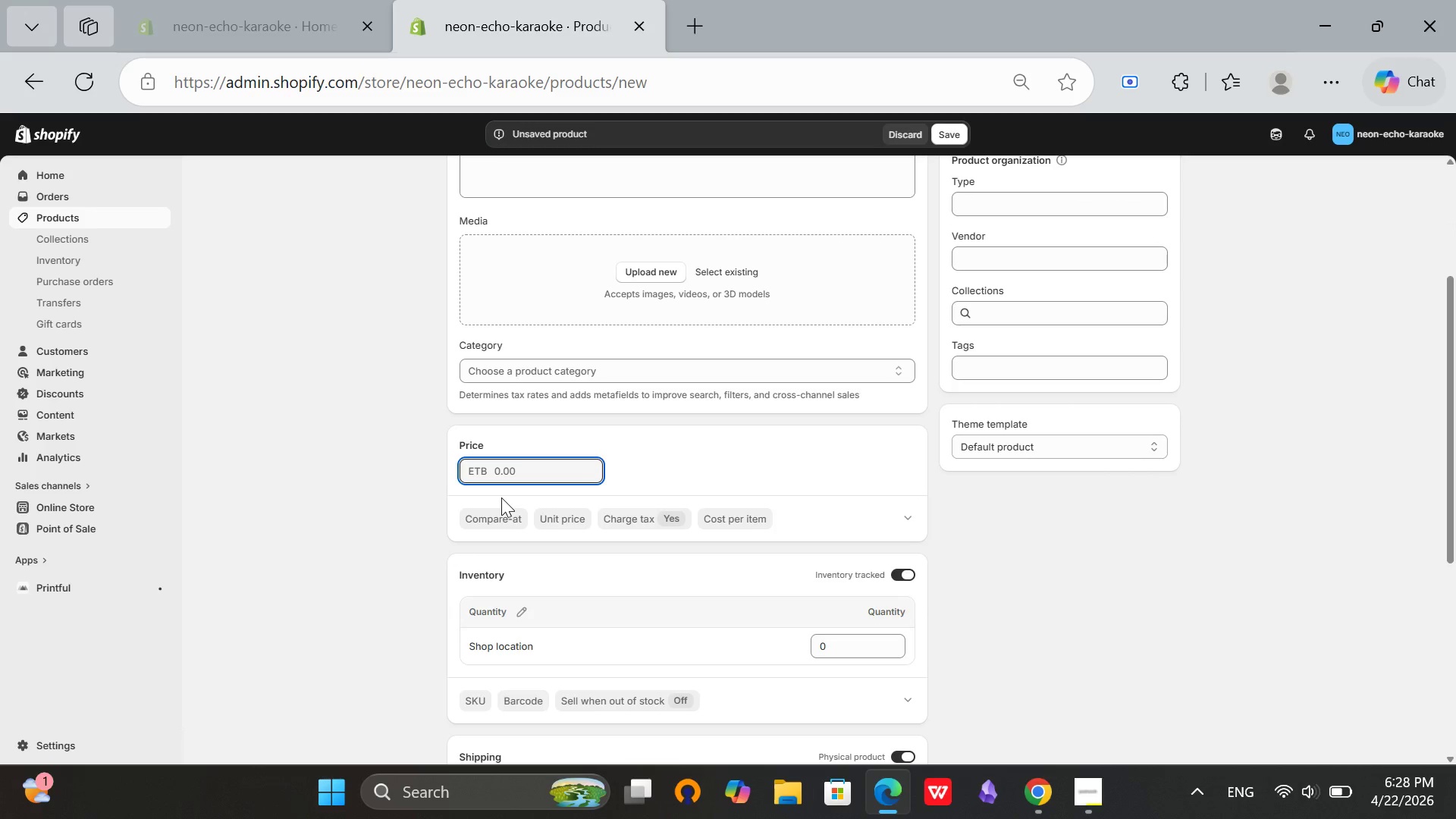 
type(12)
 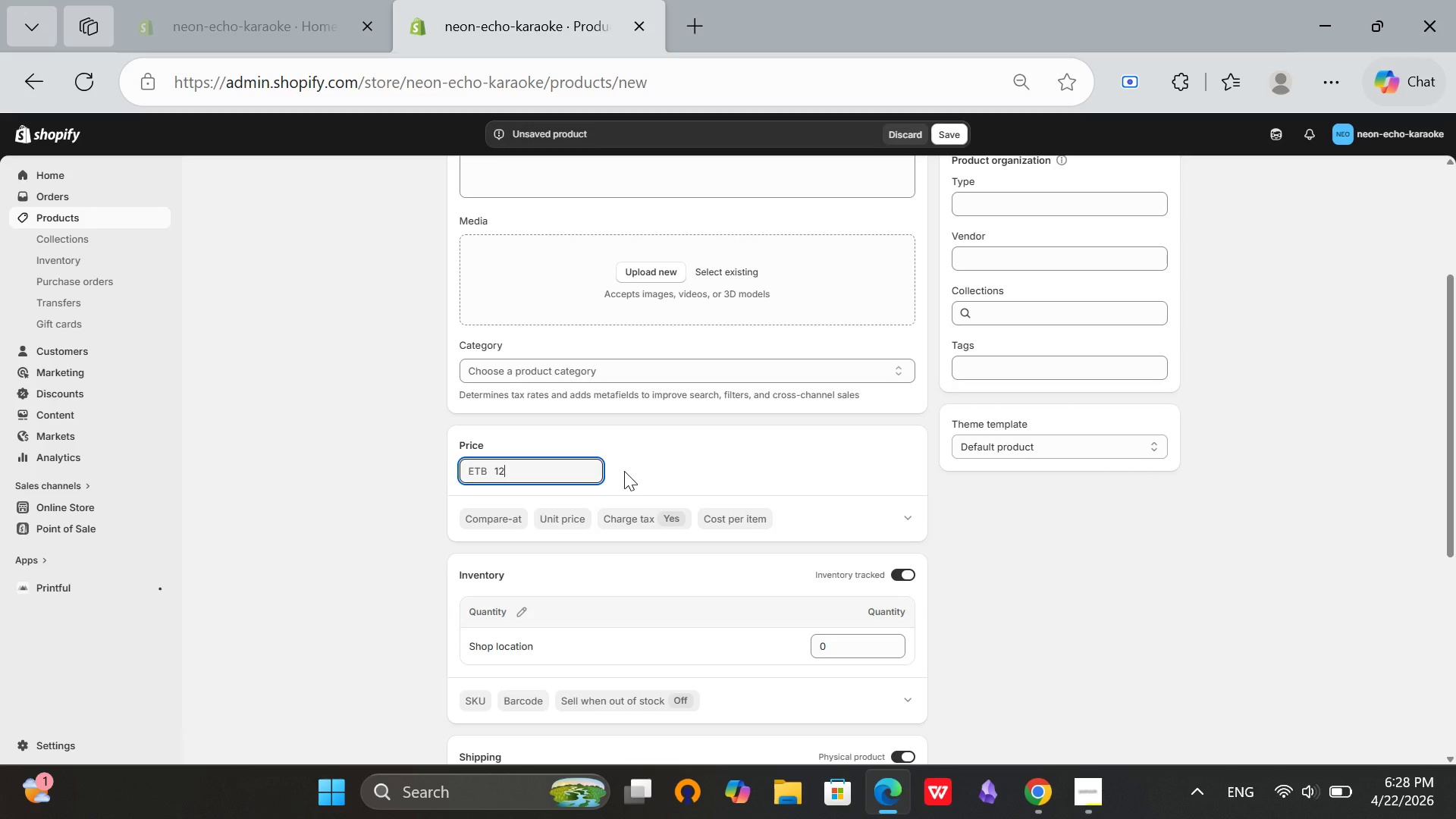 
left_click([624, 471])
 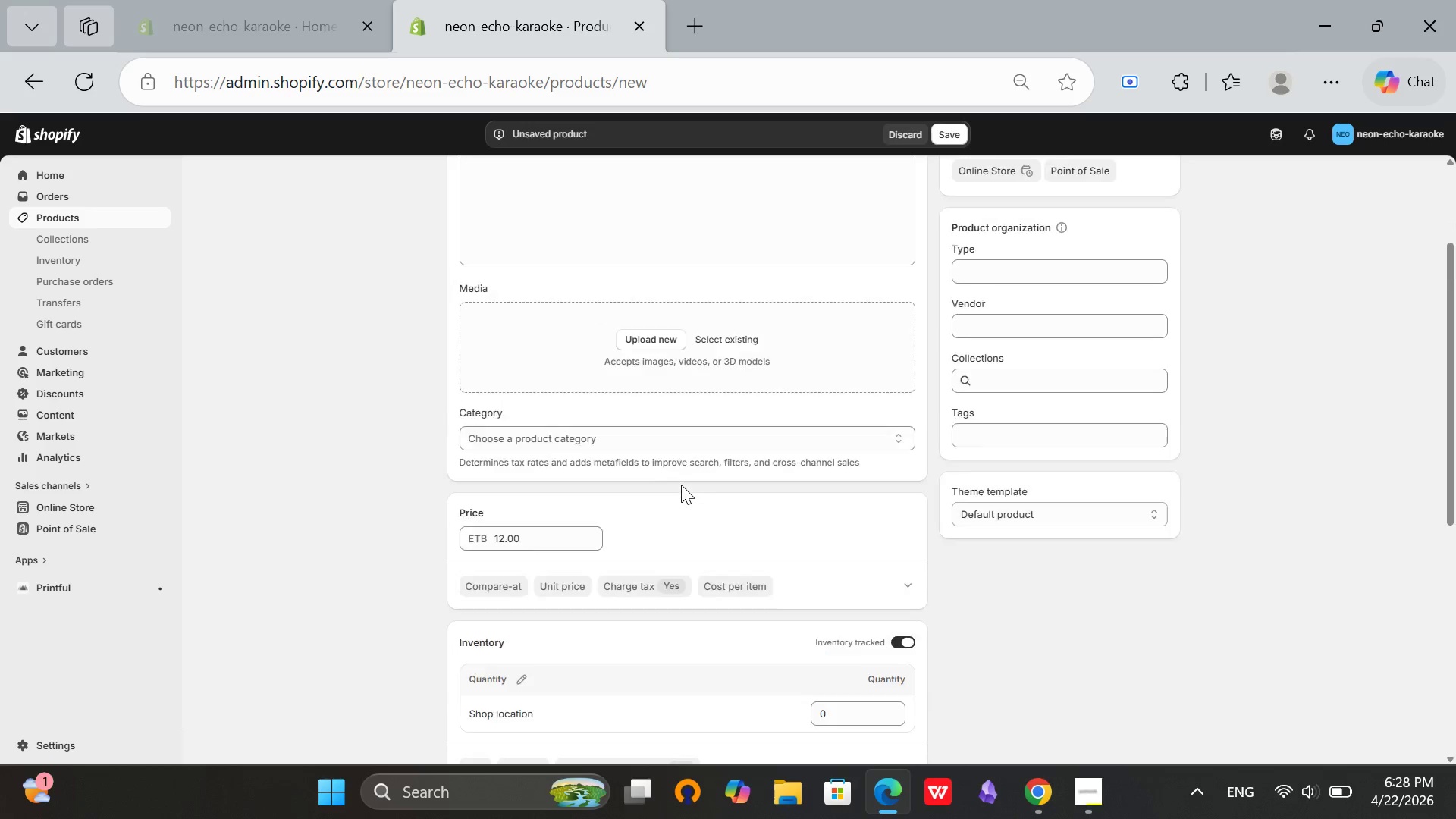 
scroll: coordinate [681, 485], scroll_direction: up, amount: 2.0
 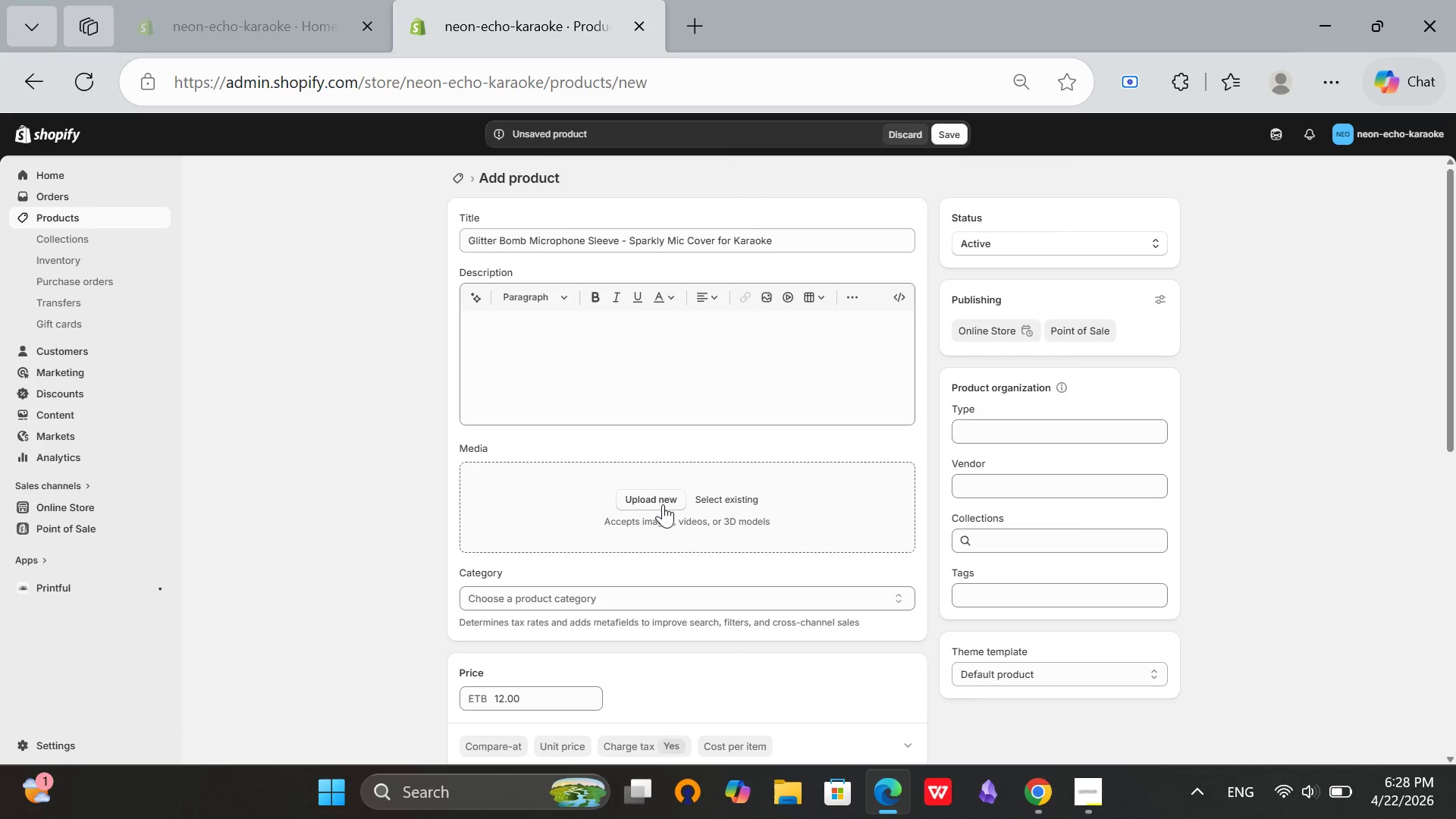 
left_click([663, 504])
 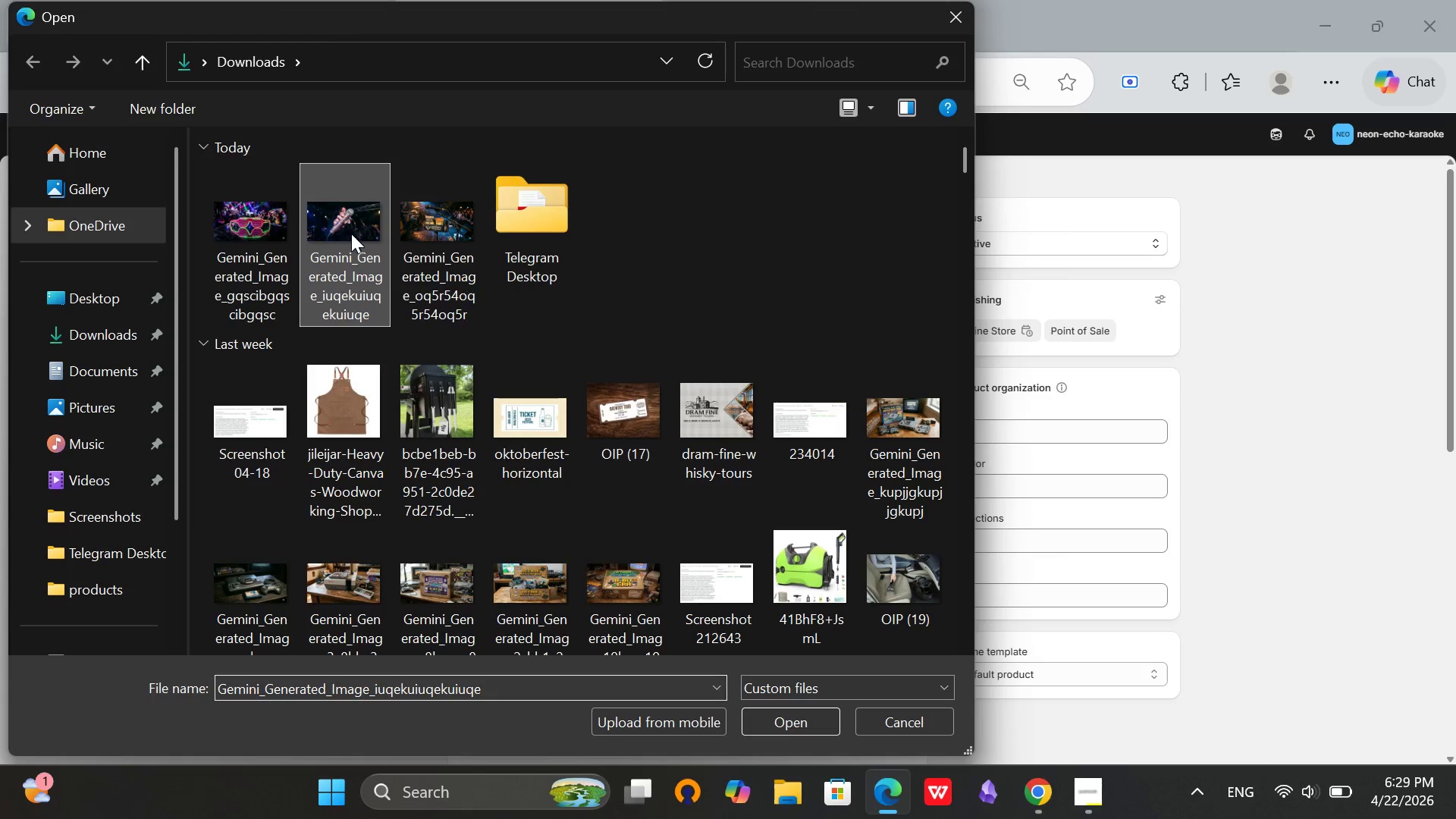 
left_click([792, 721])
 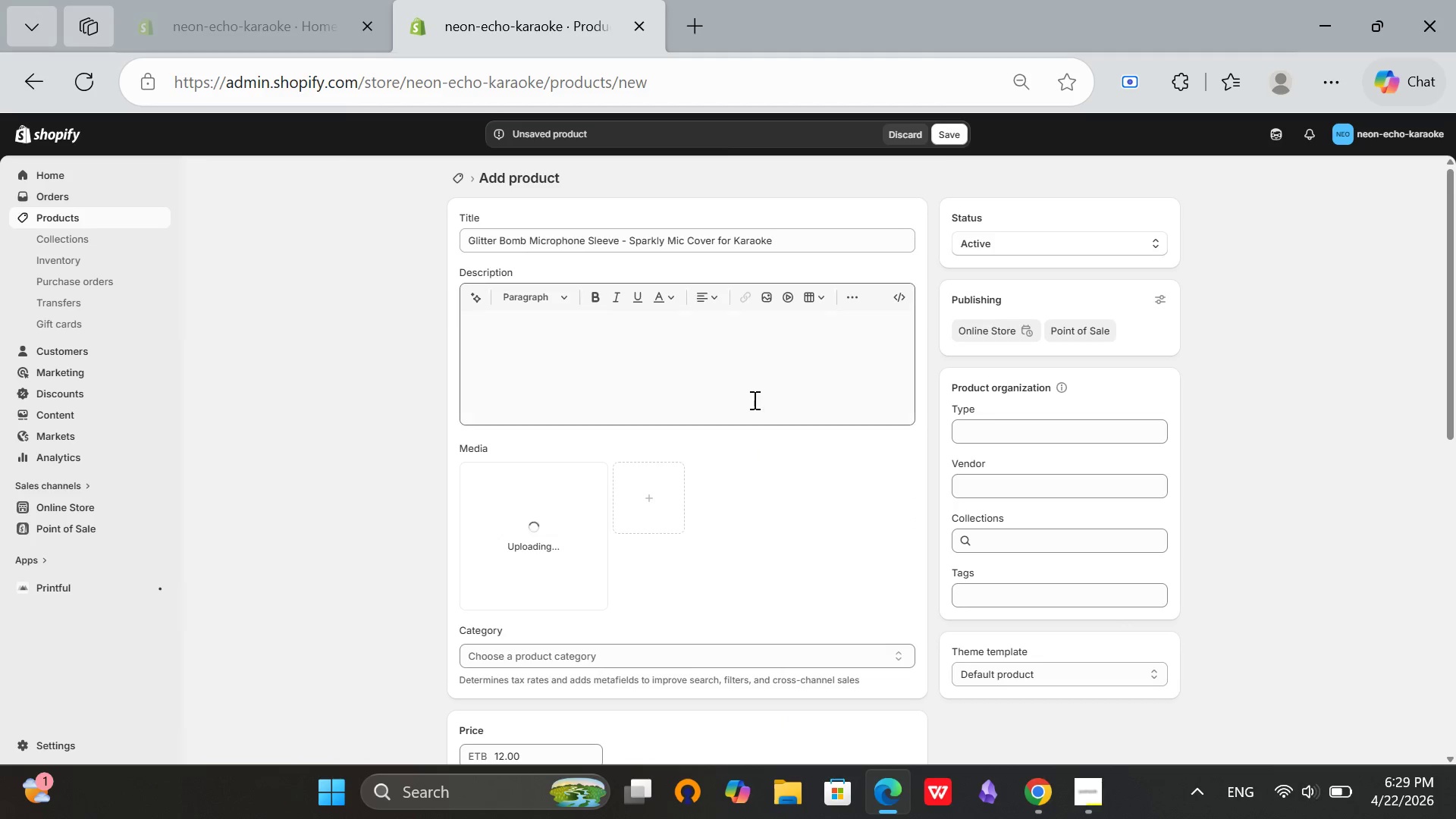 
left_click([751, 397])
 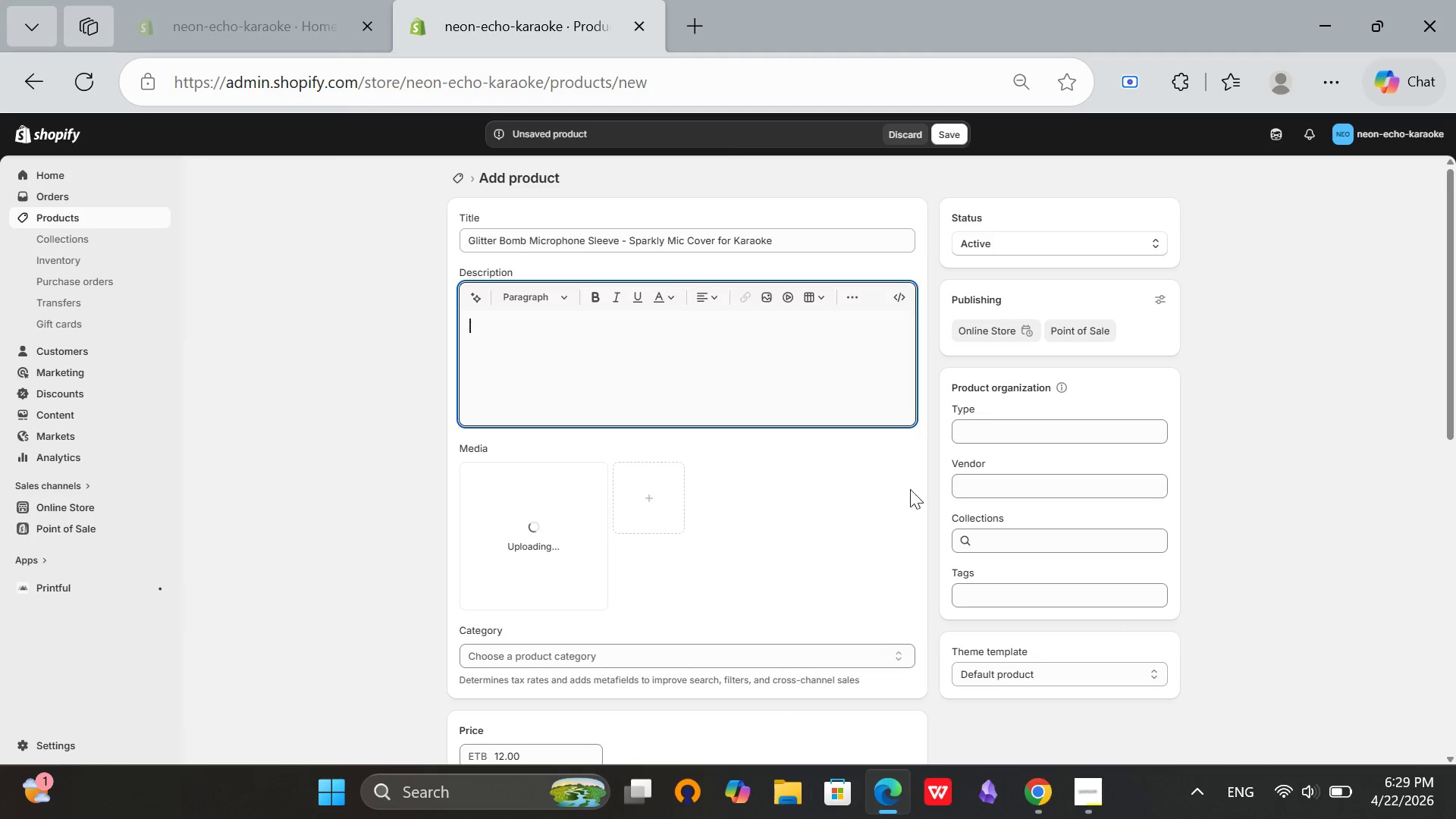 
scroll: coordinate [949, 489], scroll_direction: down, amount: 1.0
 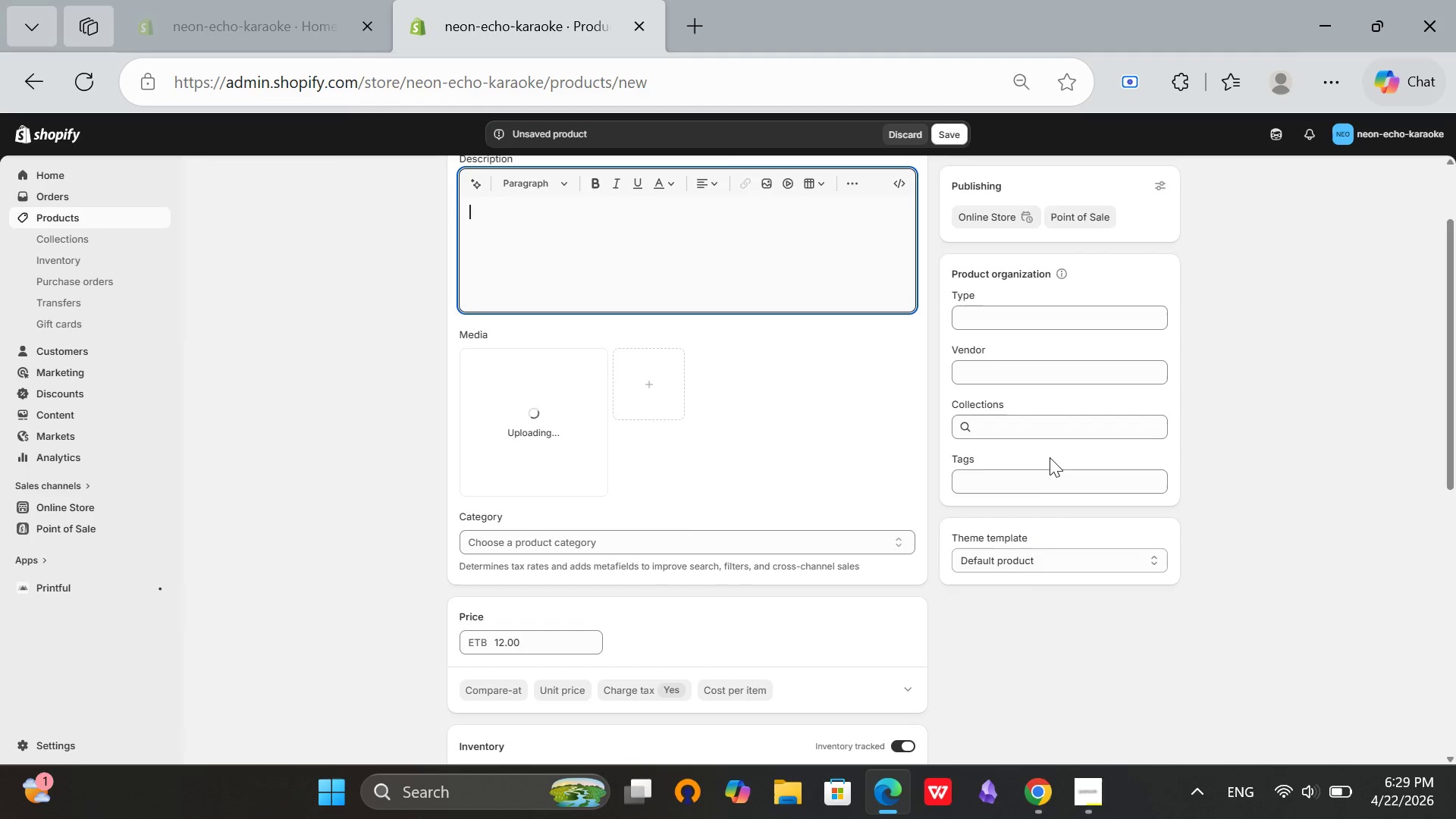 
double_click([1020, 488])
 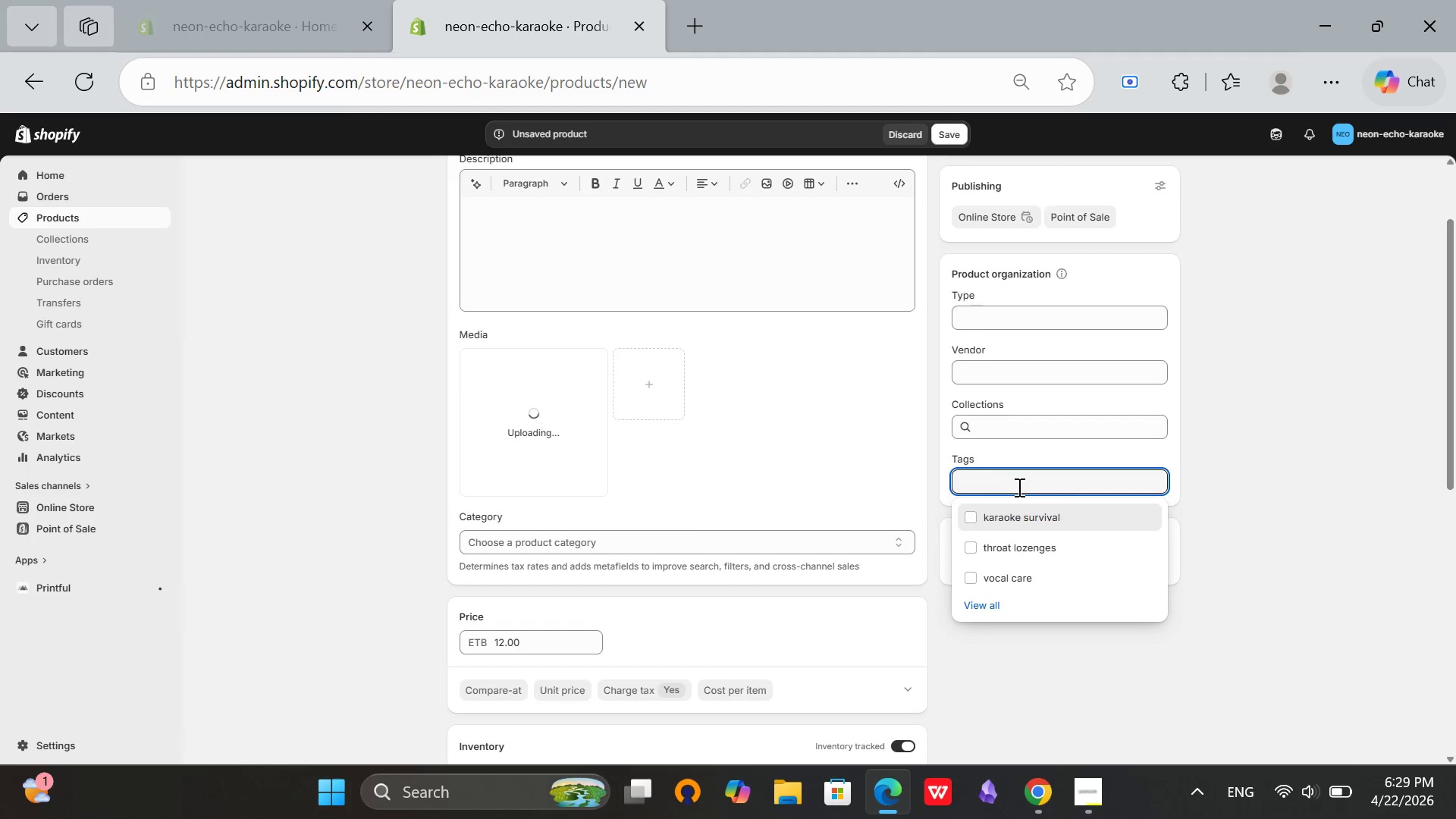 
type(microphone)
 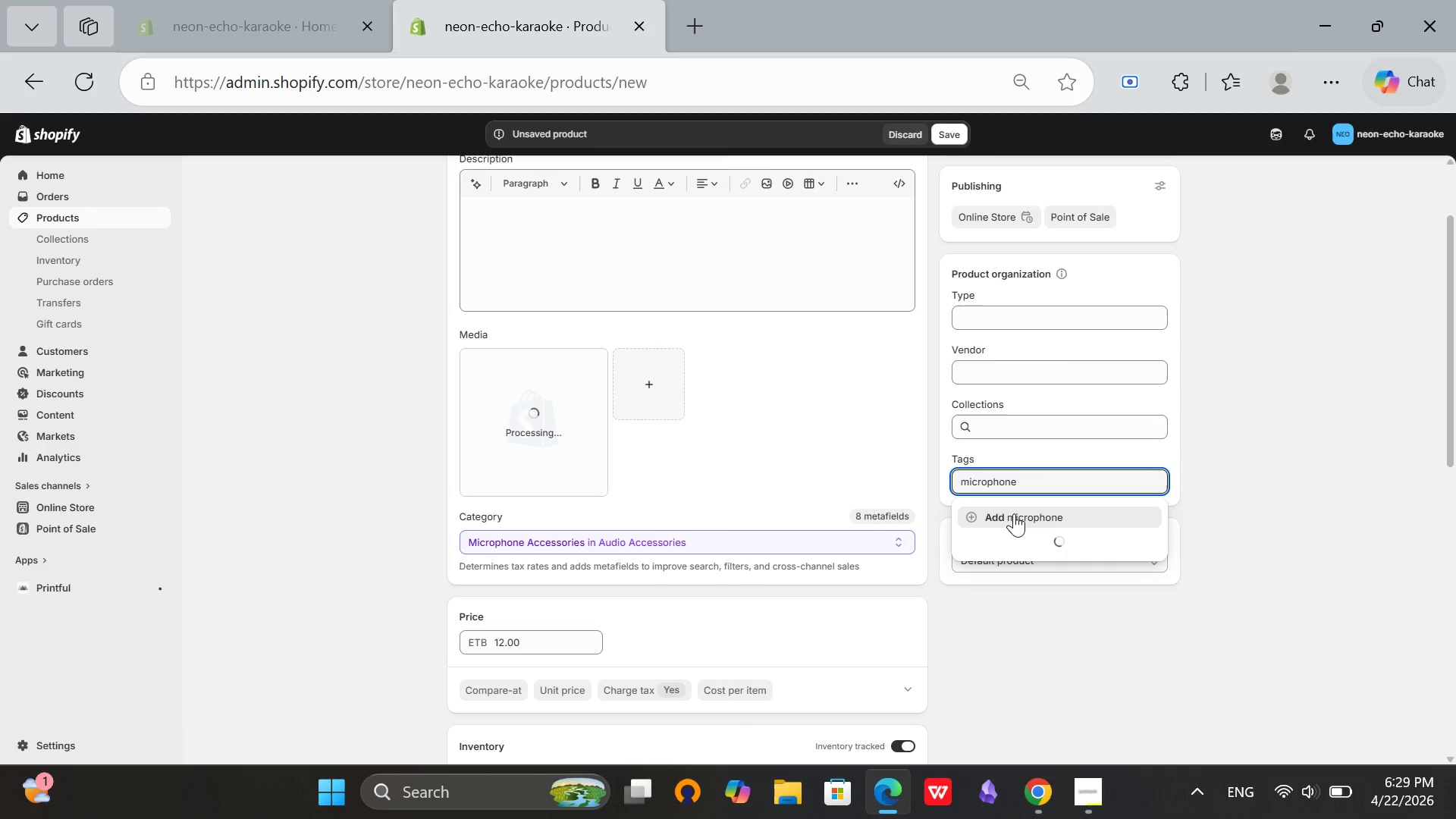 
mouse_move([1055, 494])
 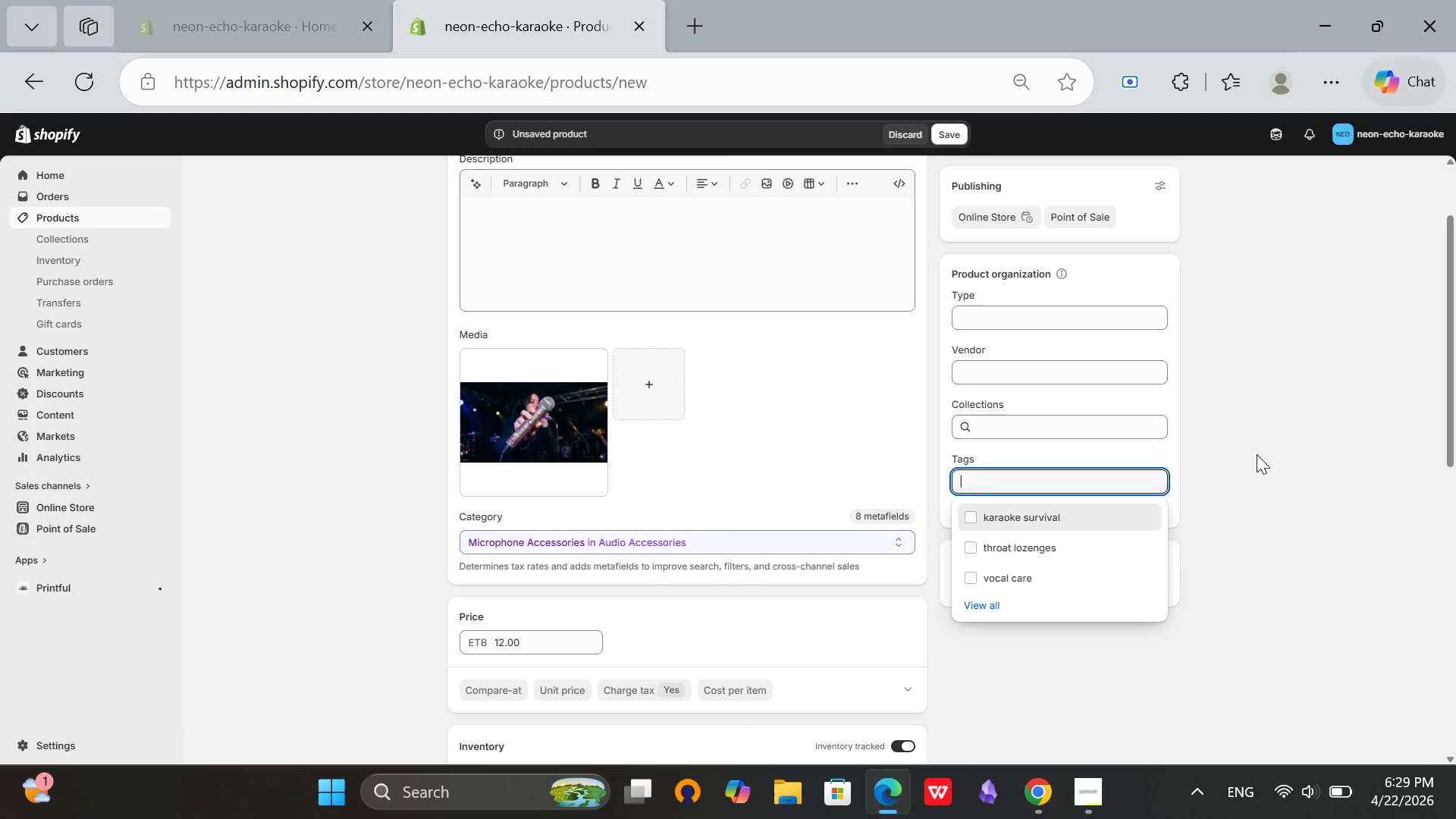 
left_click([1257, 454])
 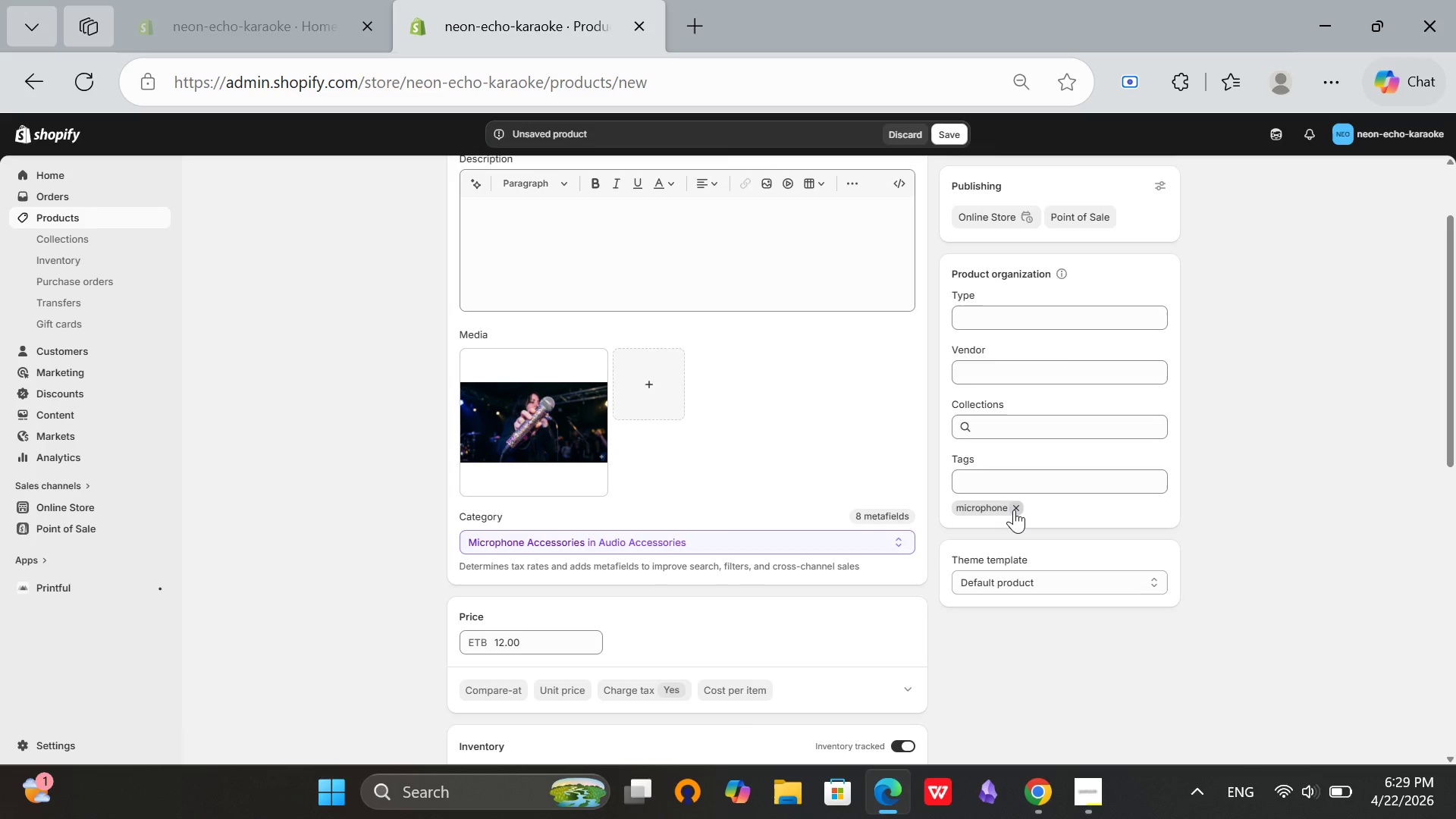 
left_click([1014, 510])
 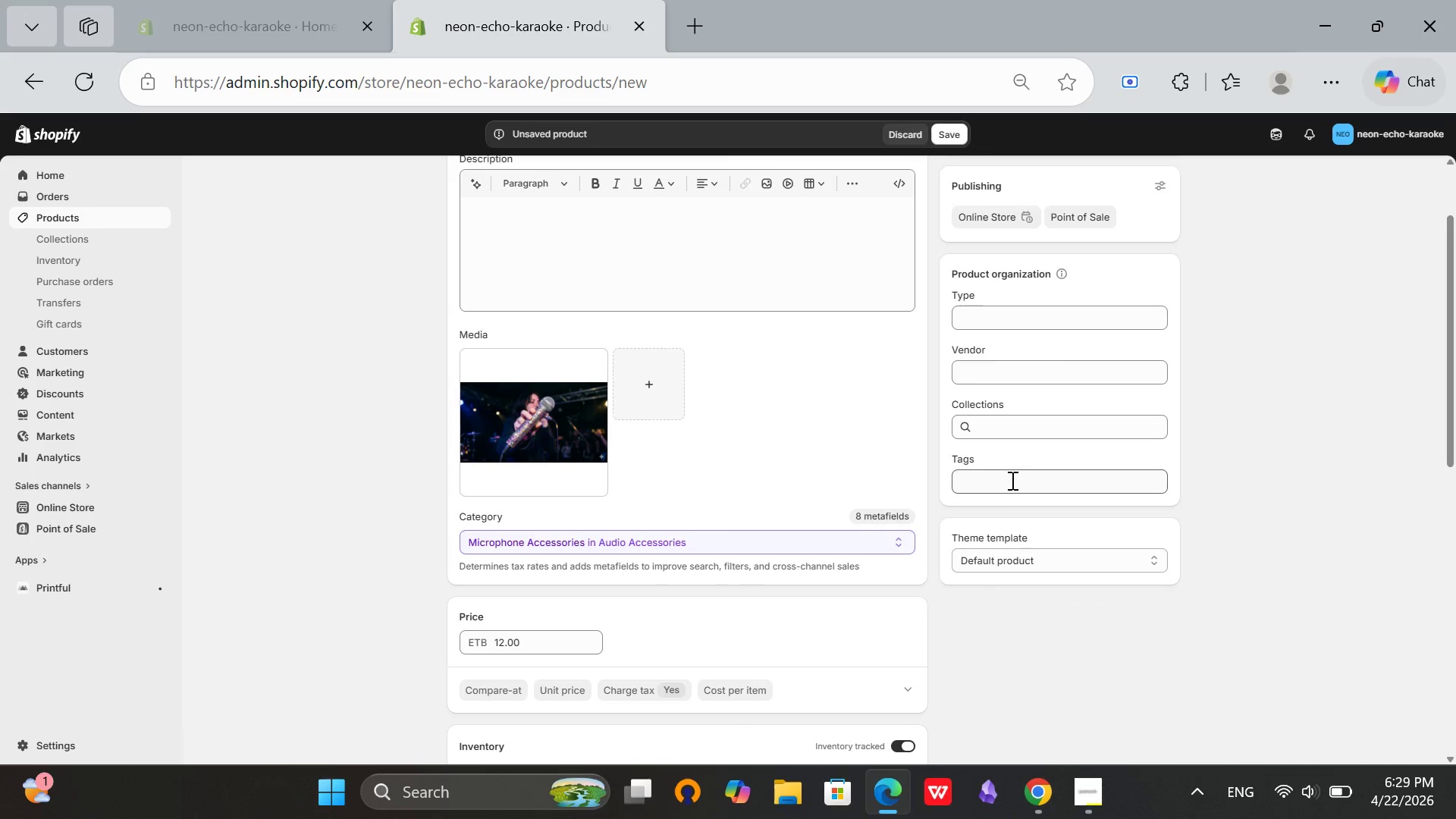 
left_click([1011, 480])
 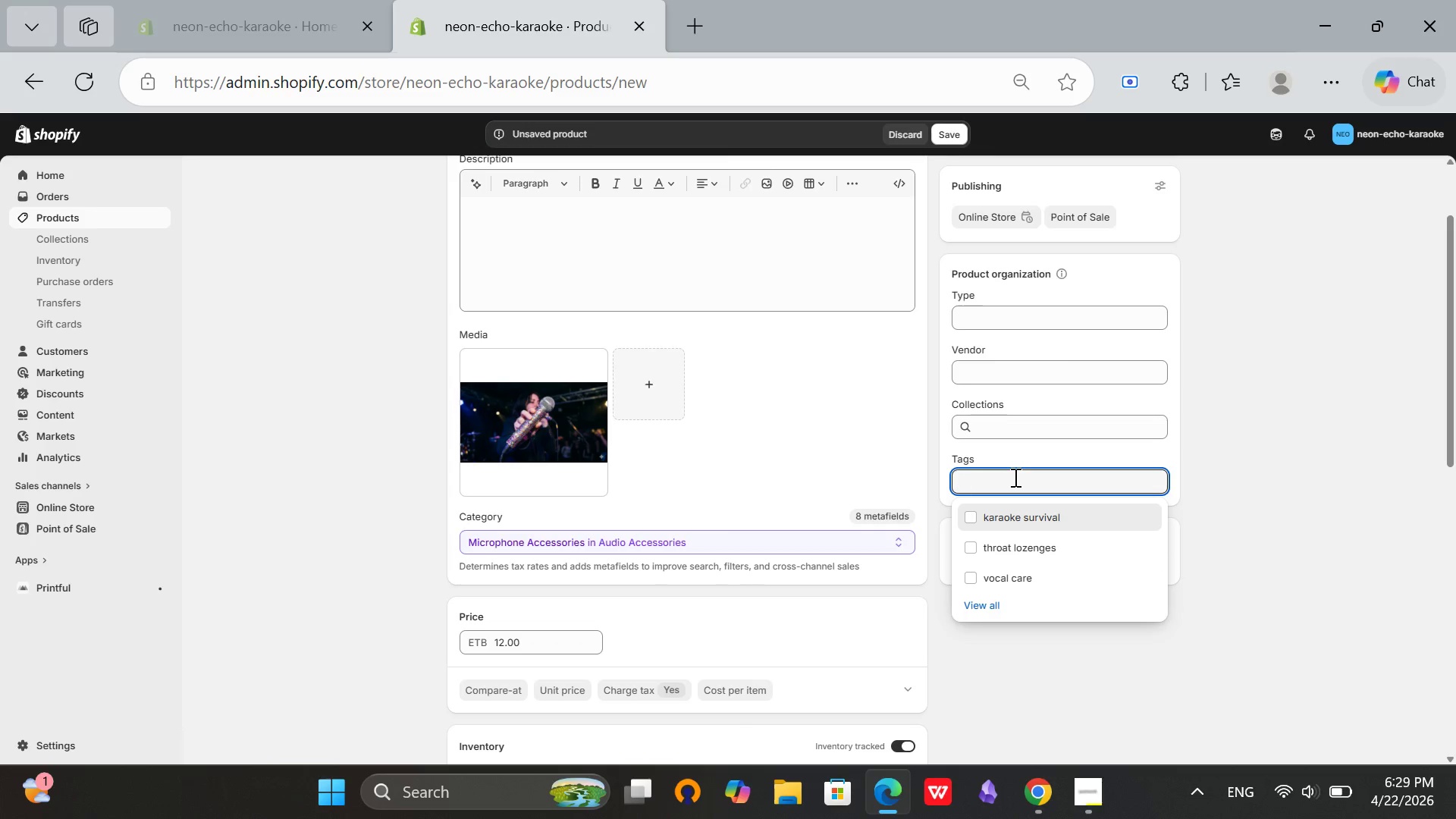 
type(microphone sleeve)
 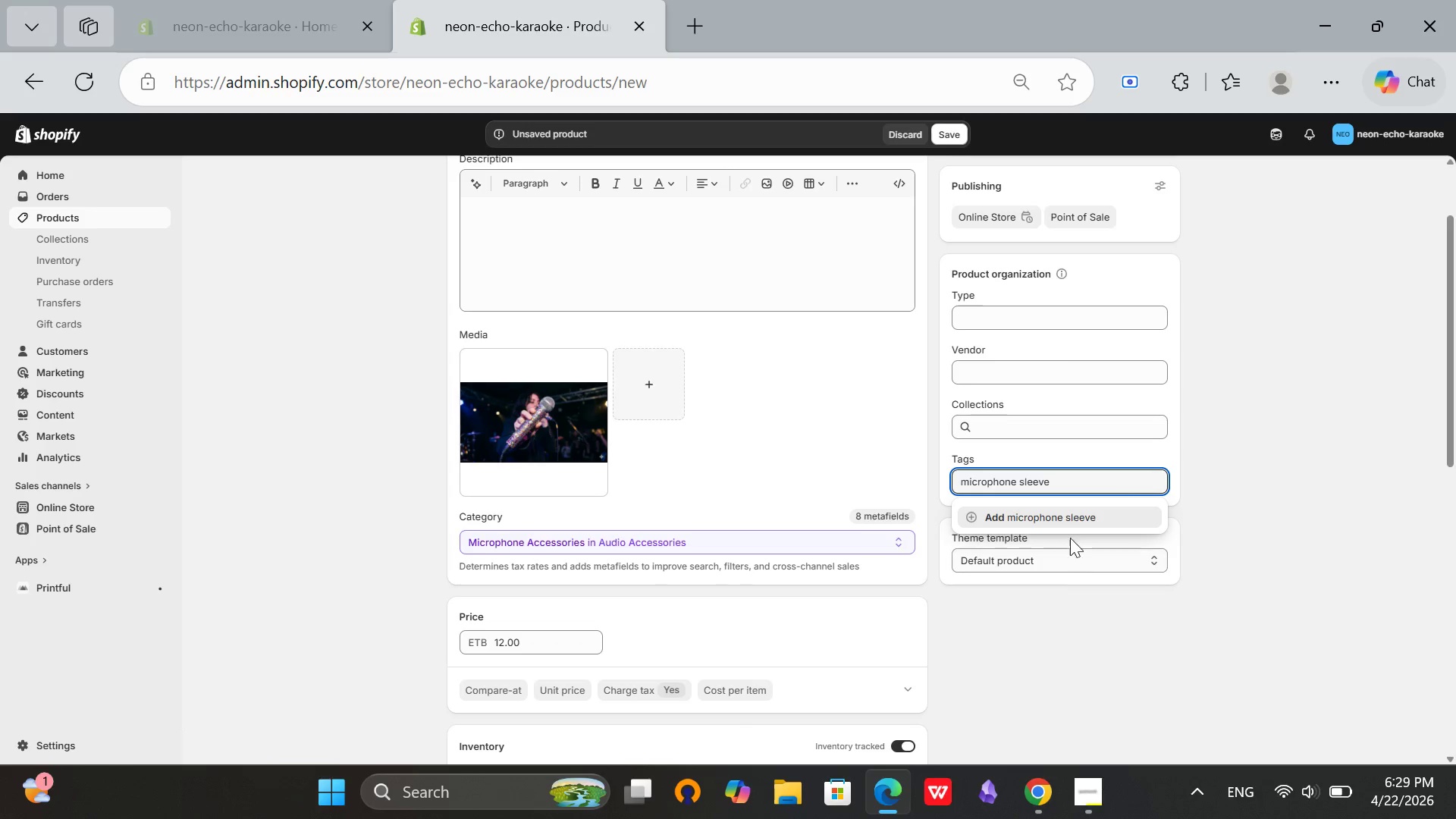 
left_click([1054, 519])
 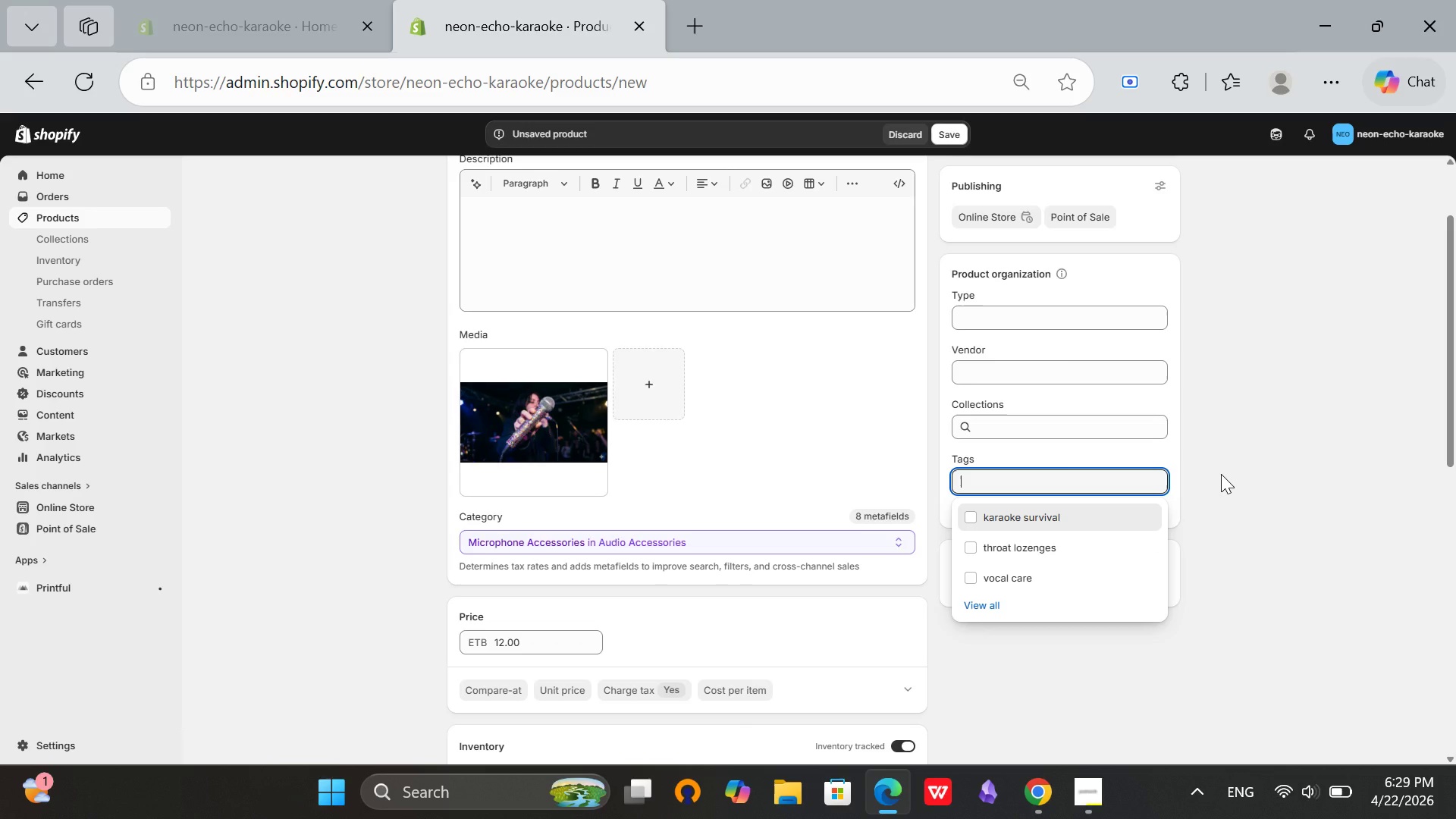 
type(glitter)
 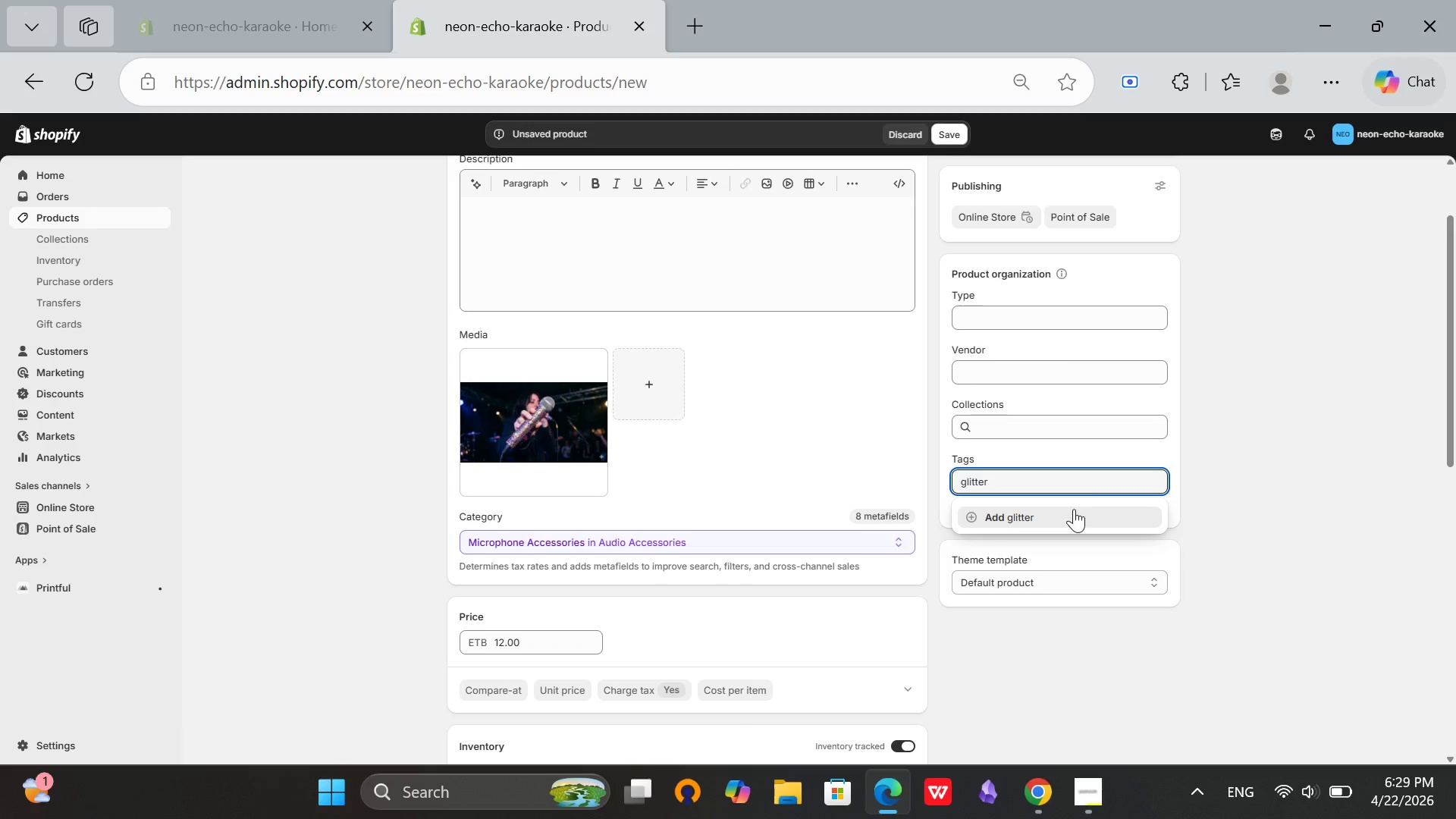 
left_click([1069, 511])
 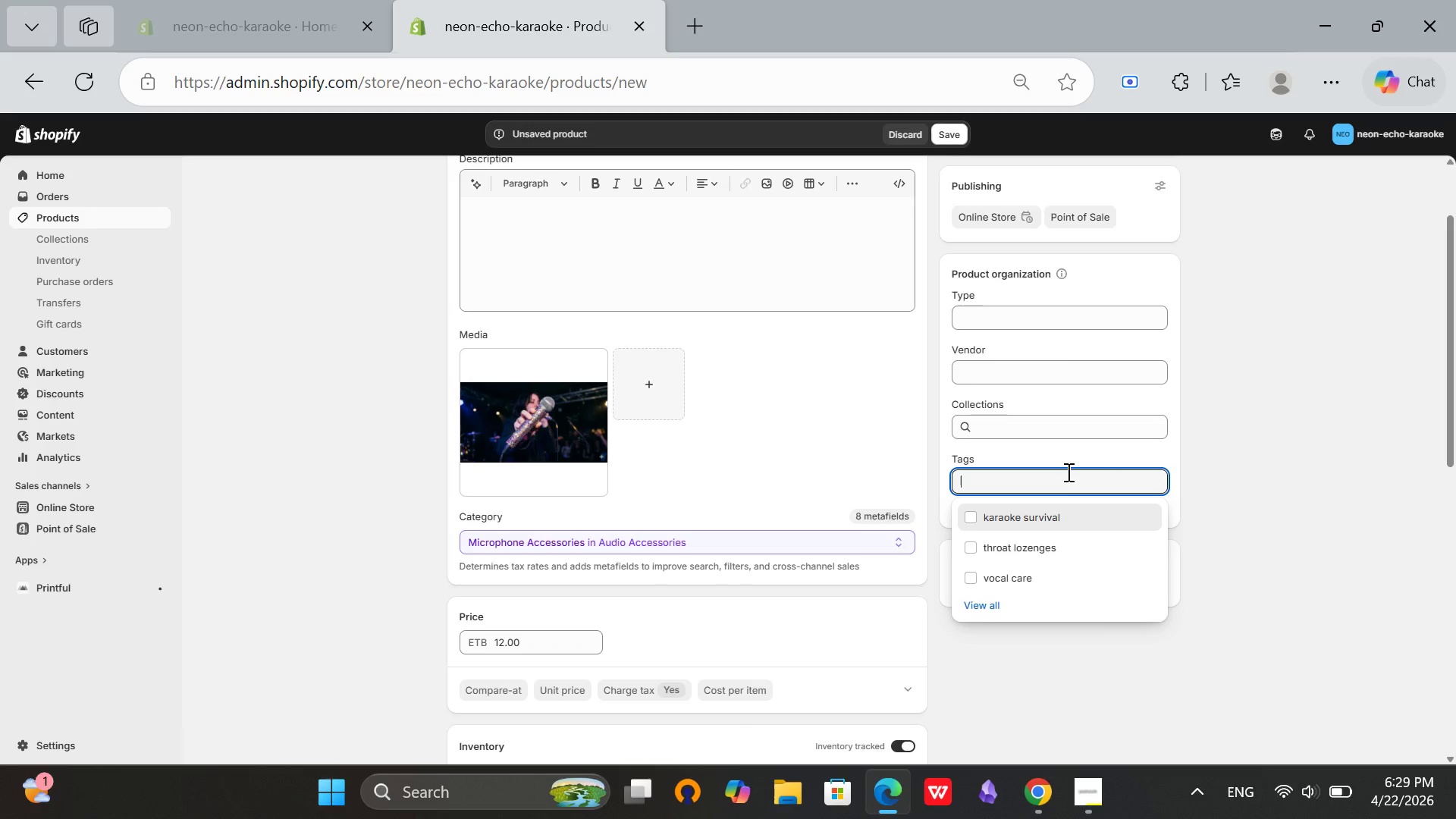 
type(karaoke prep)
key(Backspace)
key(Backspace)
type(op)
 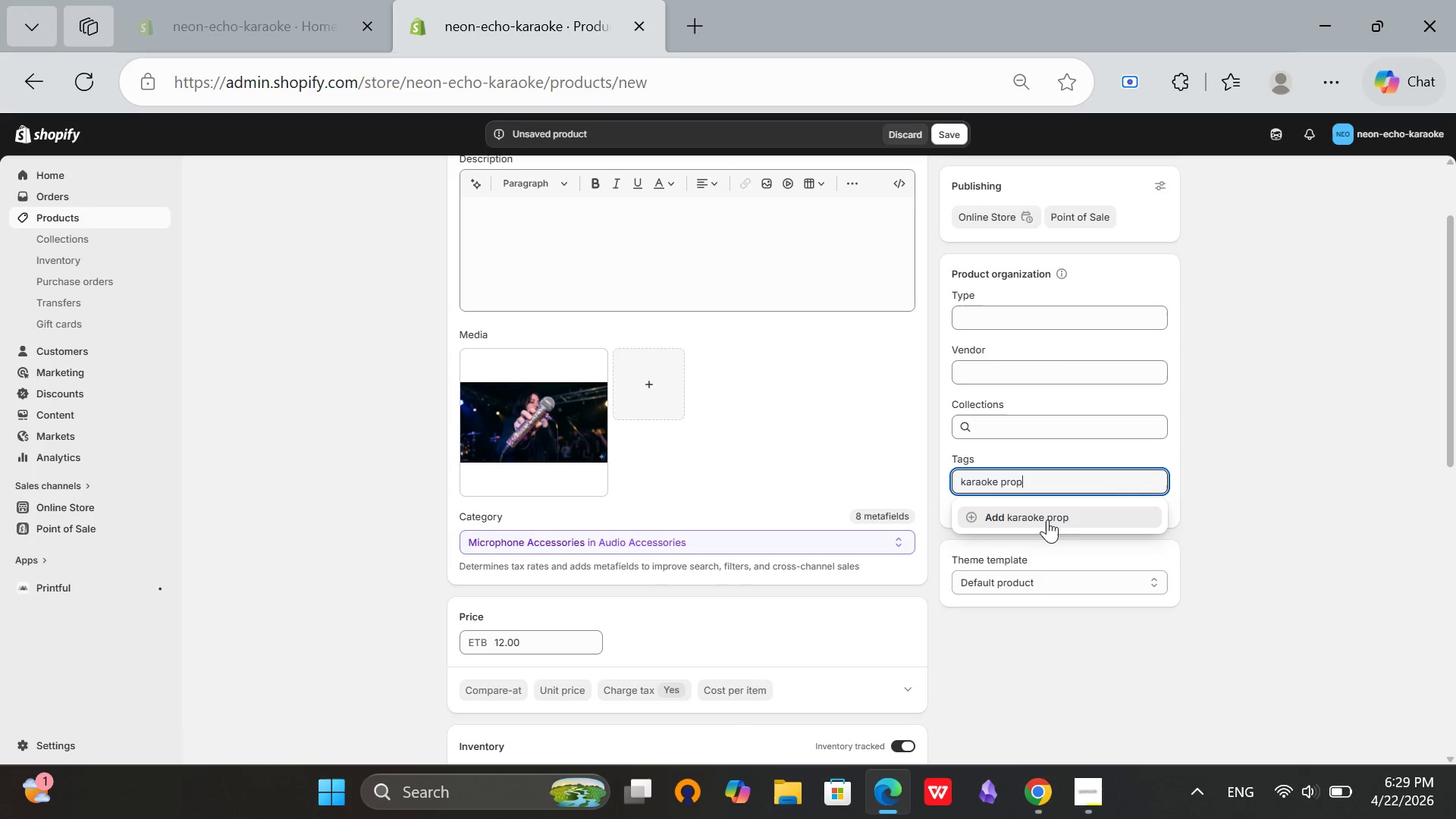 
left_click([1046, 519])
 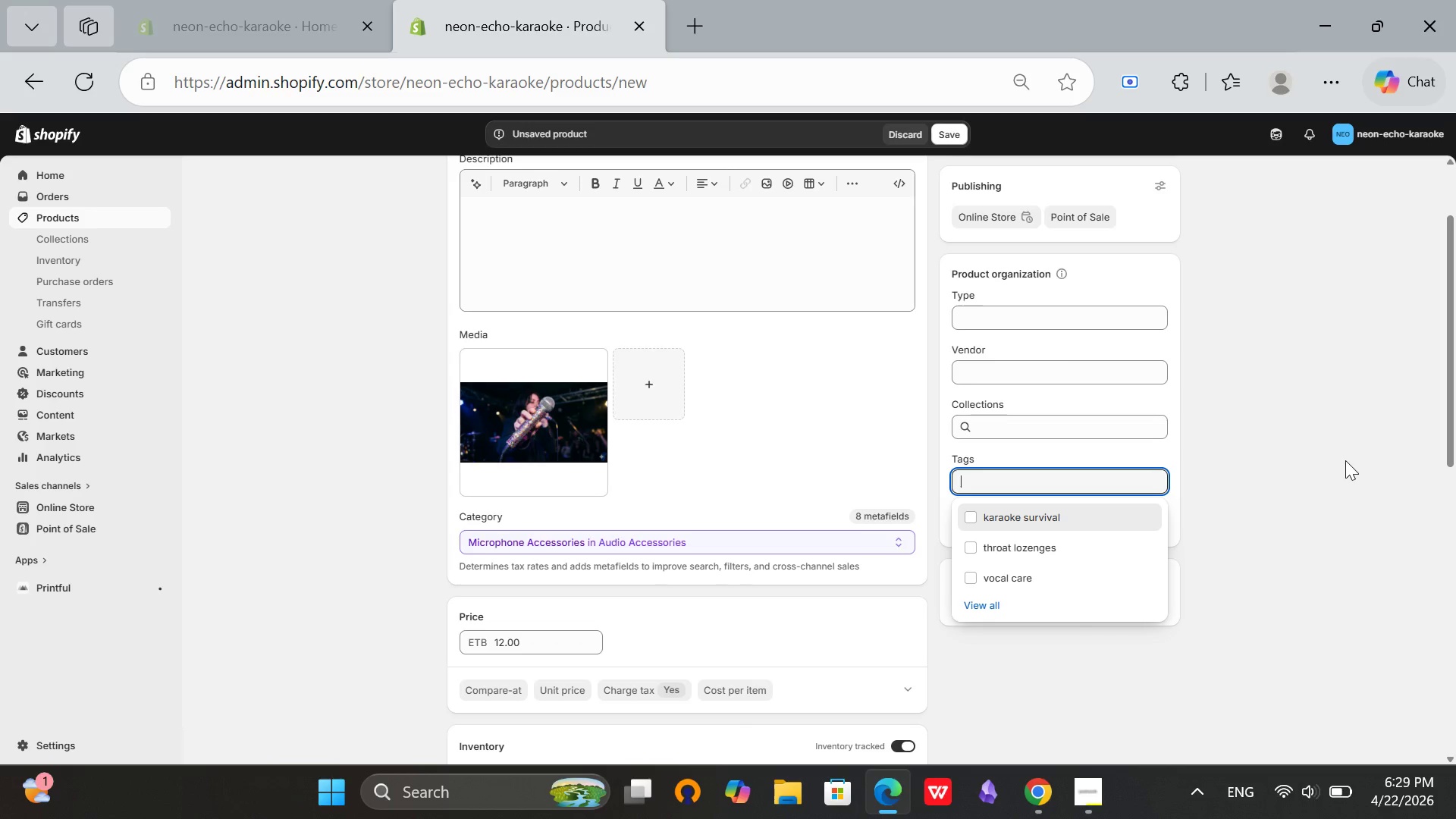 
left_click([1345, 460])
 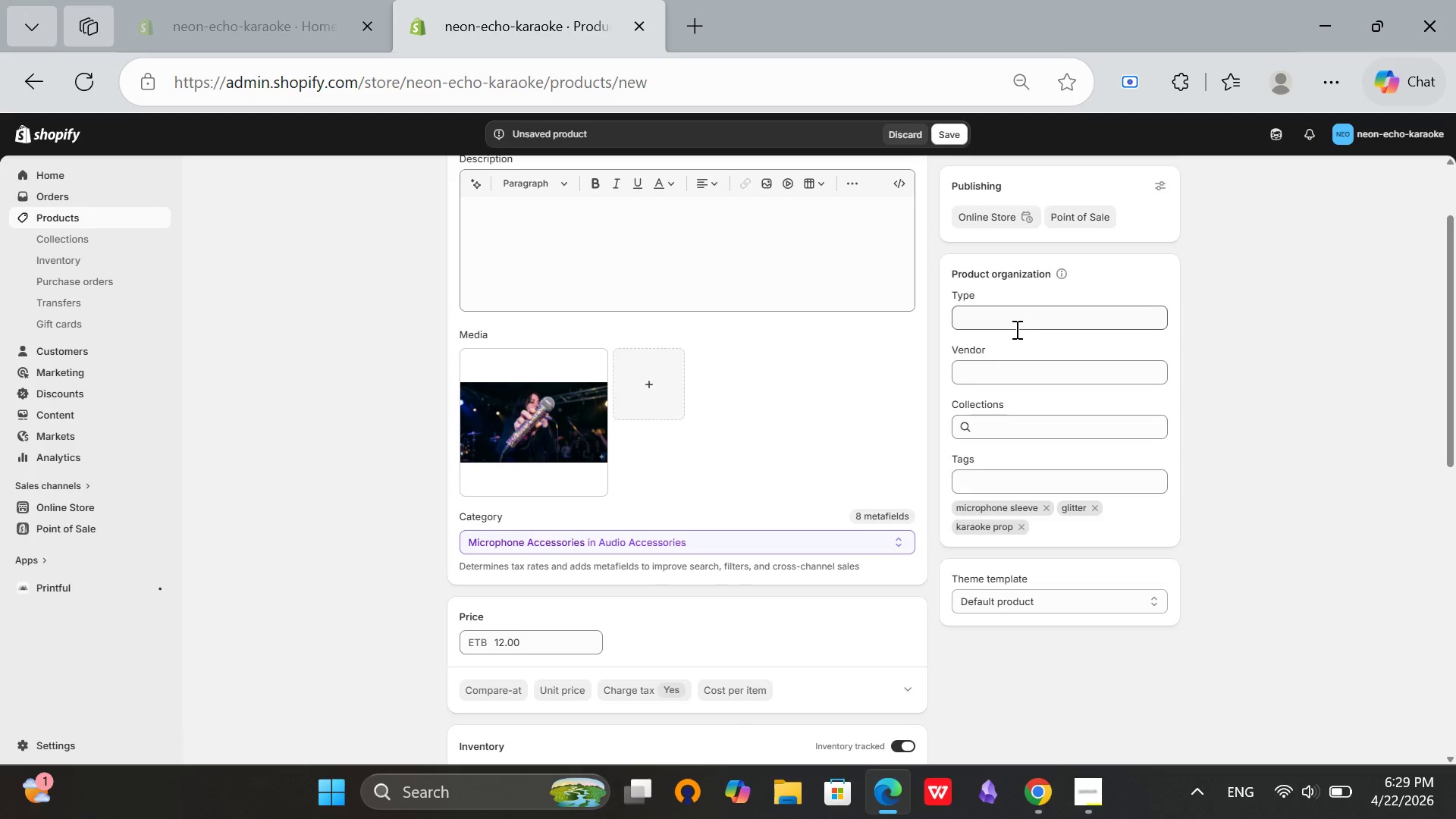 
left_click([1015, 329])
 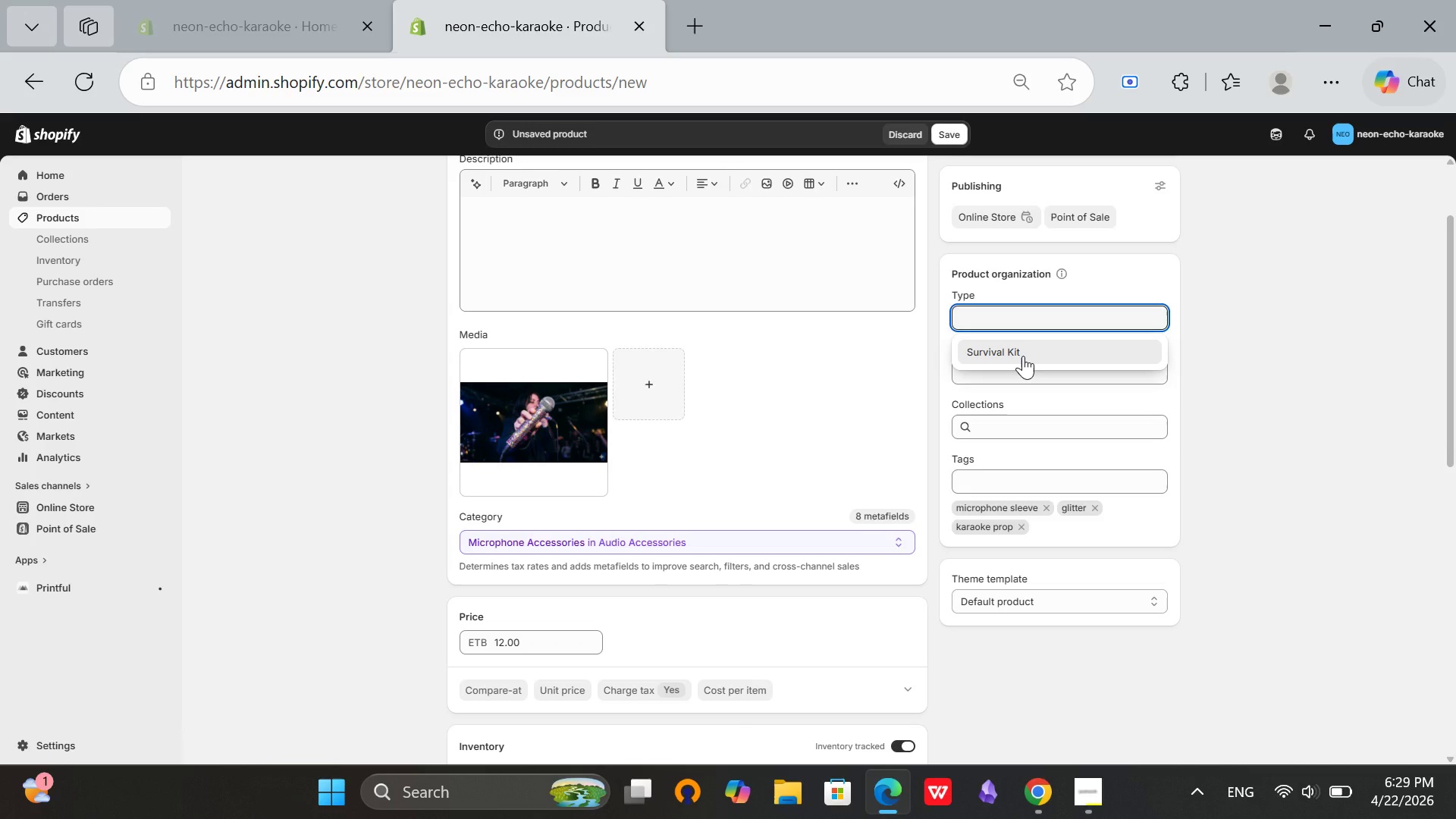 
left_click([1023, 356])
 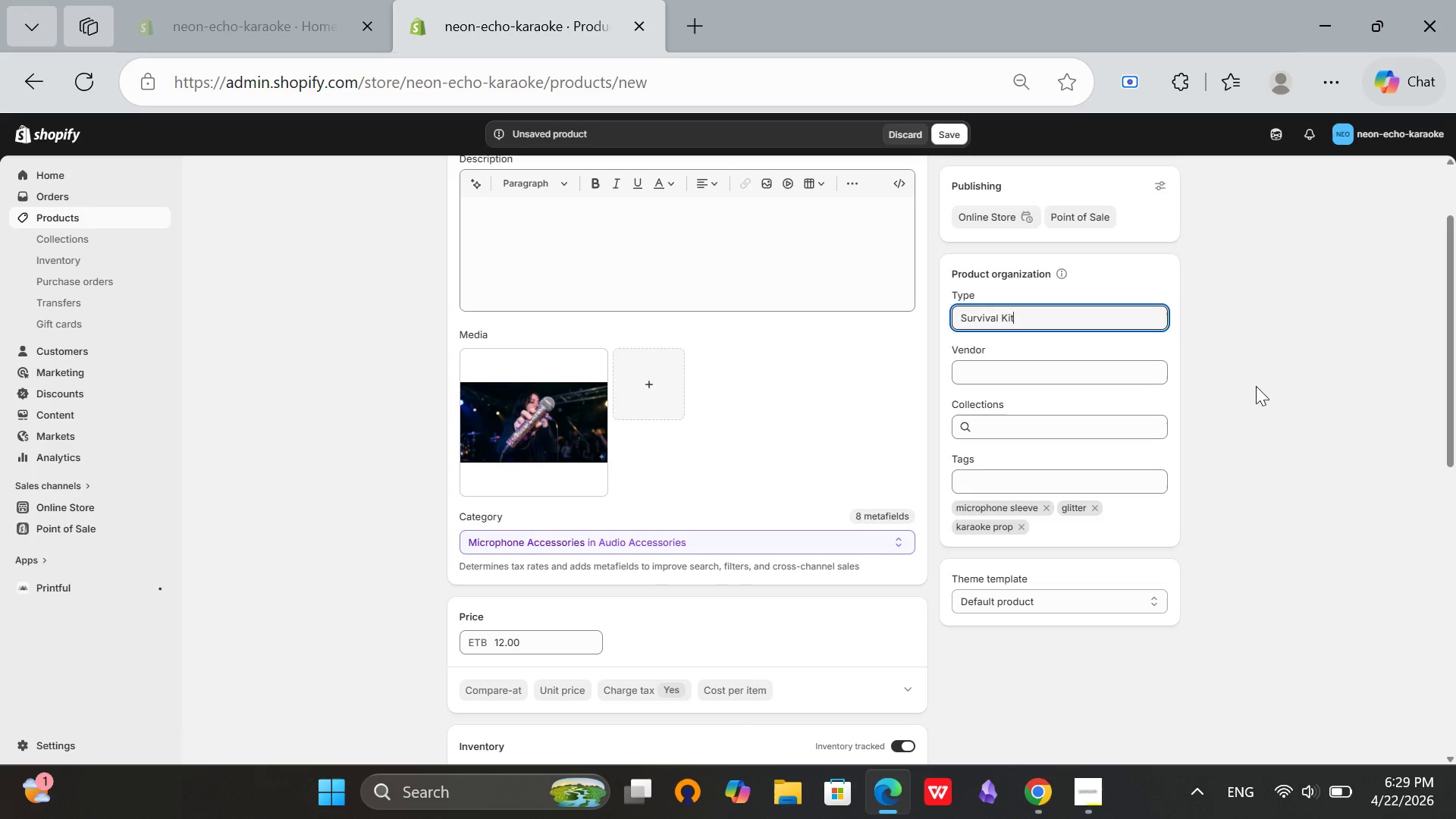 
scroll: coordinate [1216, 406], scroll_direction: down, amount: 3.0
 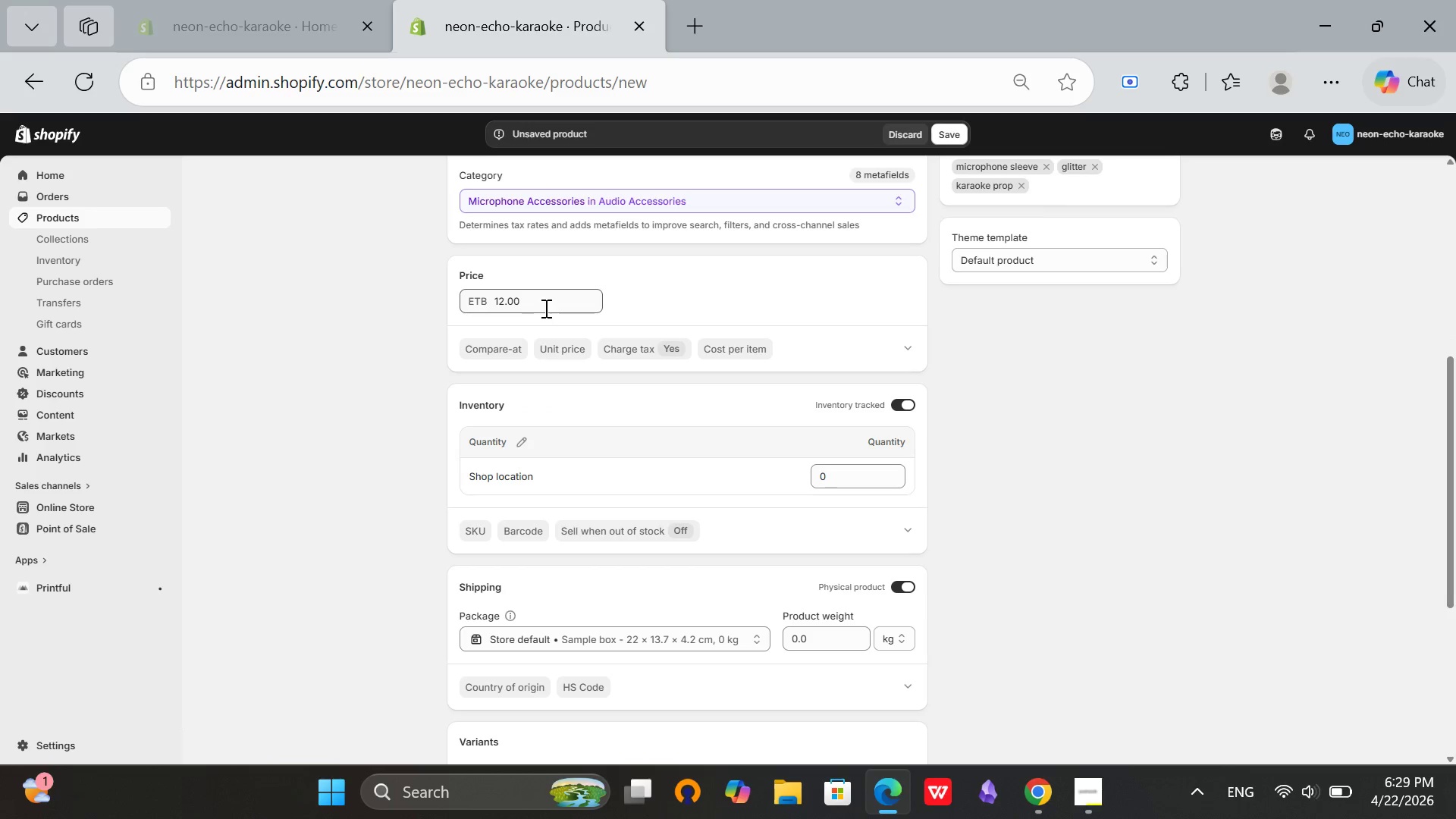 
left_click([544, 307])
 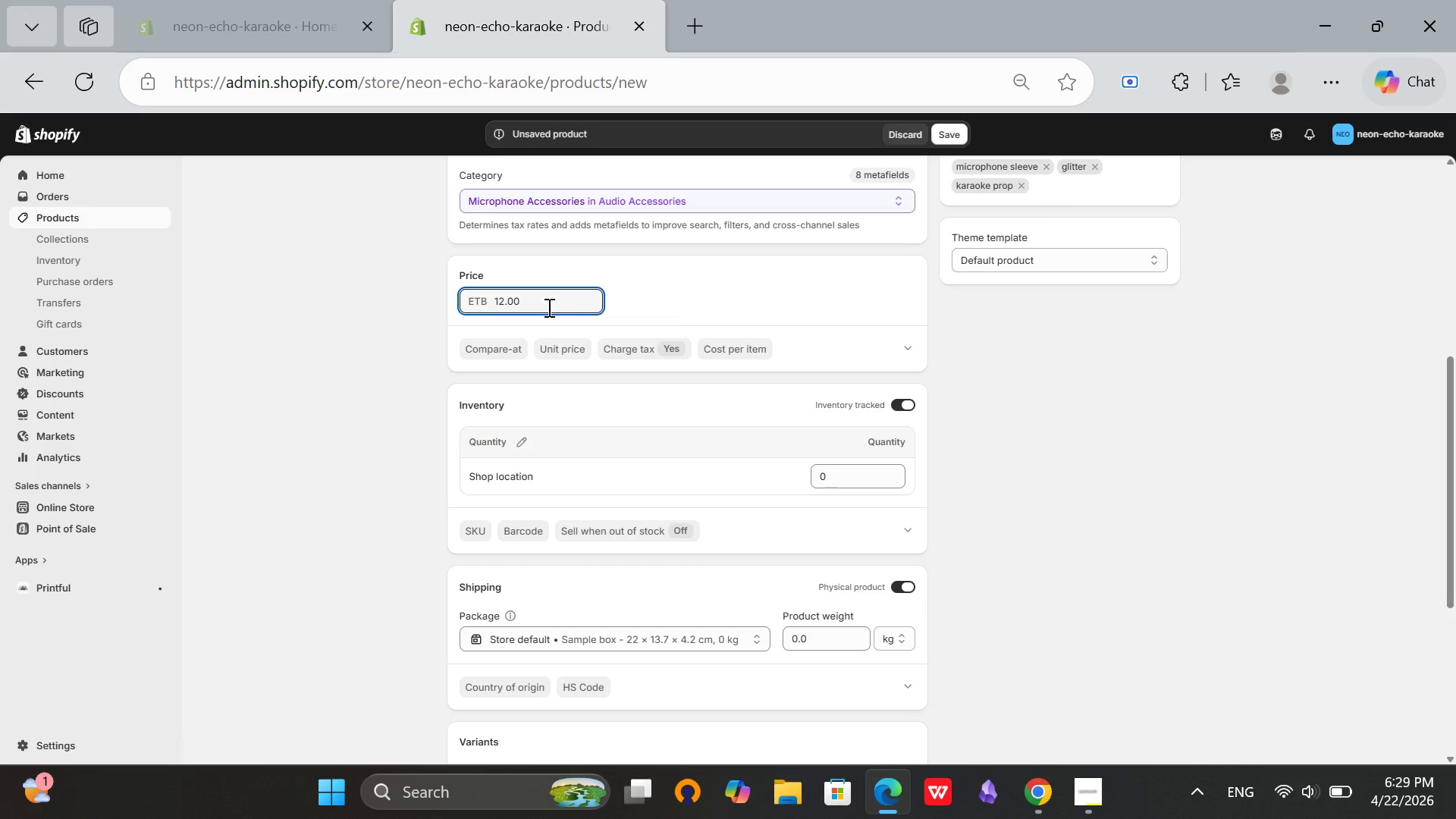 
key(Backspace)
key(Backspace)
type(99)
 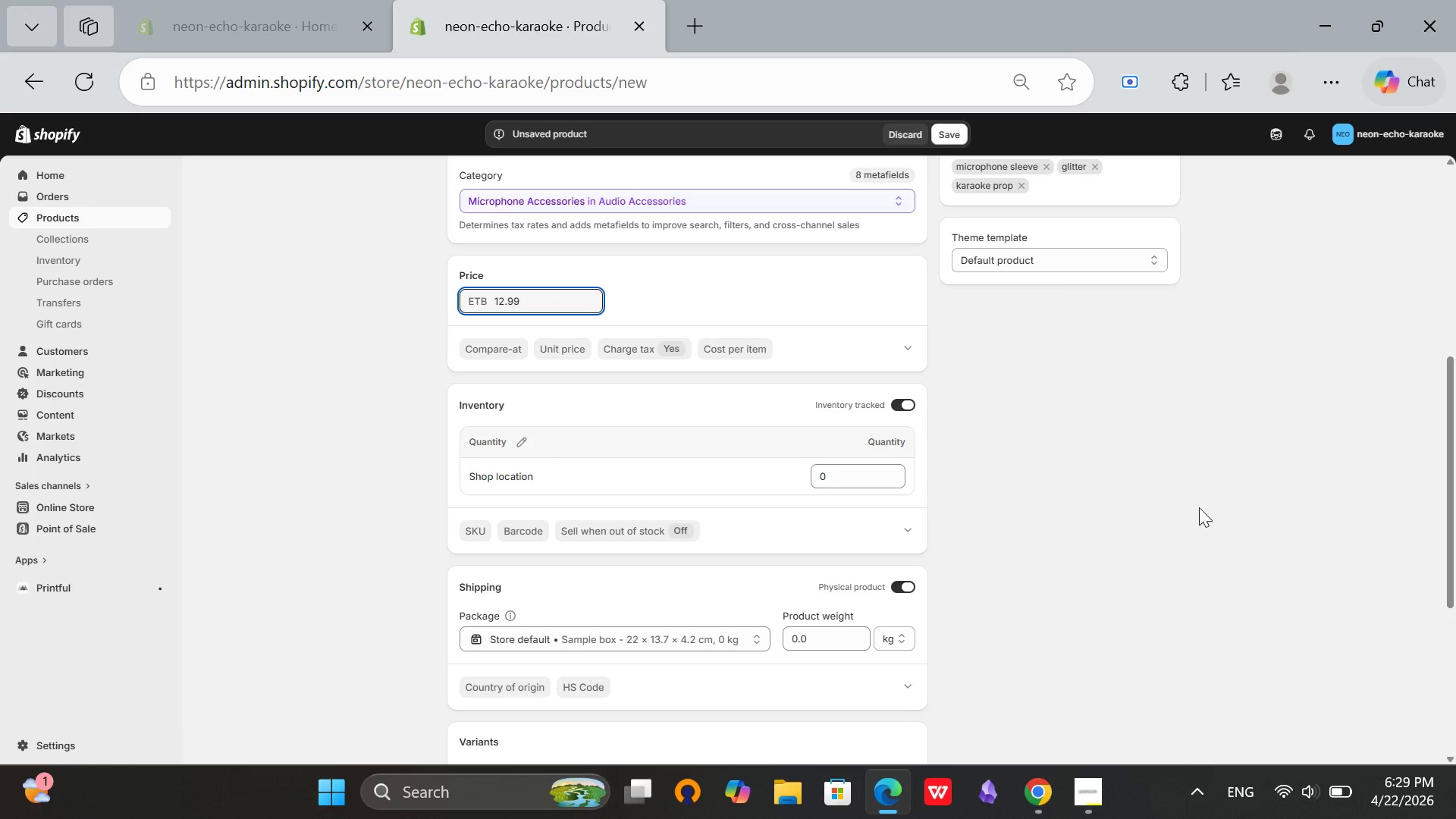 
left_click([1199, 507])
 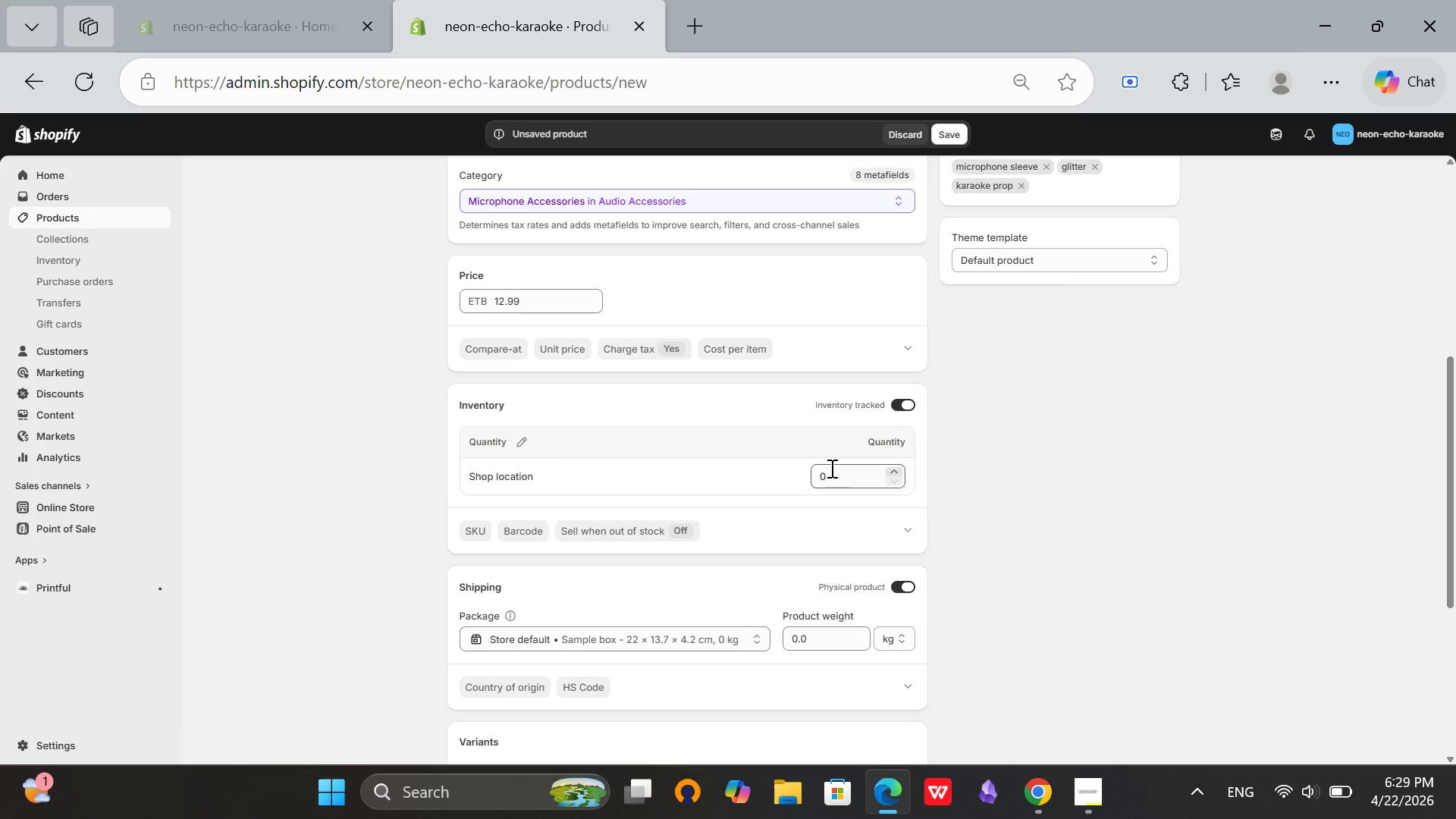 
left_click([830, 468])
 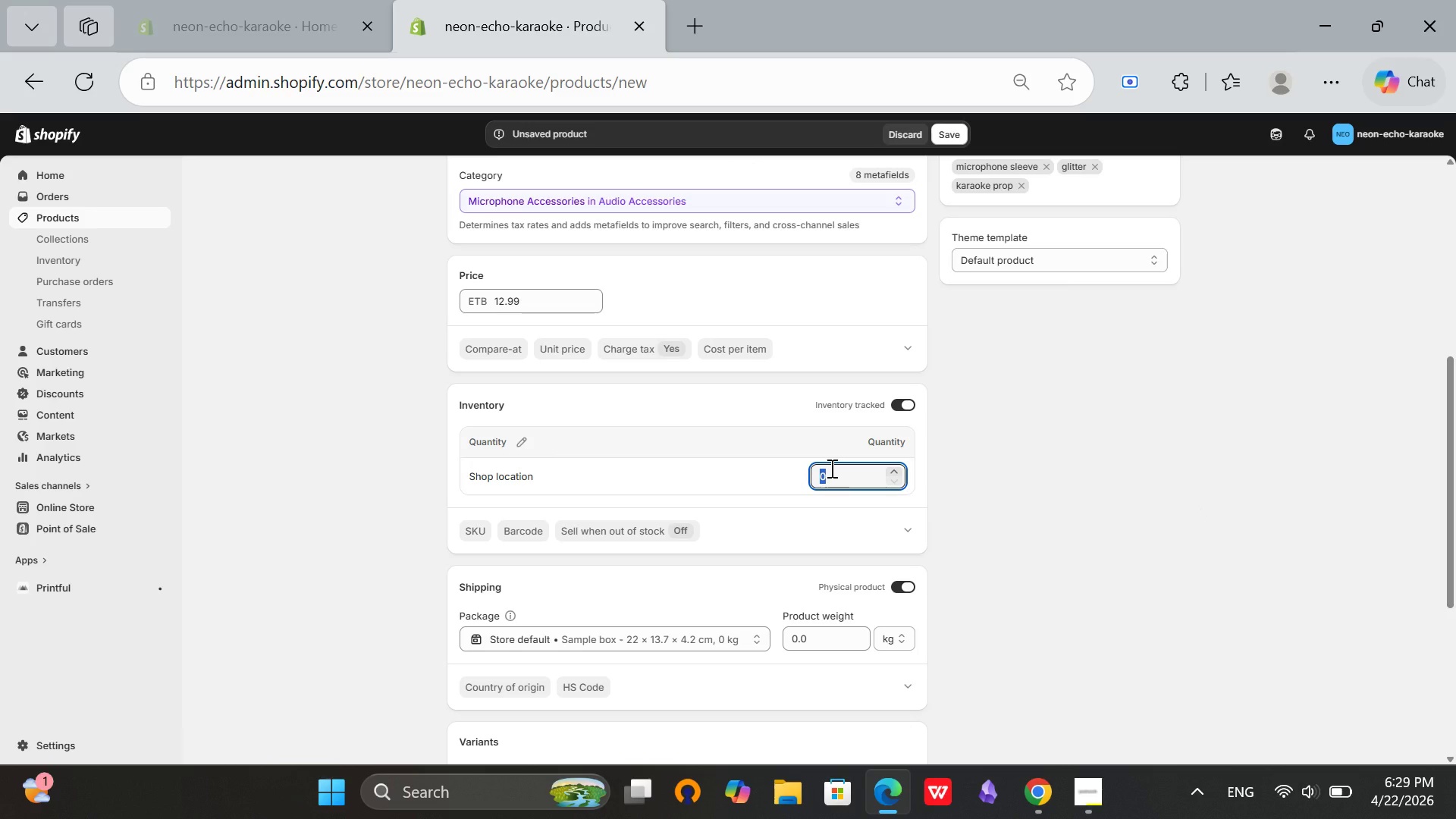 
type(10)
 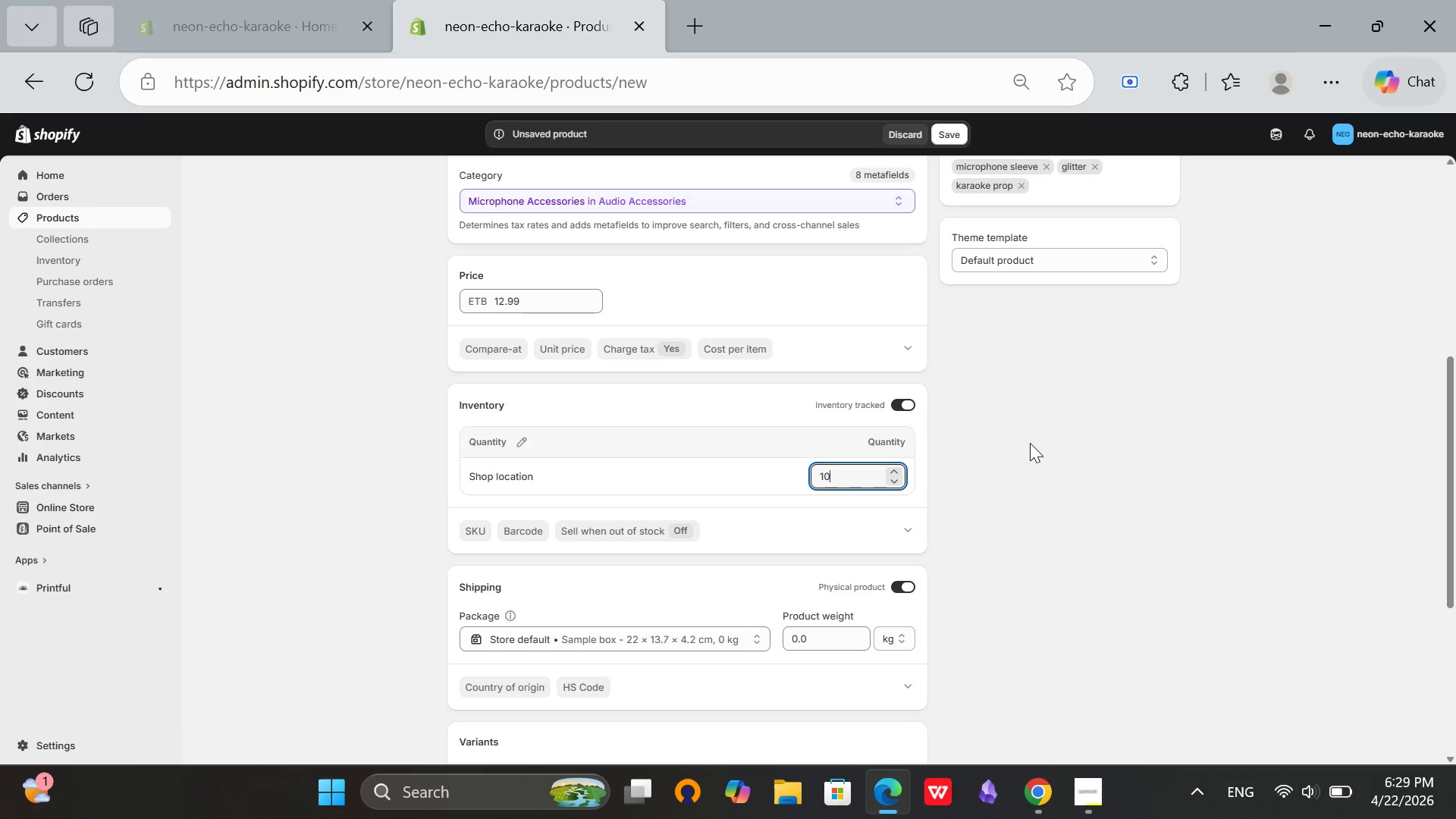 
left_click([1030, 443])
 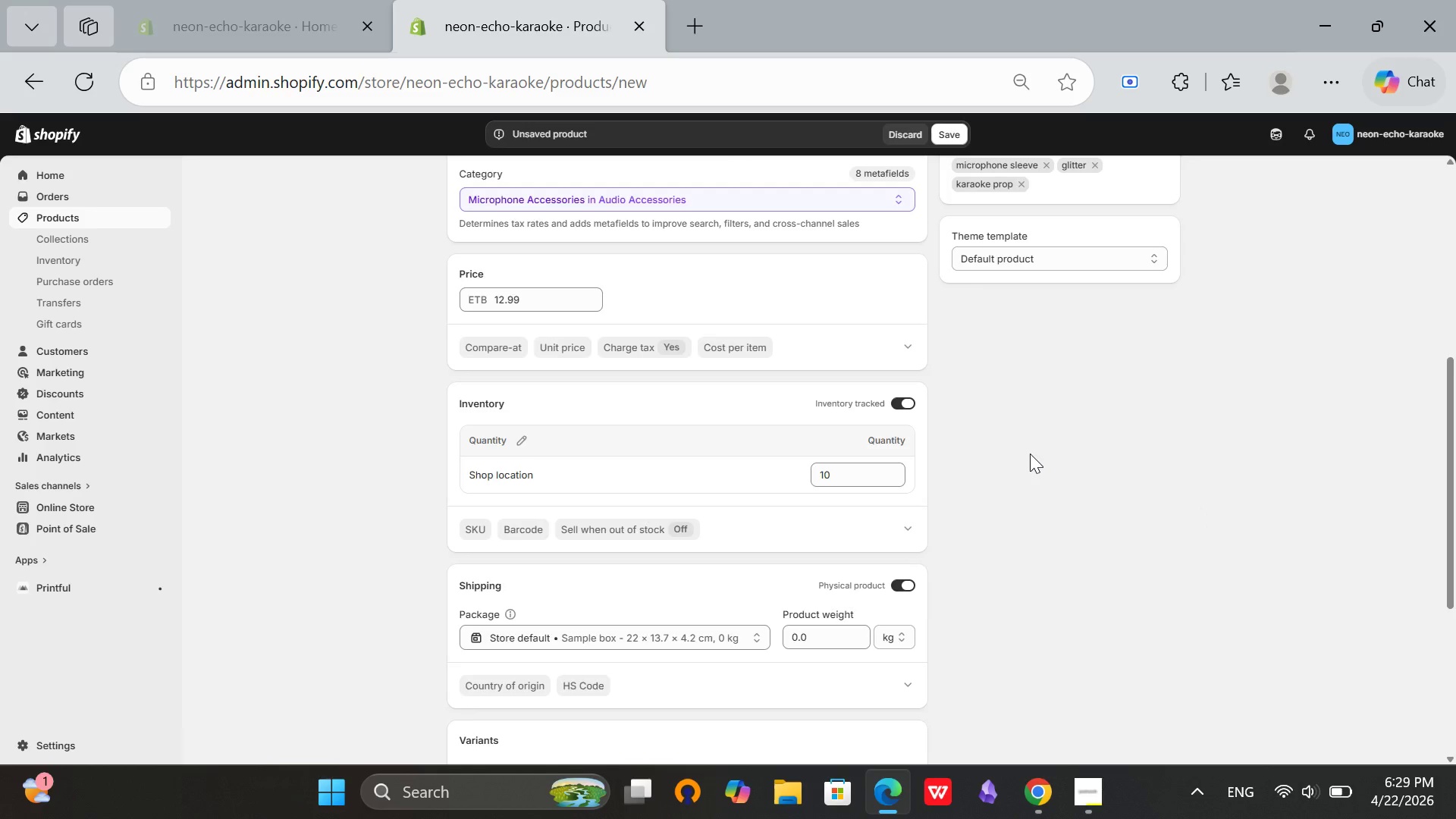 
scroll: coordinate [829, 533], scroll_direction: down, amount: 4.0
 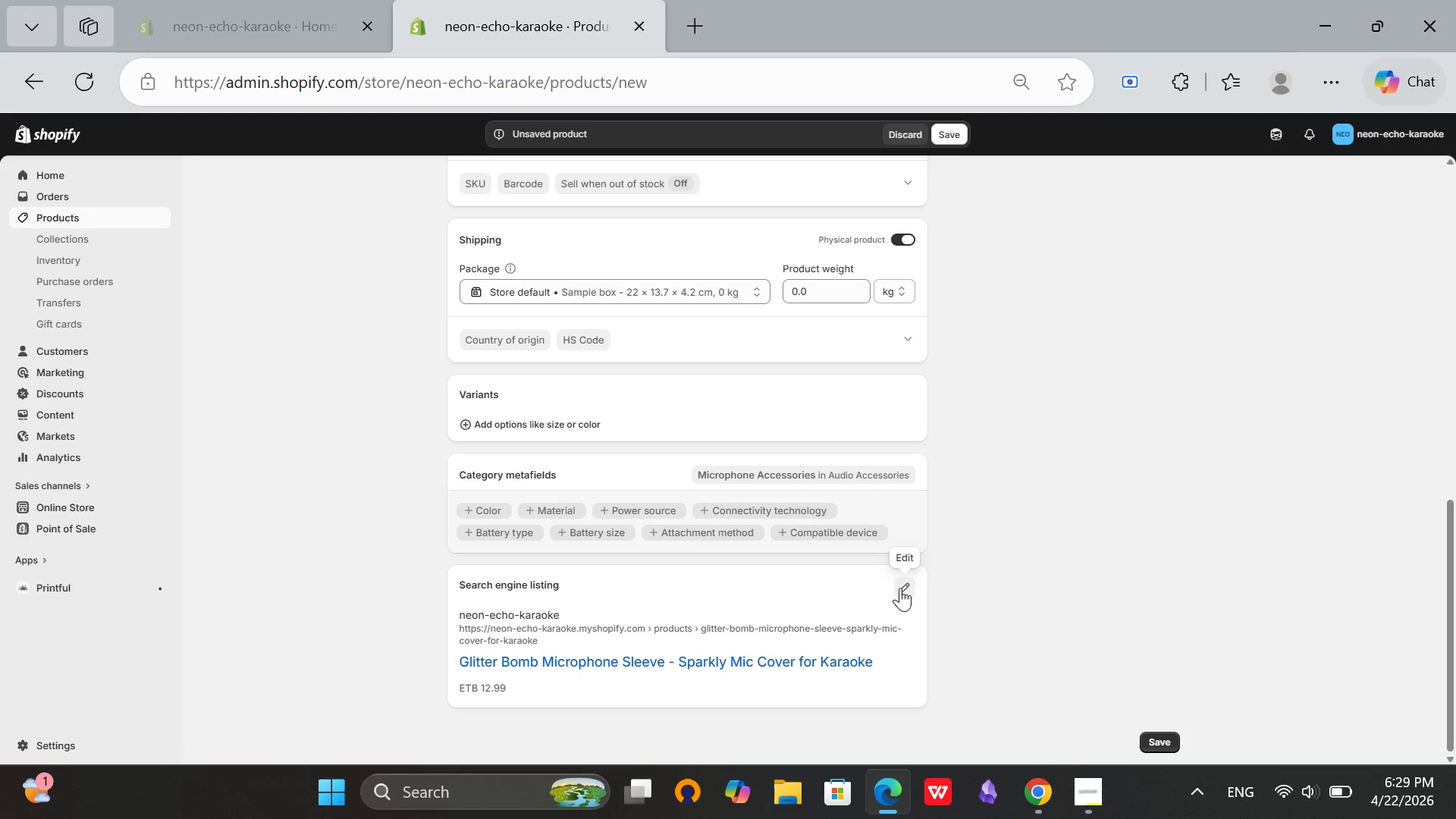 
left_click([900, 588])
 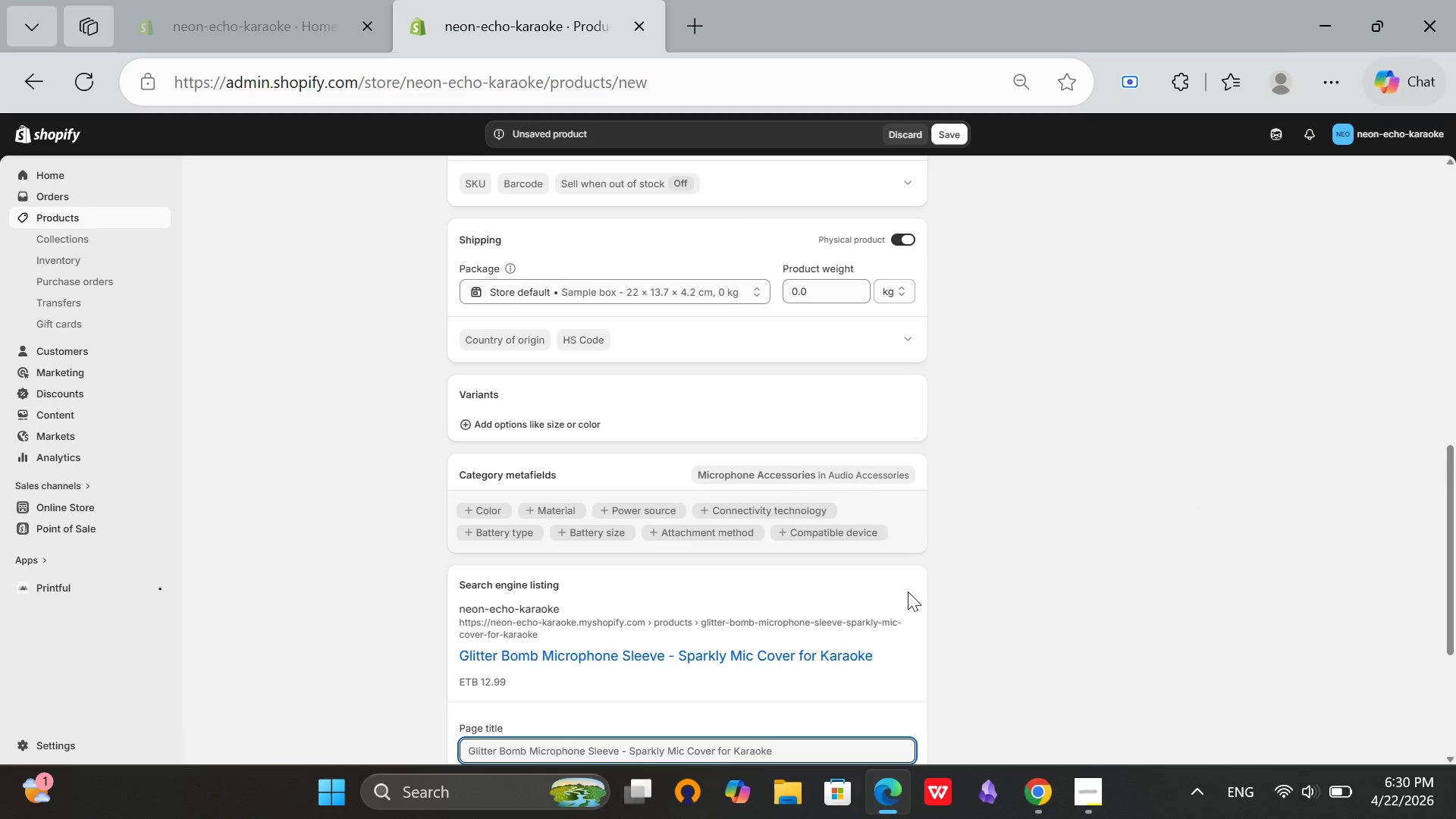 
scroll: coordinate [891, 598], scroll_direction: down, amount: 3.0
 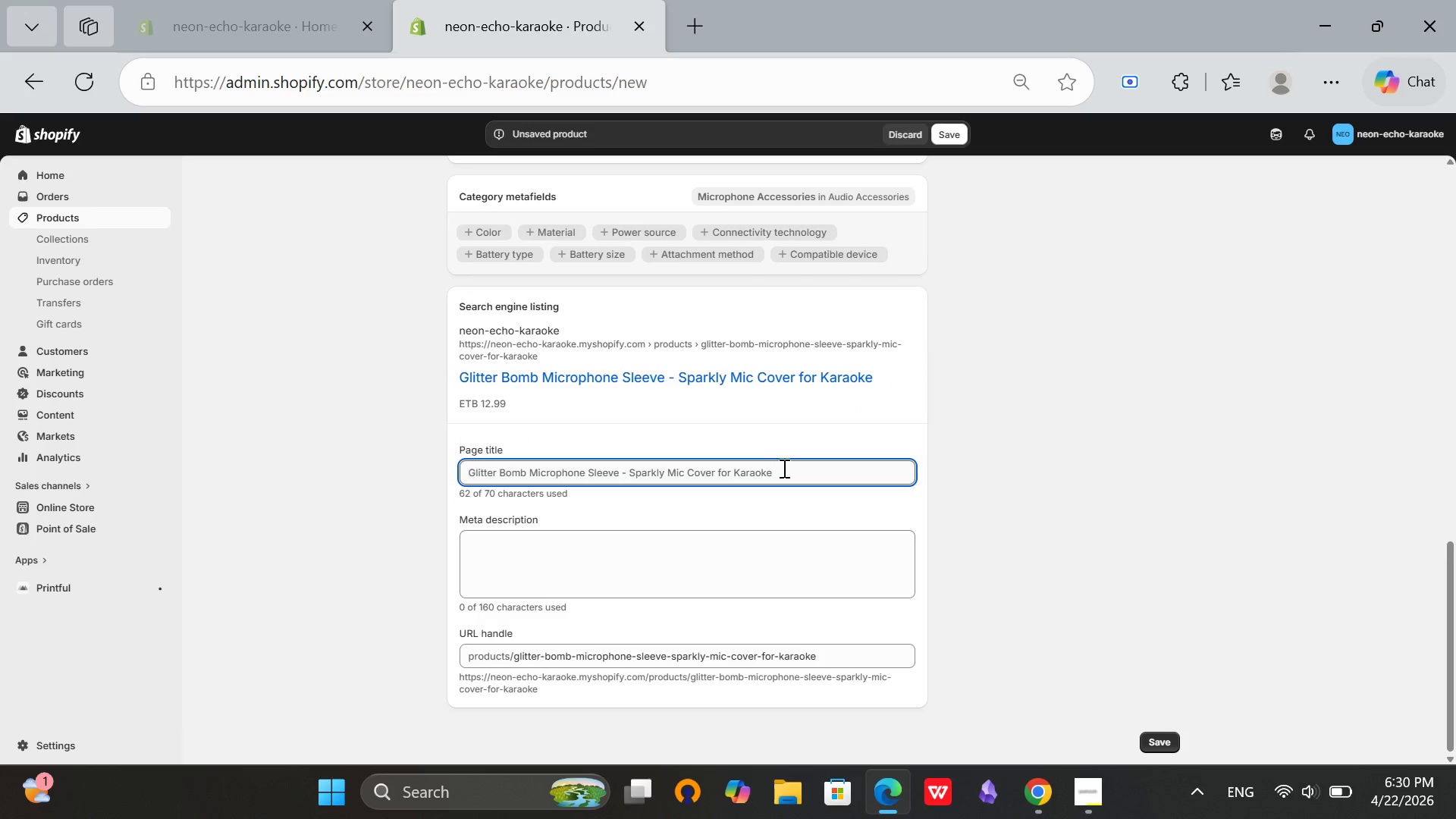 
left_click([785, 468])
 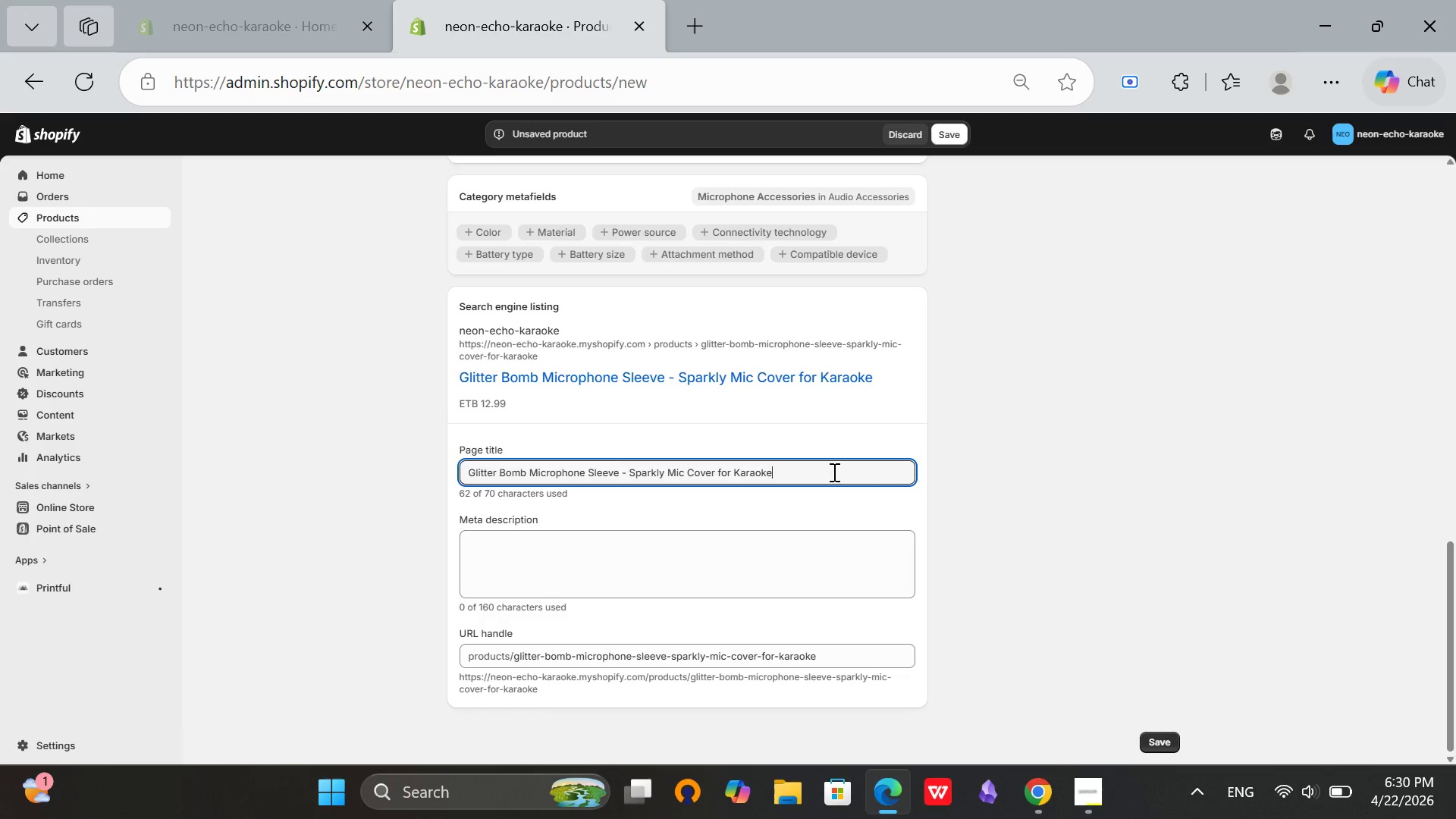 
wait(10.26)
 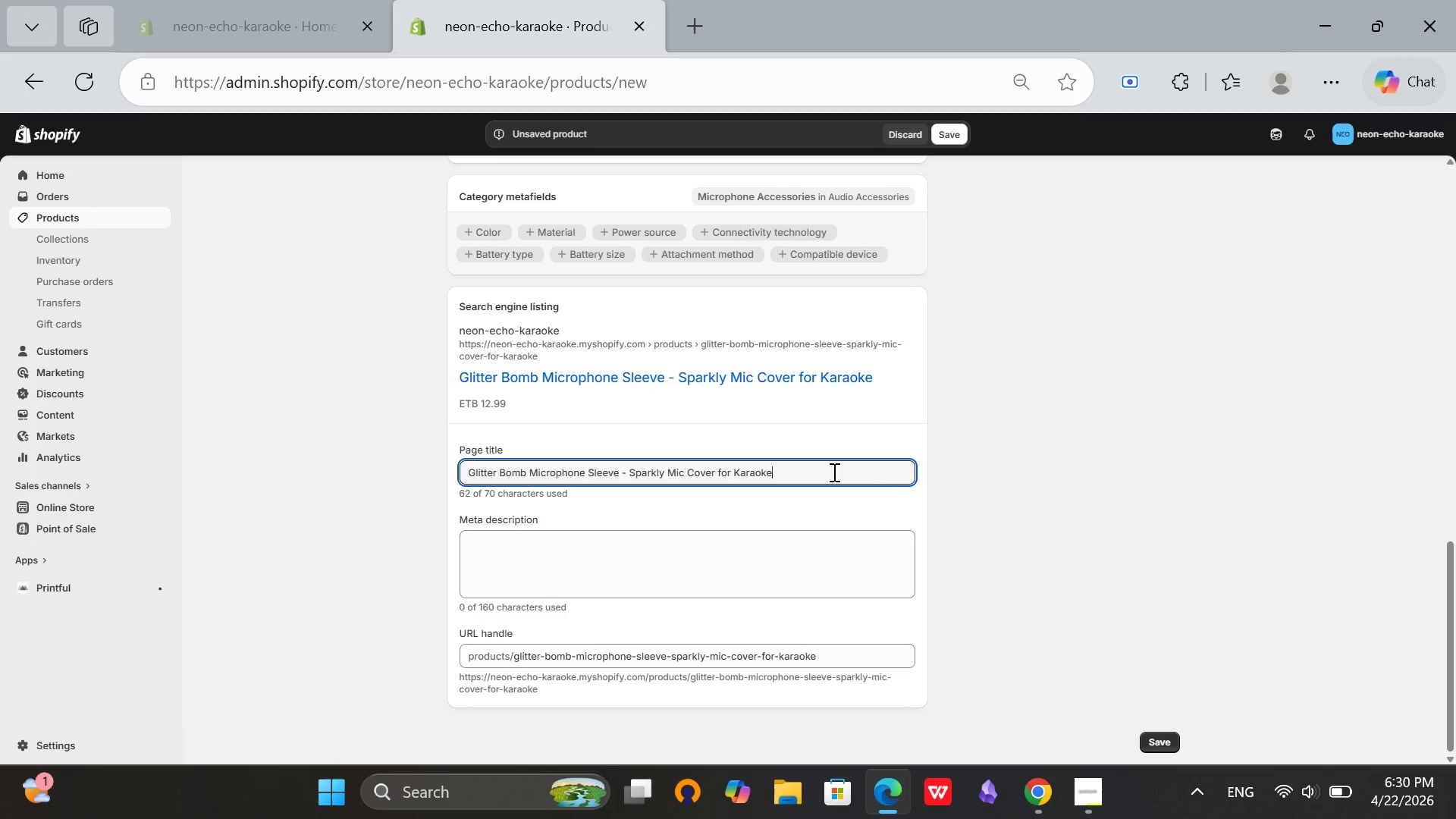 
key(Backspace)
 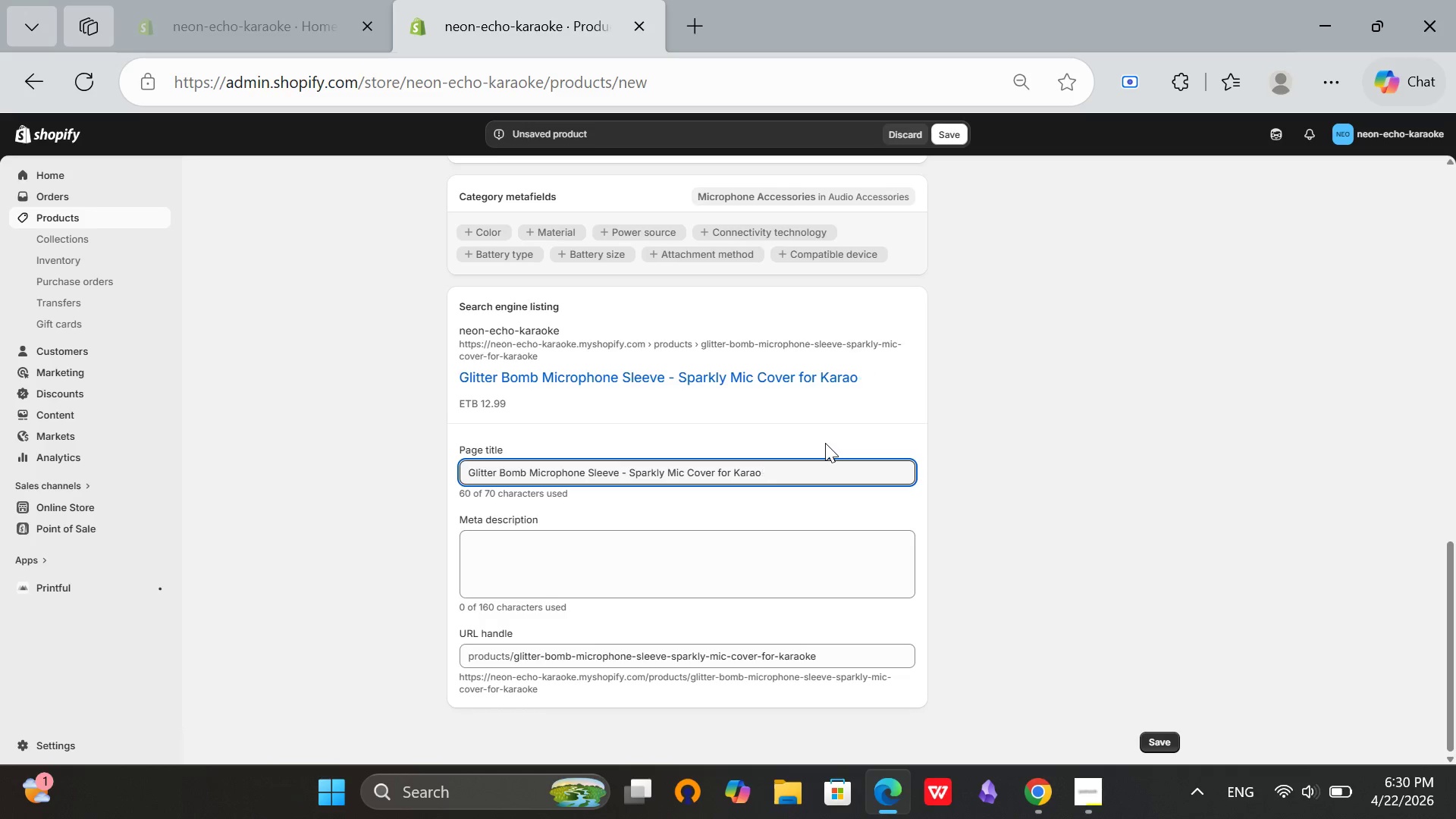 
key(Backspace)
 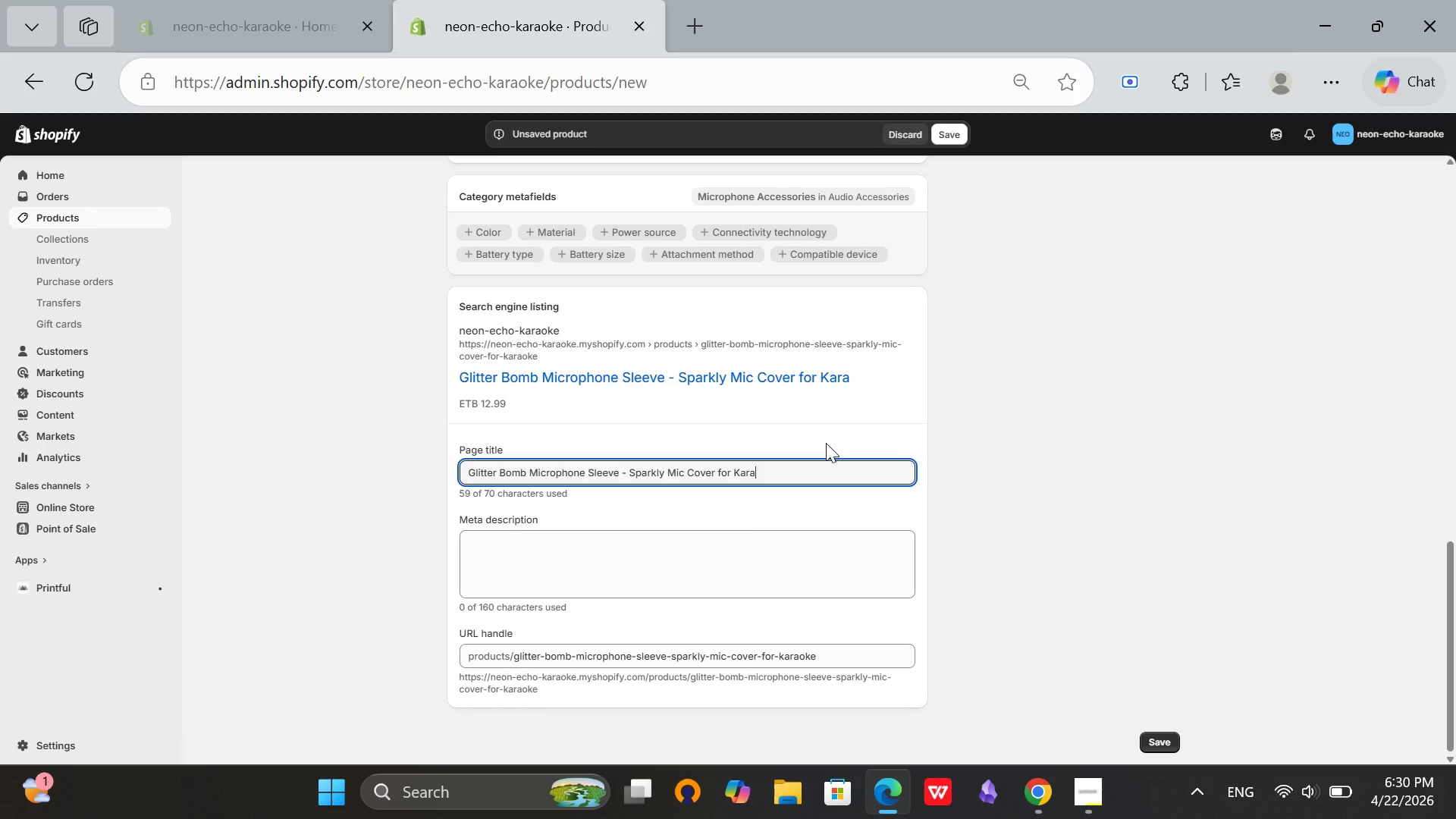 
key(Backspace)
 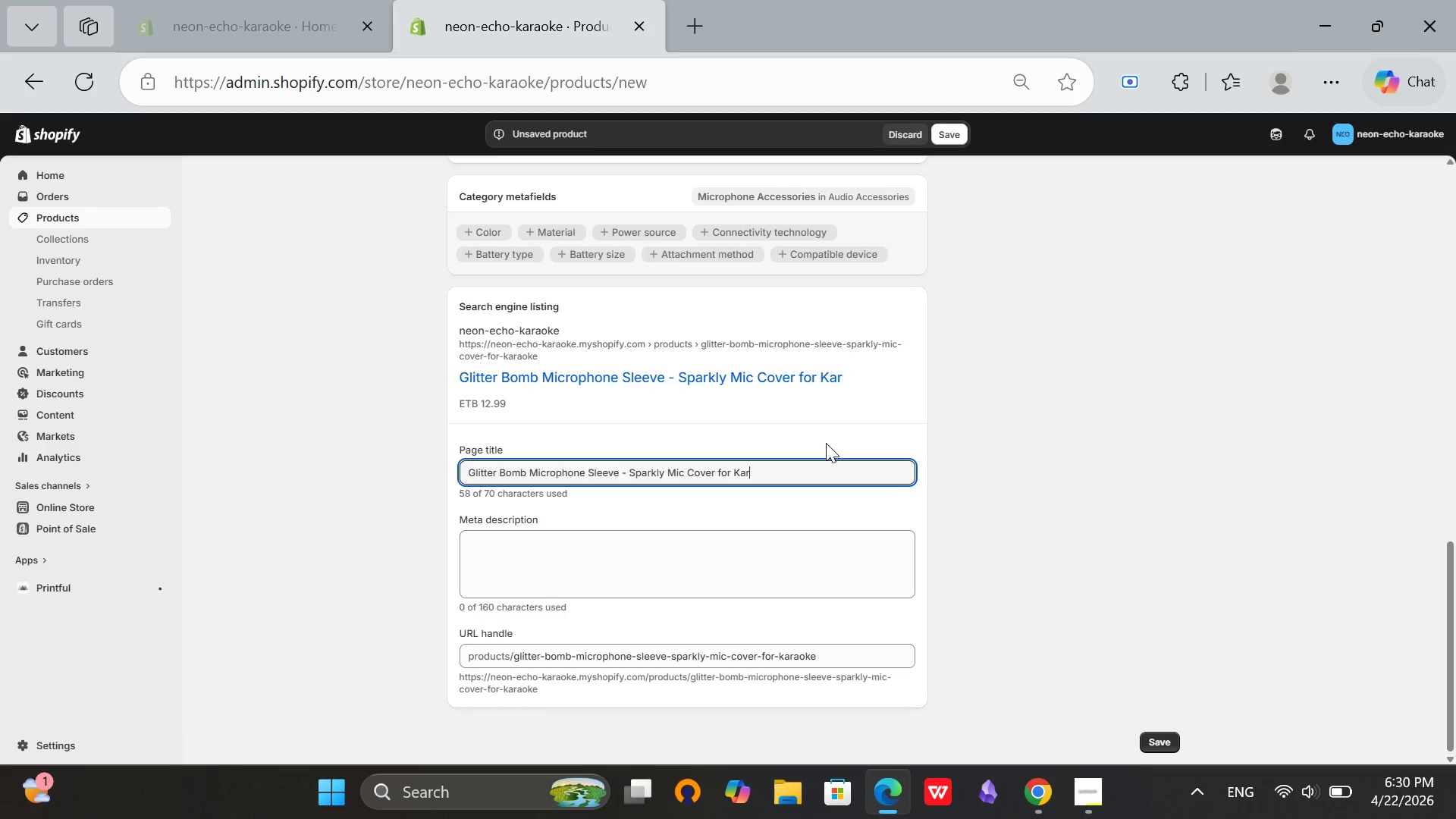 
key(Backspace)
 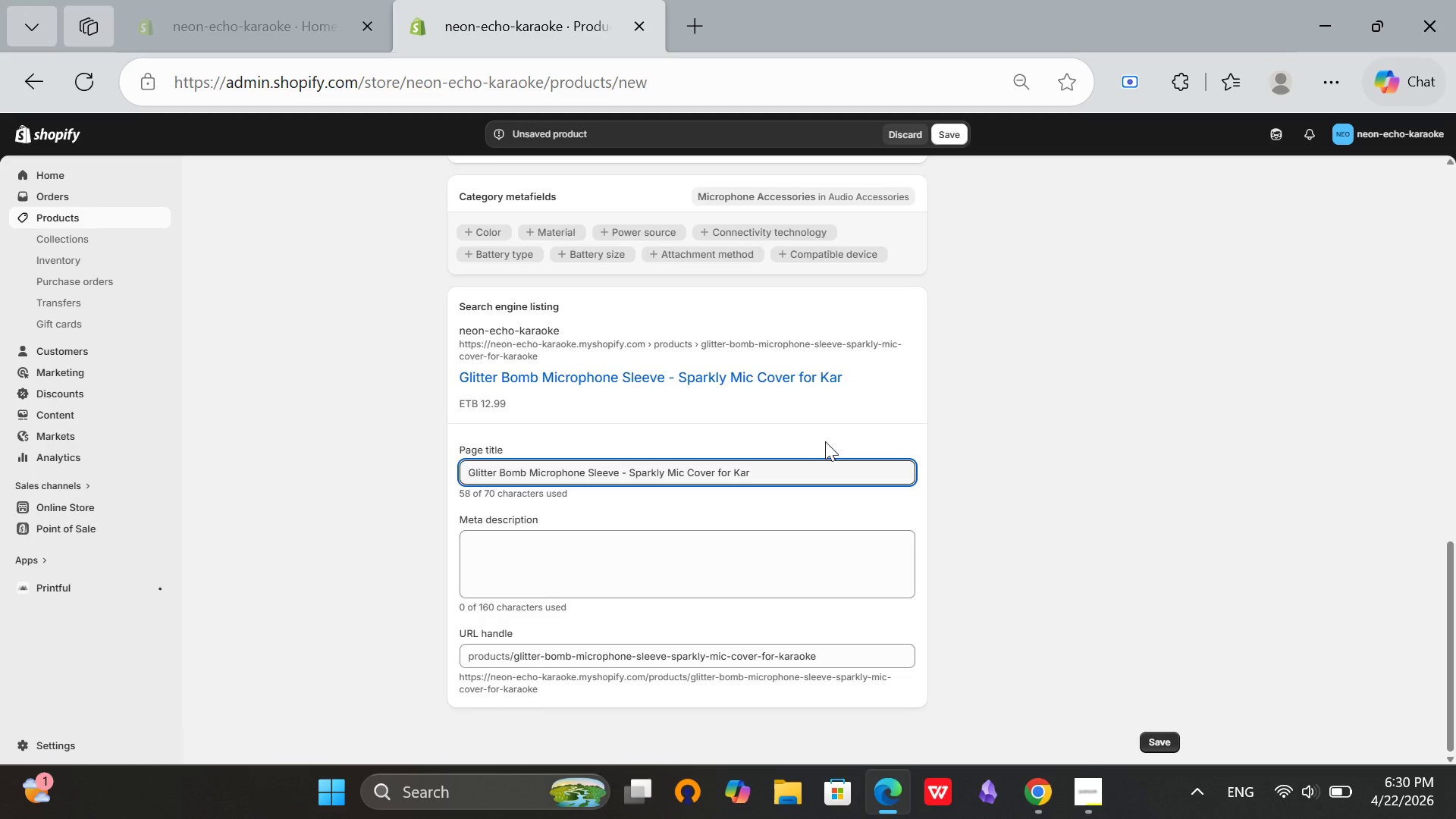 
key(Backspace)
 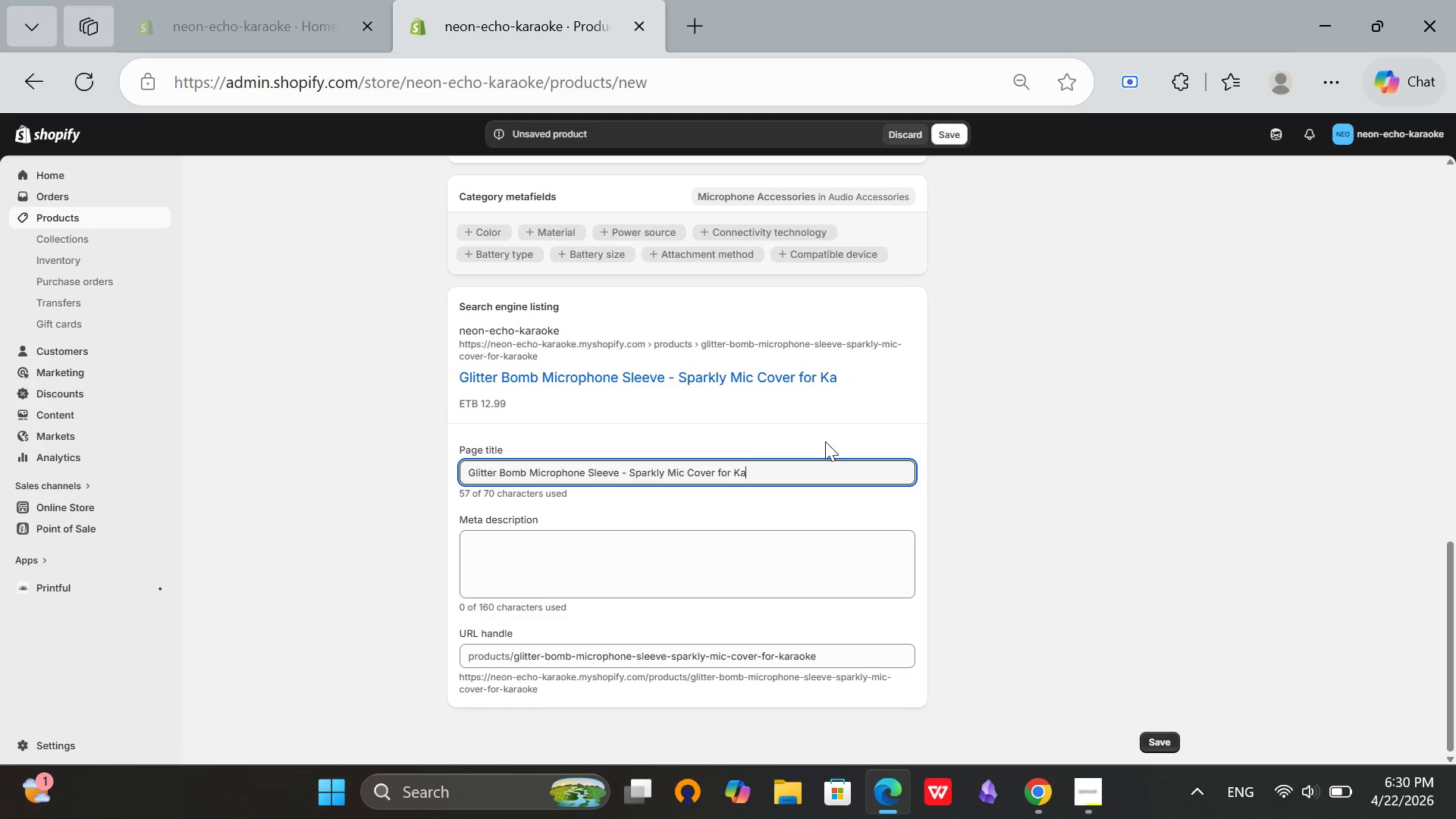 
key(Backspace)
 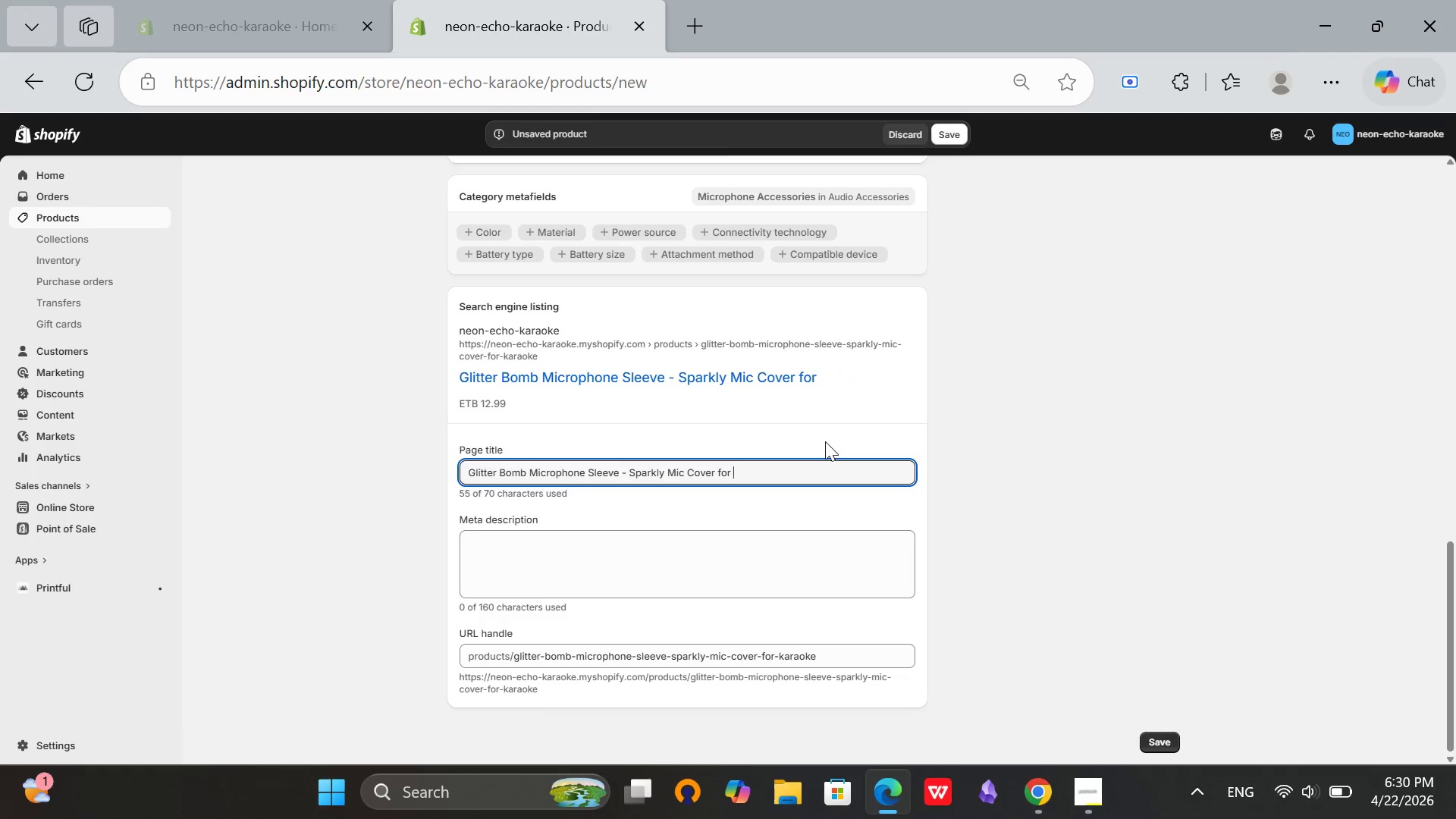 
key(Backspace)
 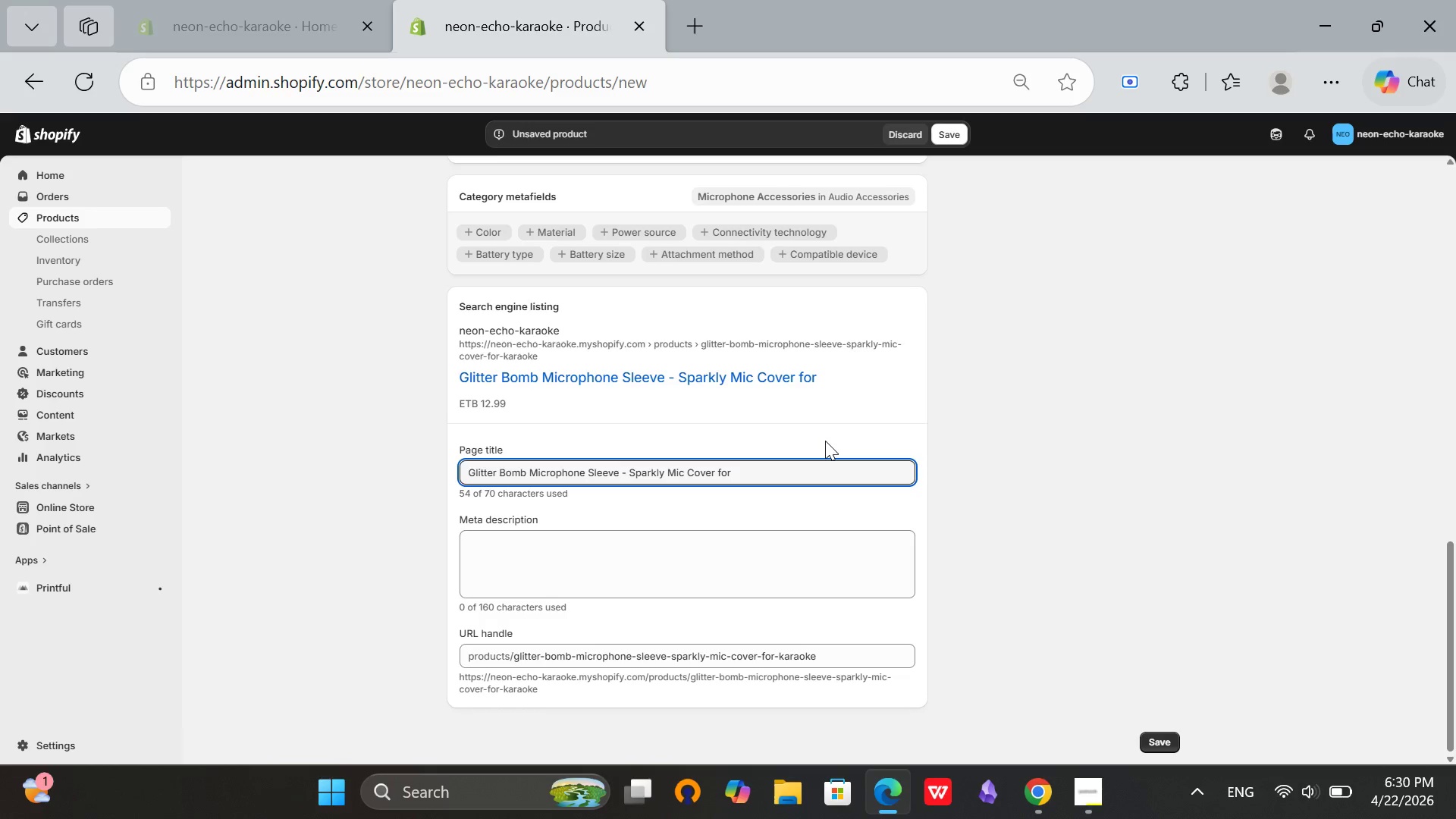 
key(Backspace)
 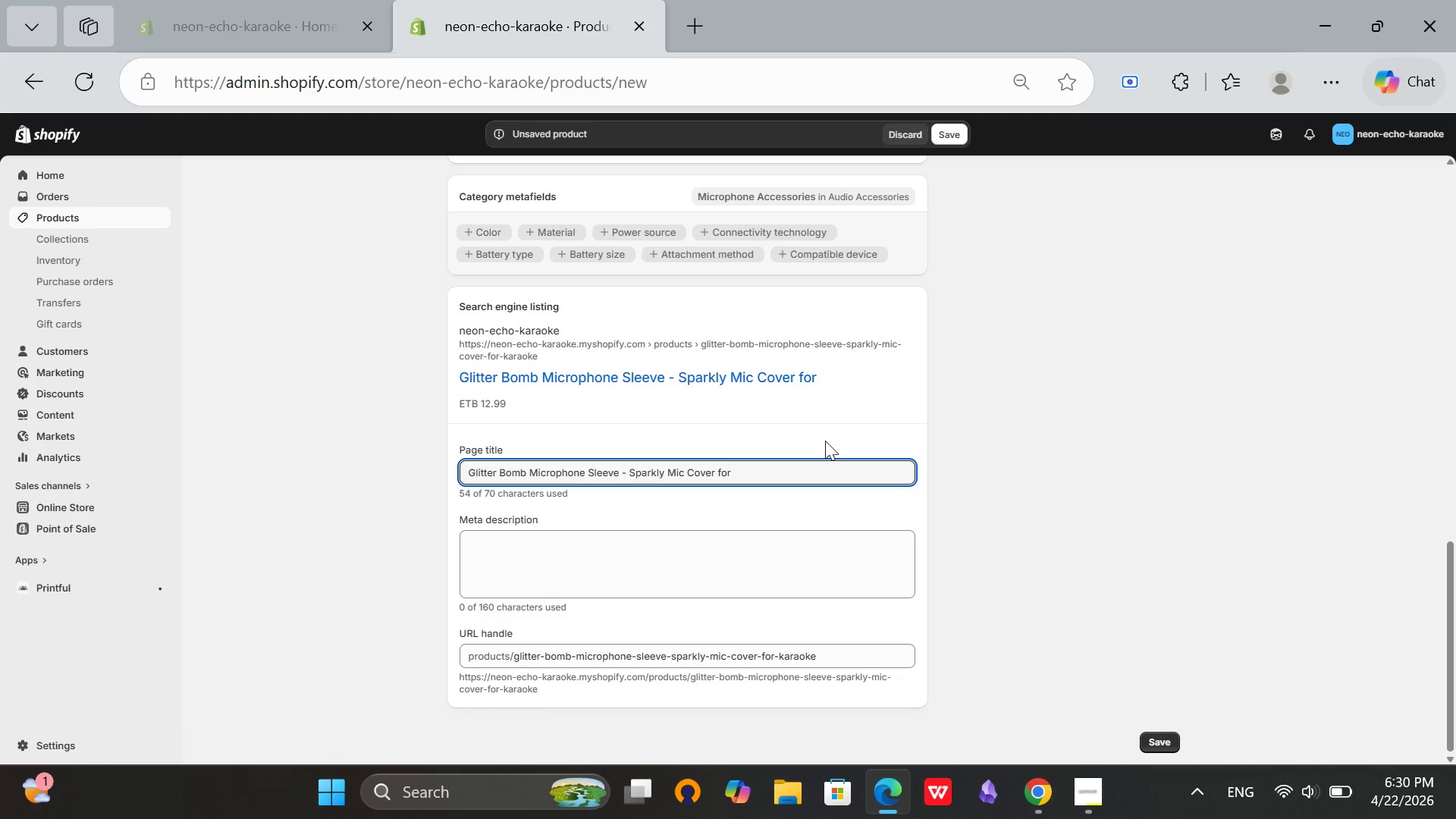 
key(Backspace)
 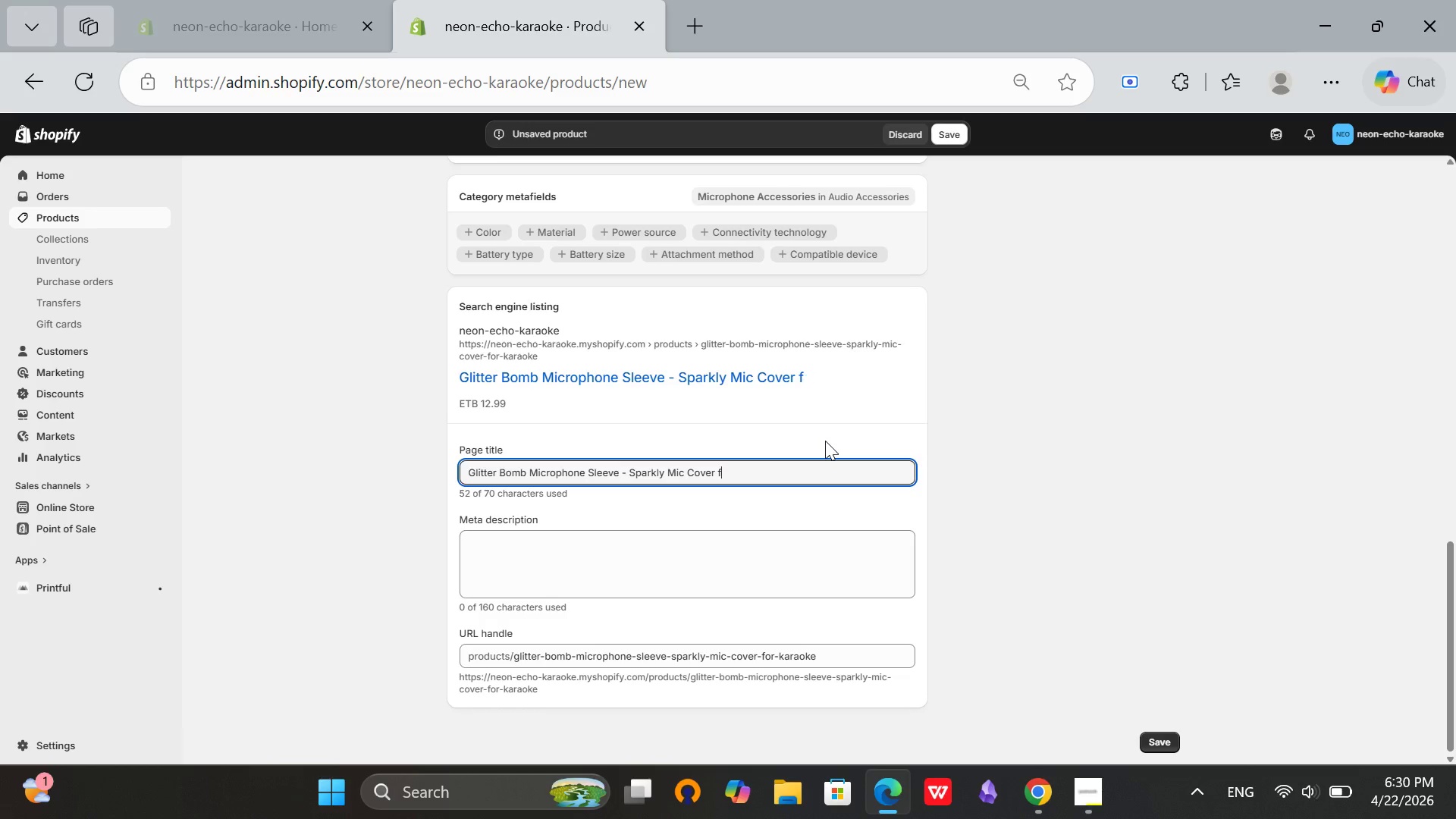 
key(Backspace)
 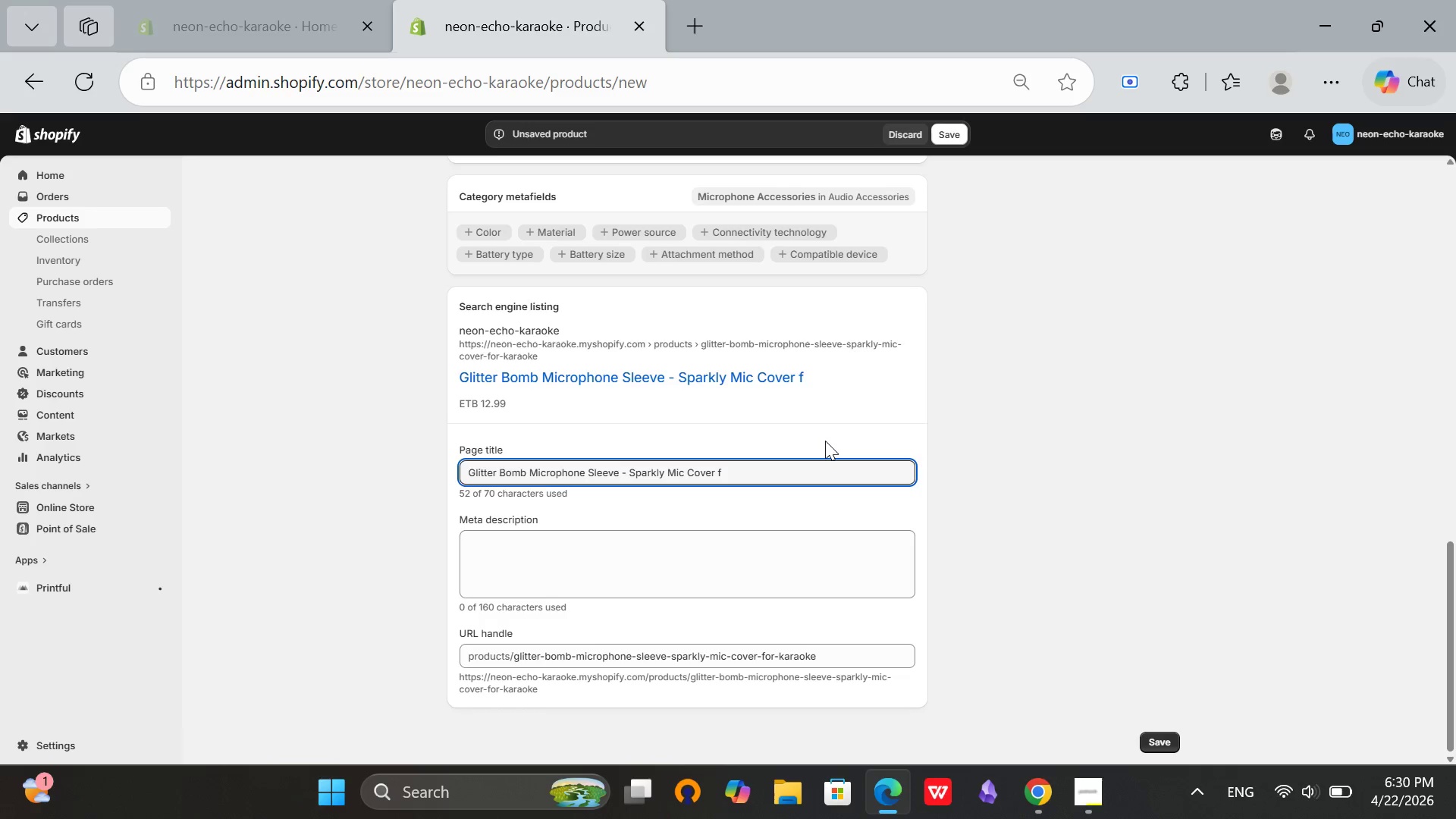 
key(Backspace)
 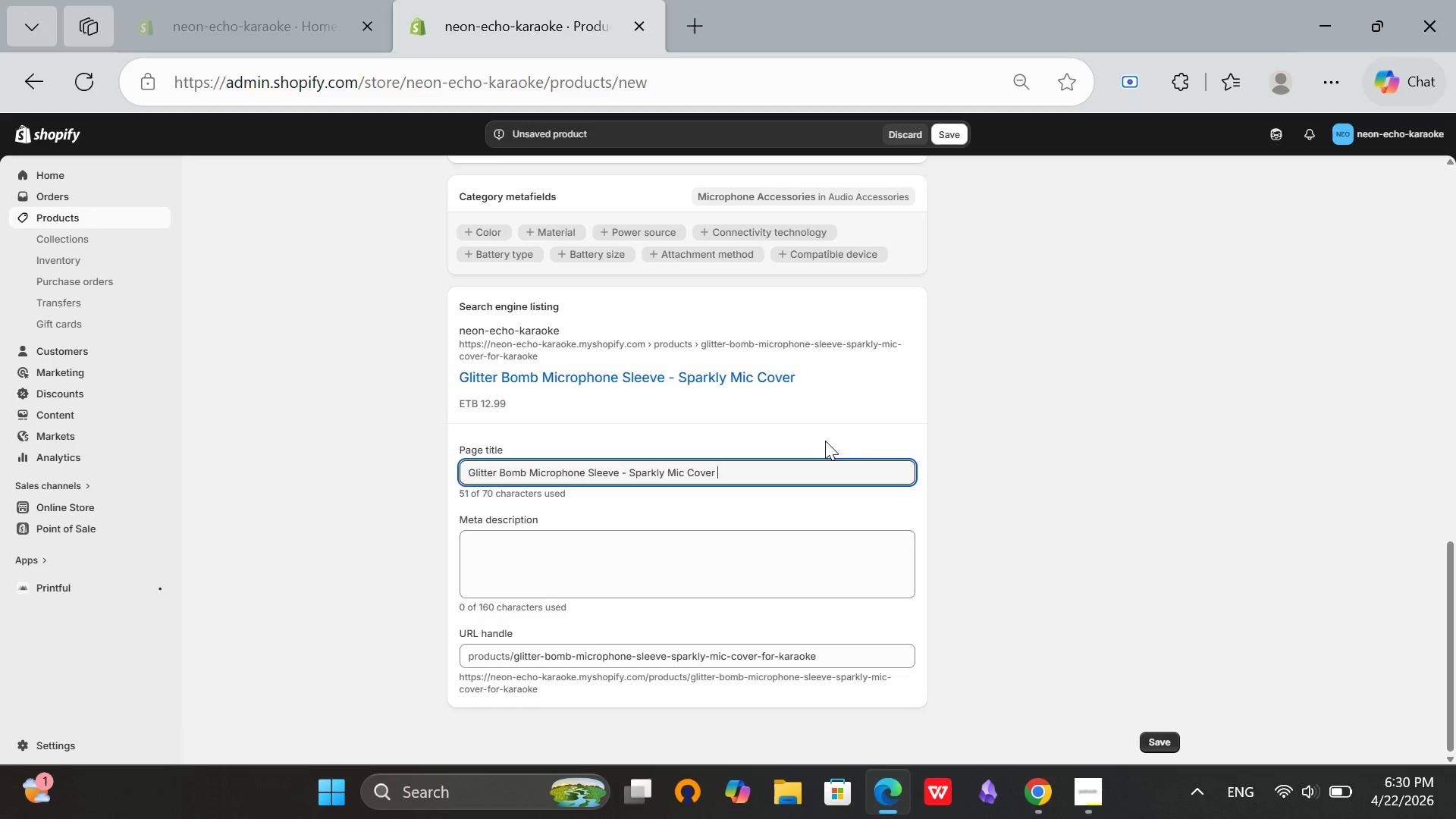 
key(Backspace)
 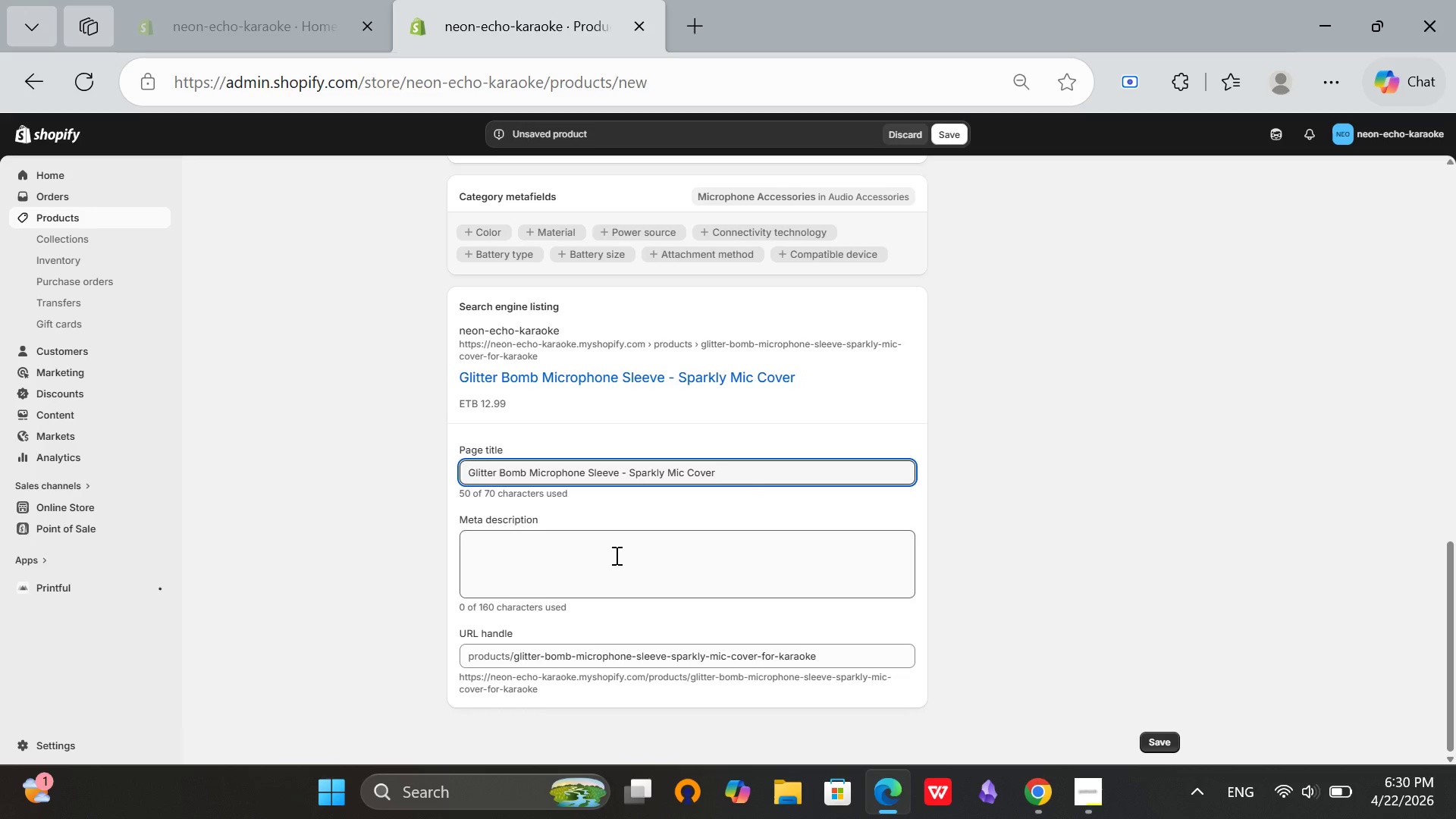 
left_click([615, 555])
 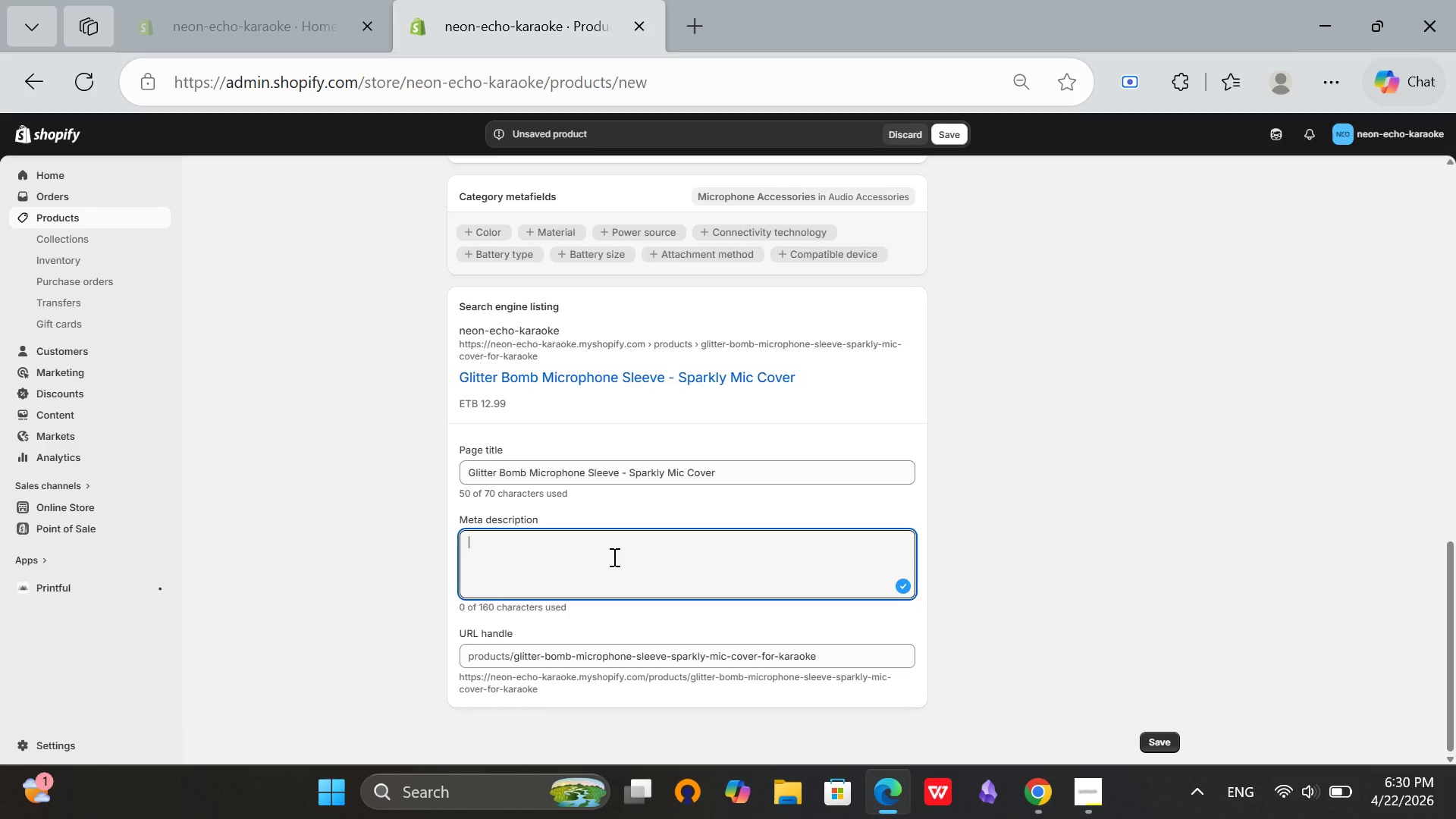 
type(Sparkly glitter microphones)
key(Backspace)
 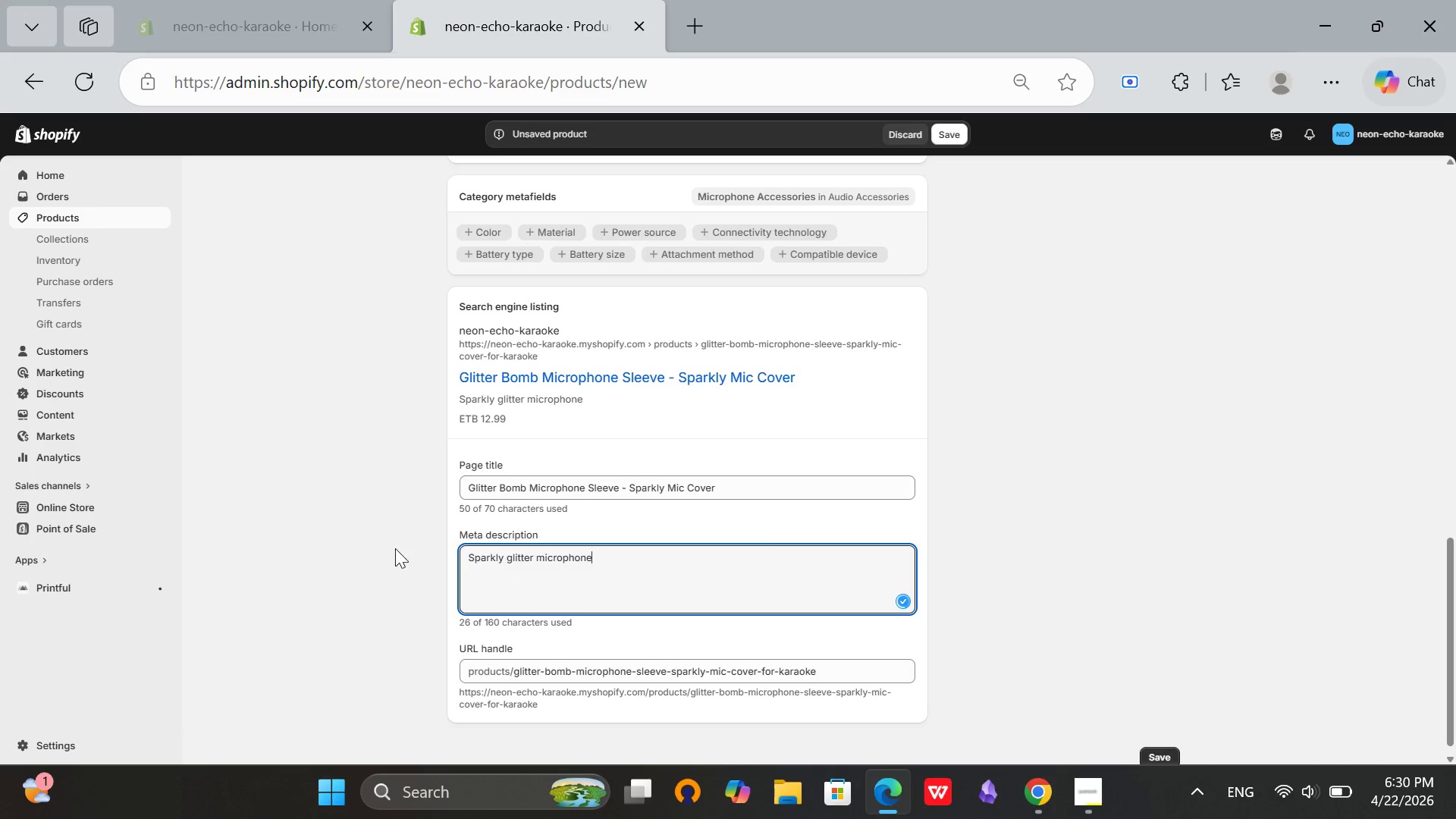 
type( sleeve for karaoke parties. Fits standard handheld mics. Washable and reus)
 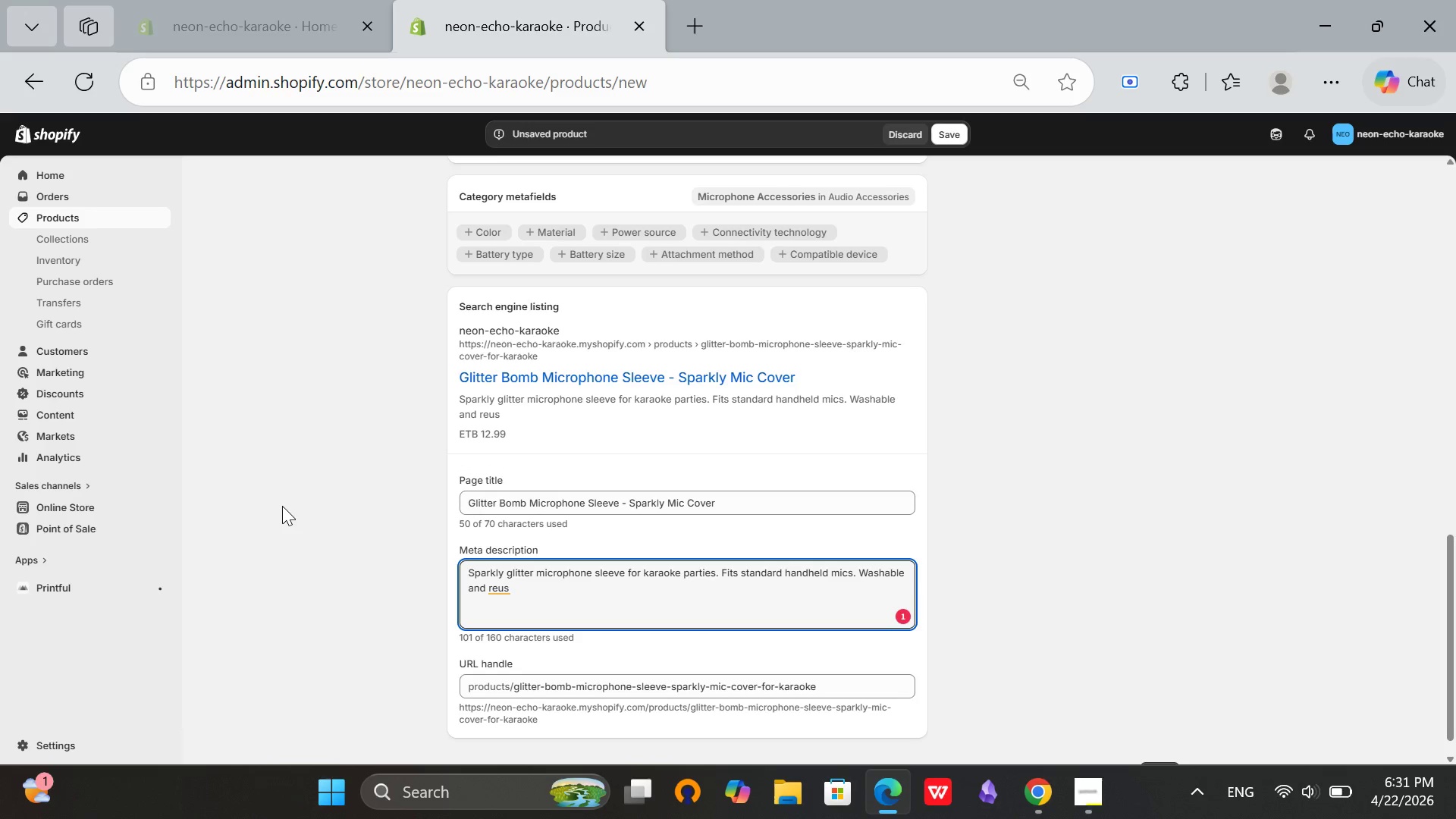 
wait(6.41)
 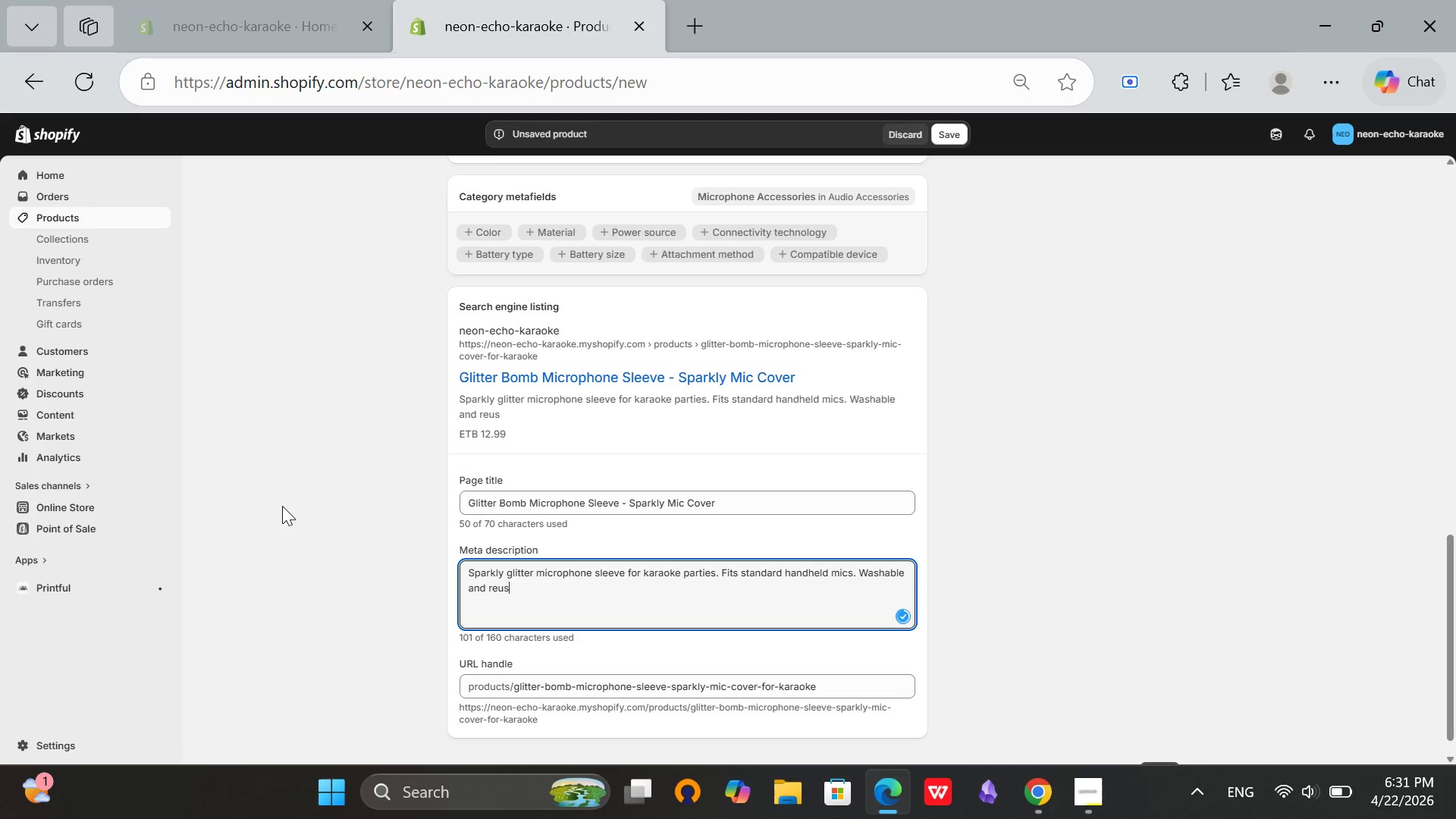 
type(able. Perfect for events an )
key(Backspace)
type(d performances. )
 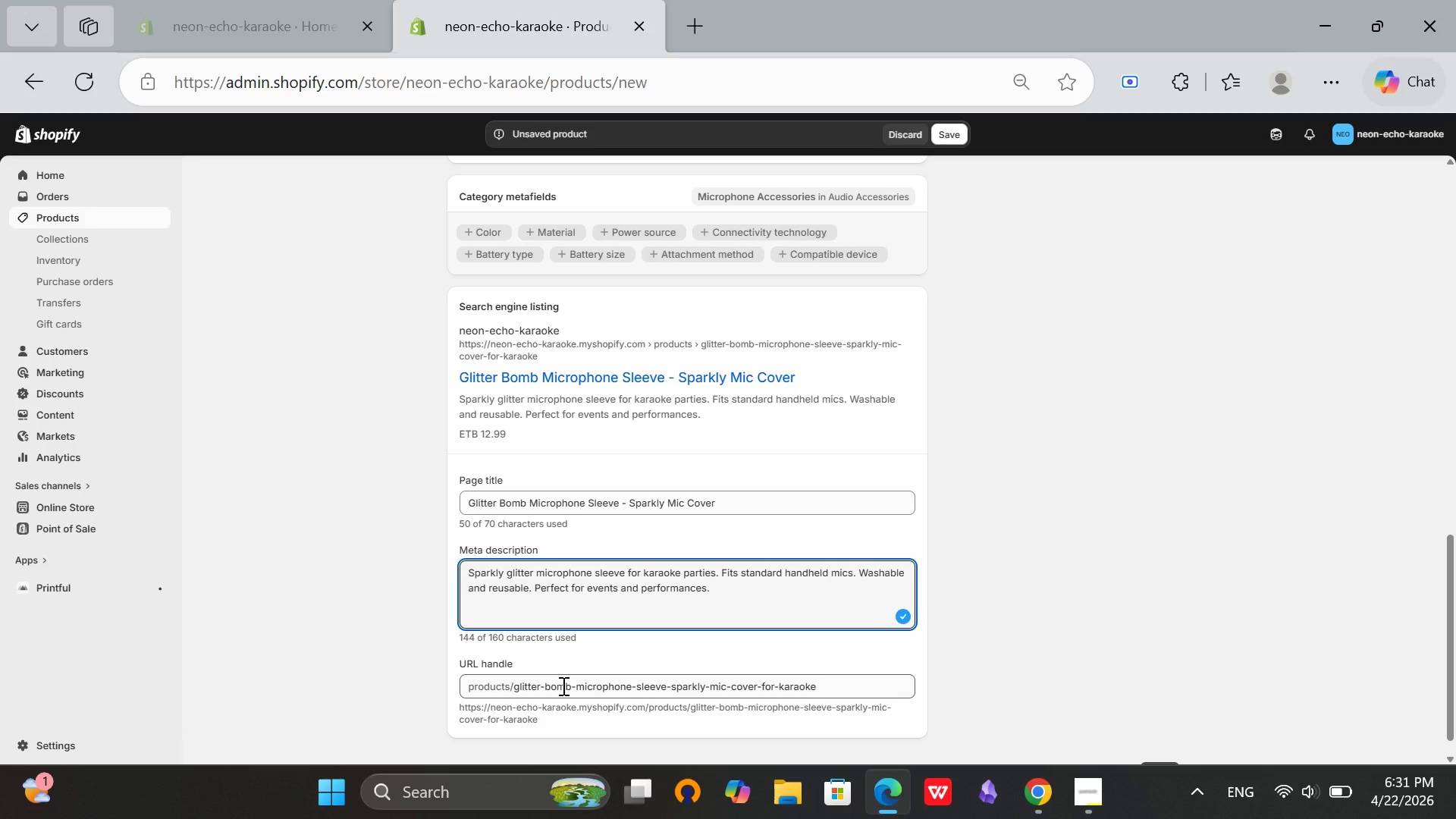 
wait(6.81)
 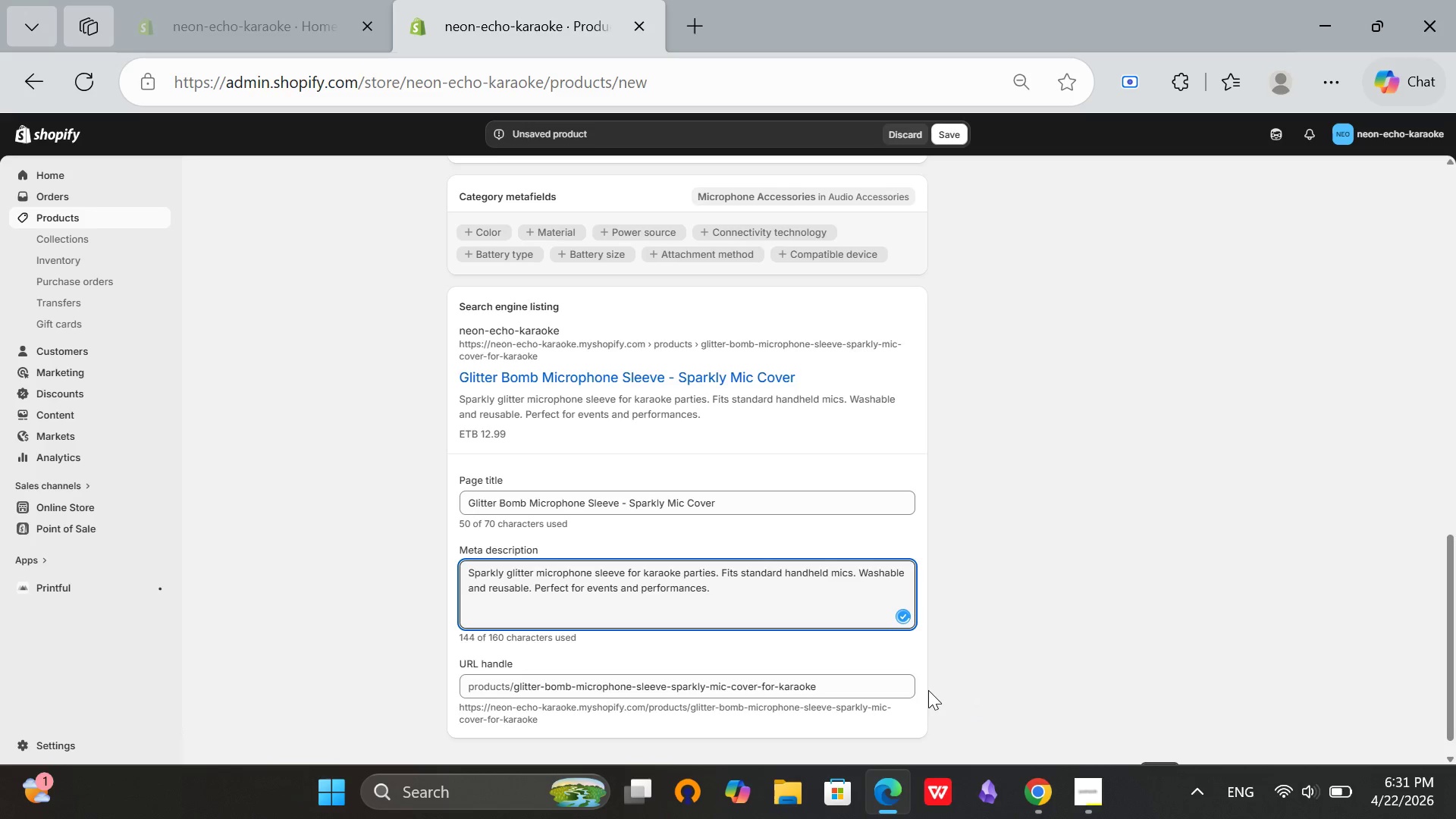 
left_click([829, 686])
 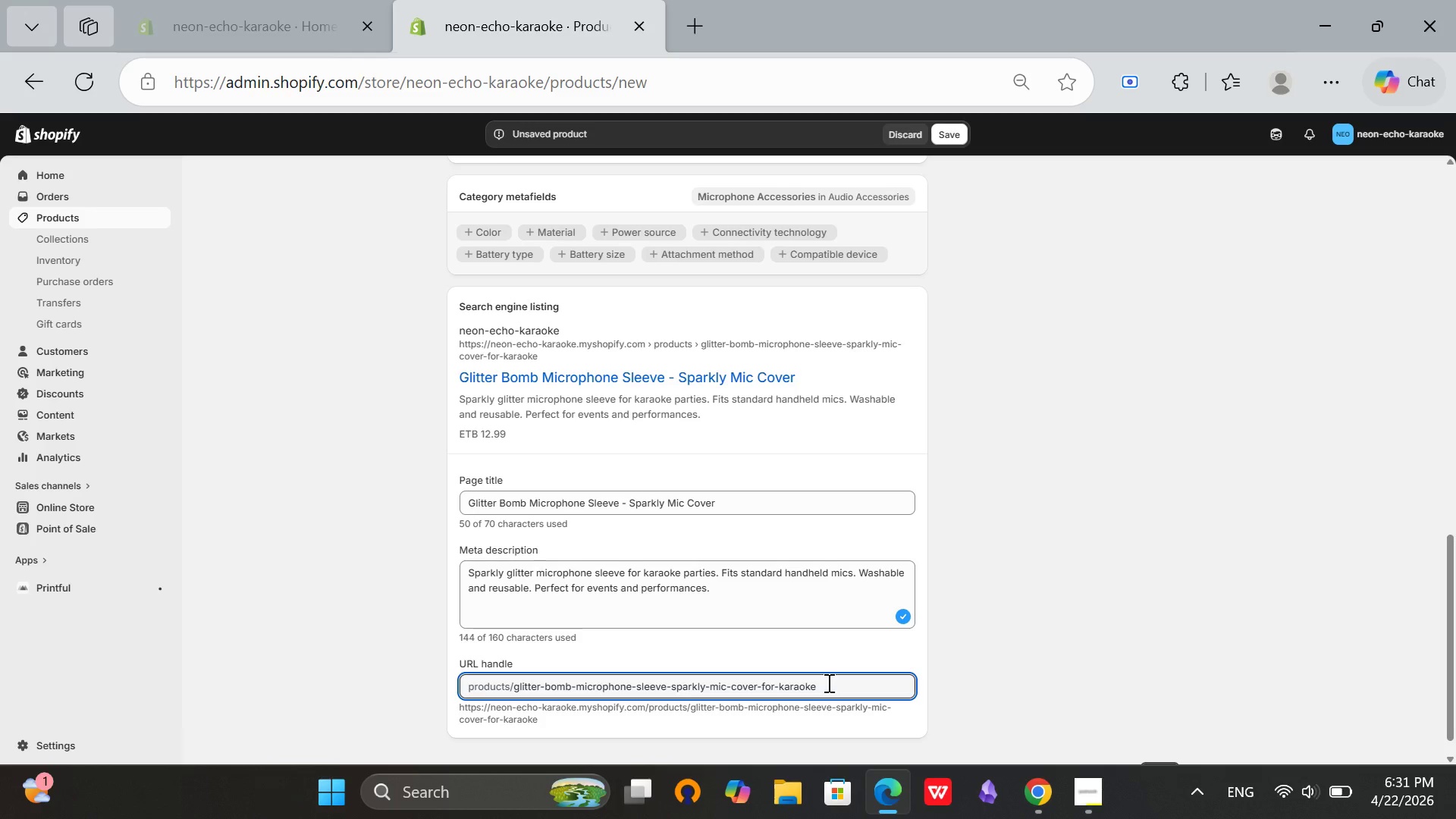 
left_click_drag(start_coordinate=[827, 682], to_coordinate=[682, 674])
 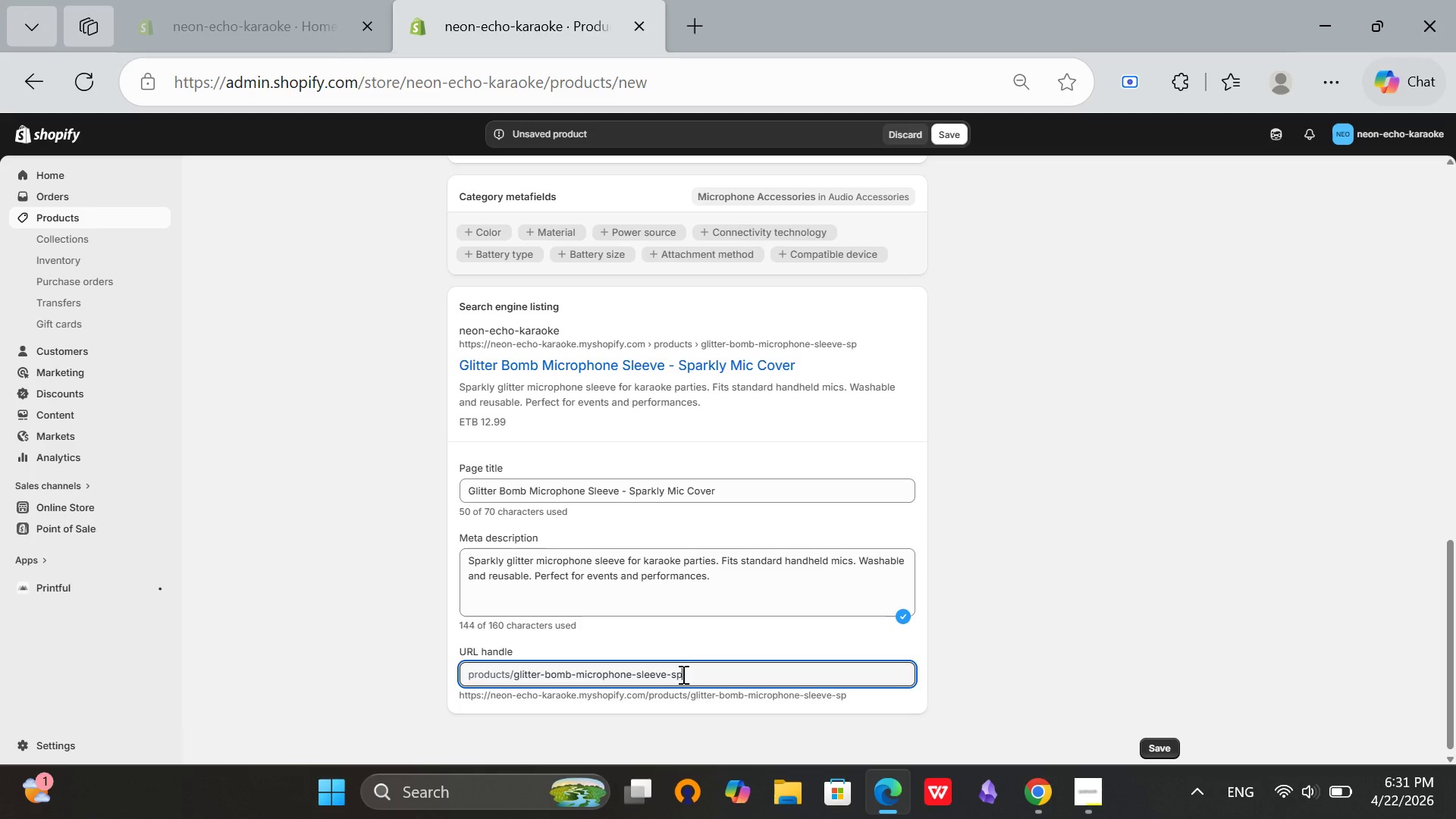 
key(Backspace)
 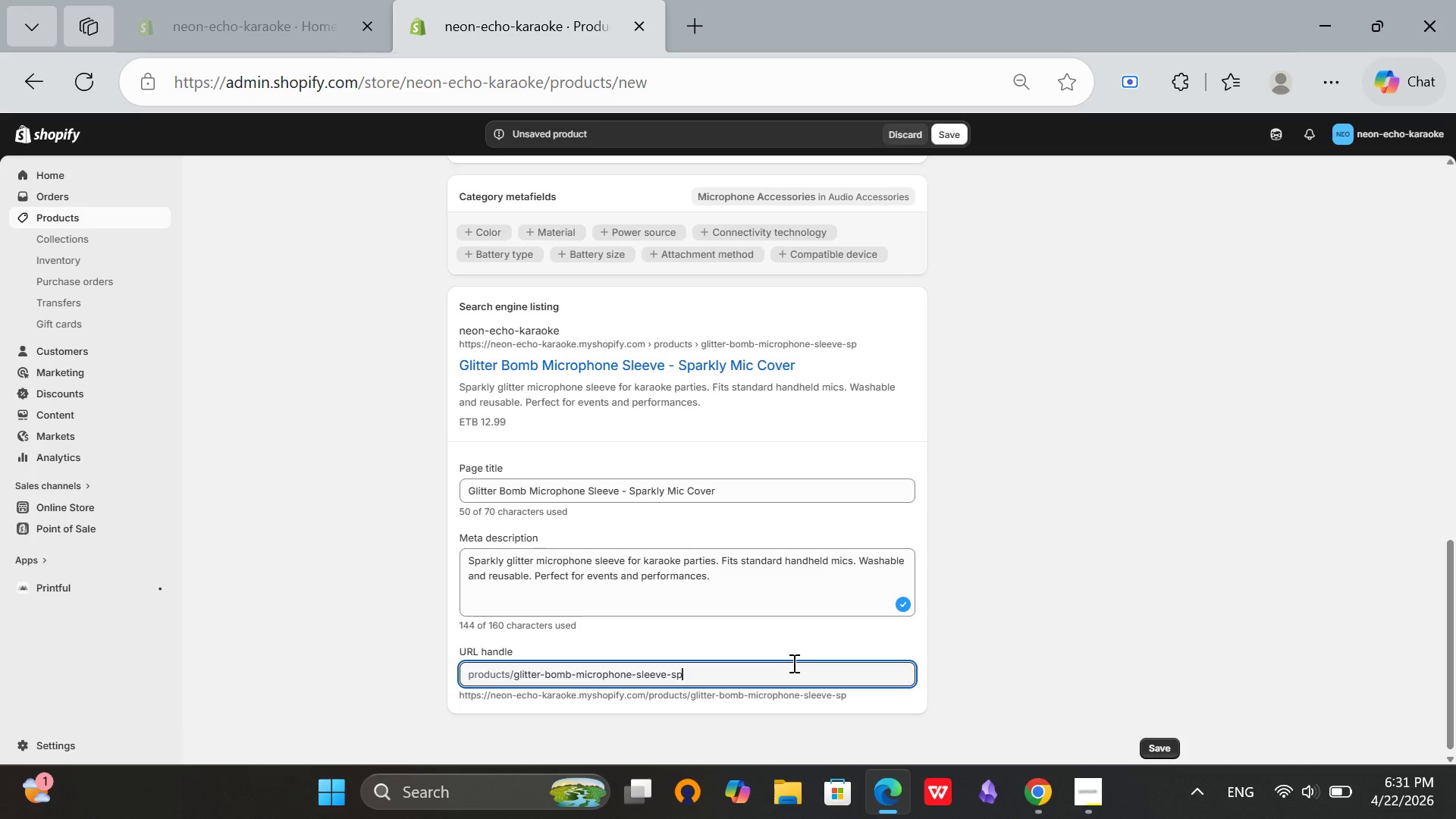 
key(Backspace)
 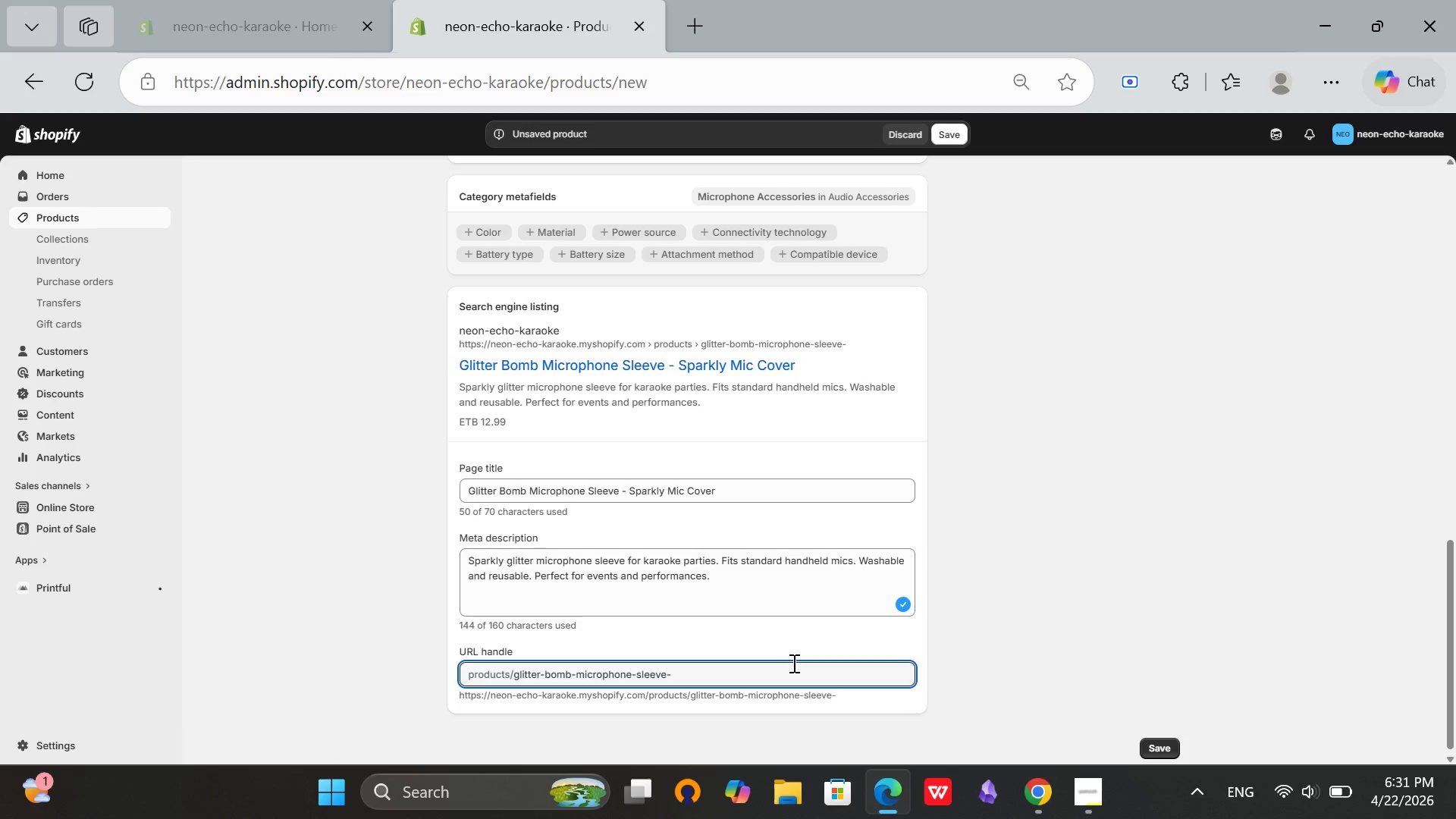 
key(Backspace)
 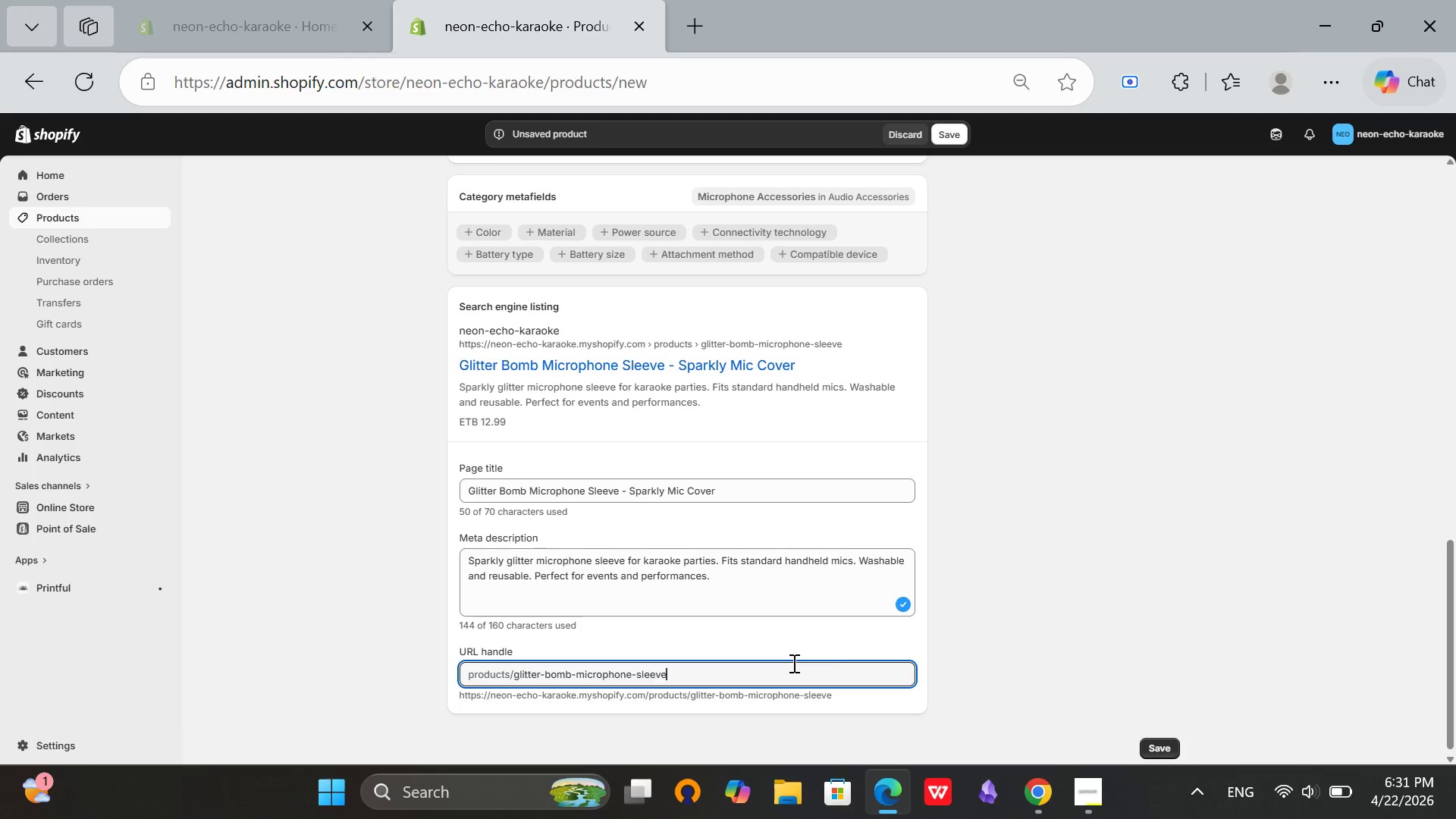 
key(Backspace)
 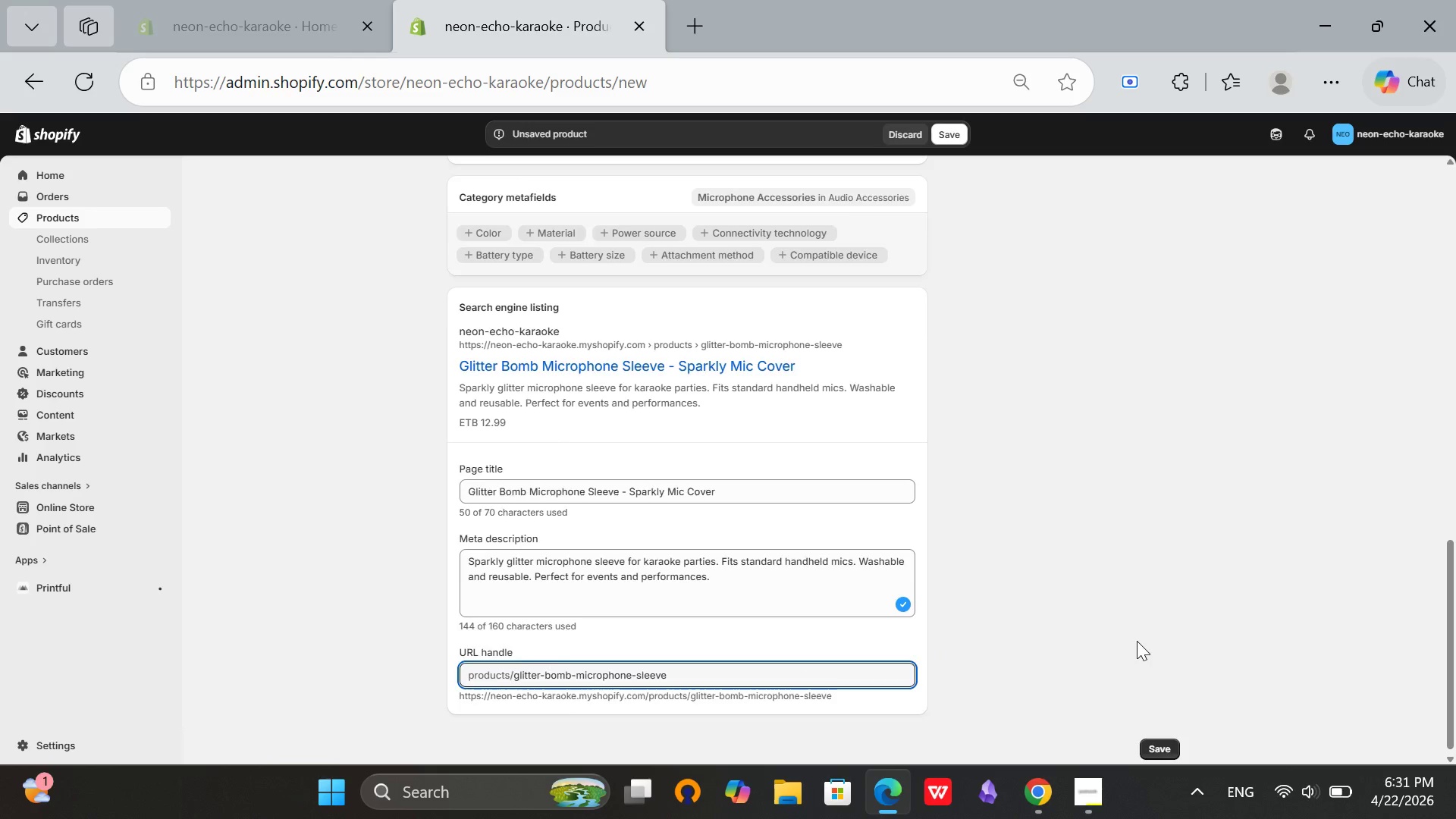 
scroll: coordinate [1137, 641], scroll_direction: up, amount: 8.0
 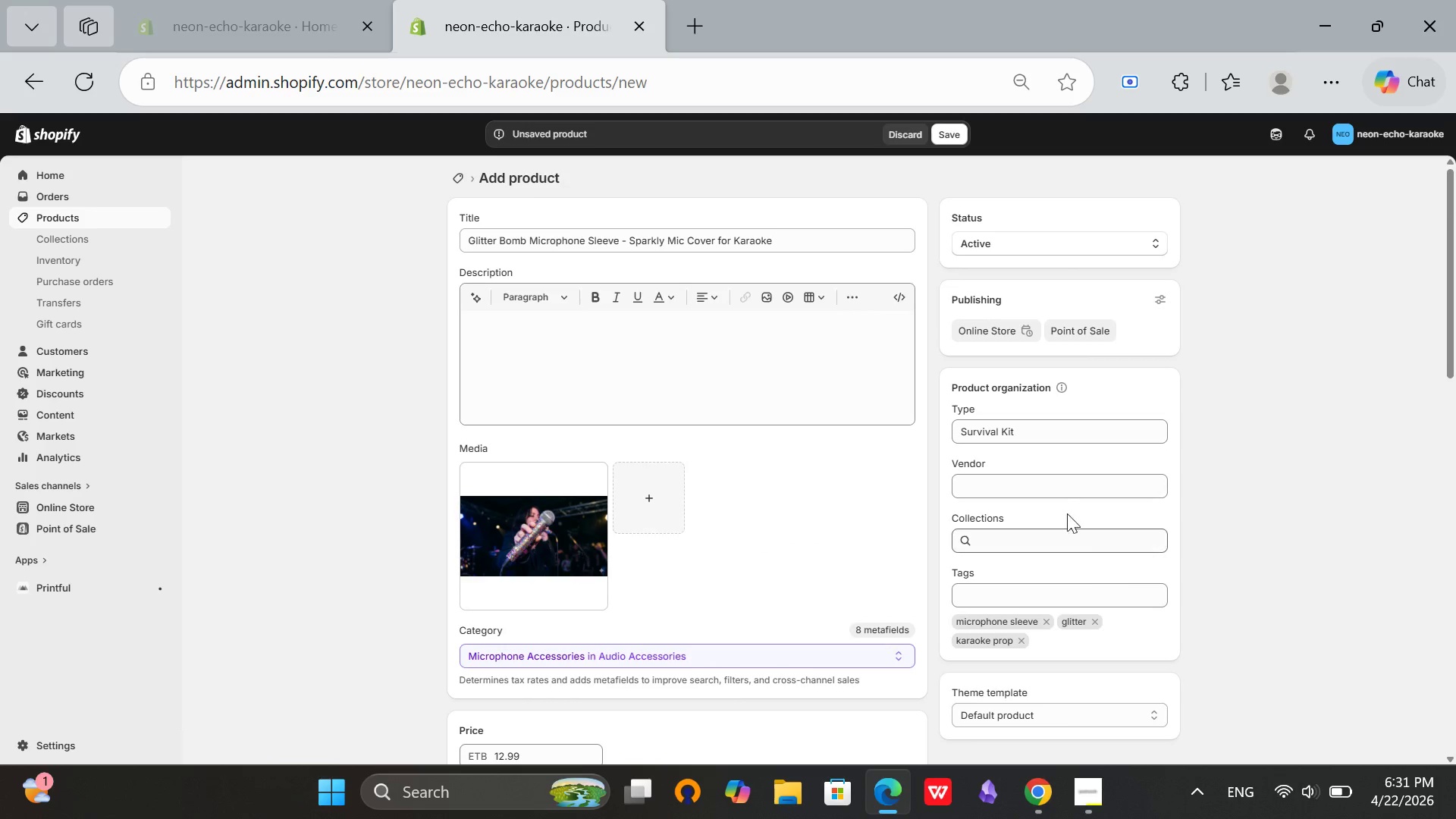 
left_click([1053, 479])
 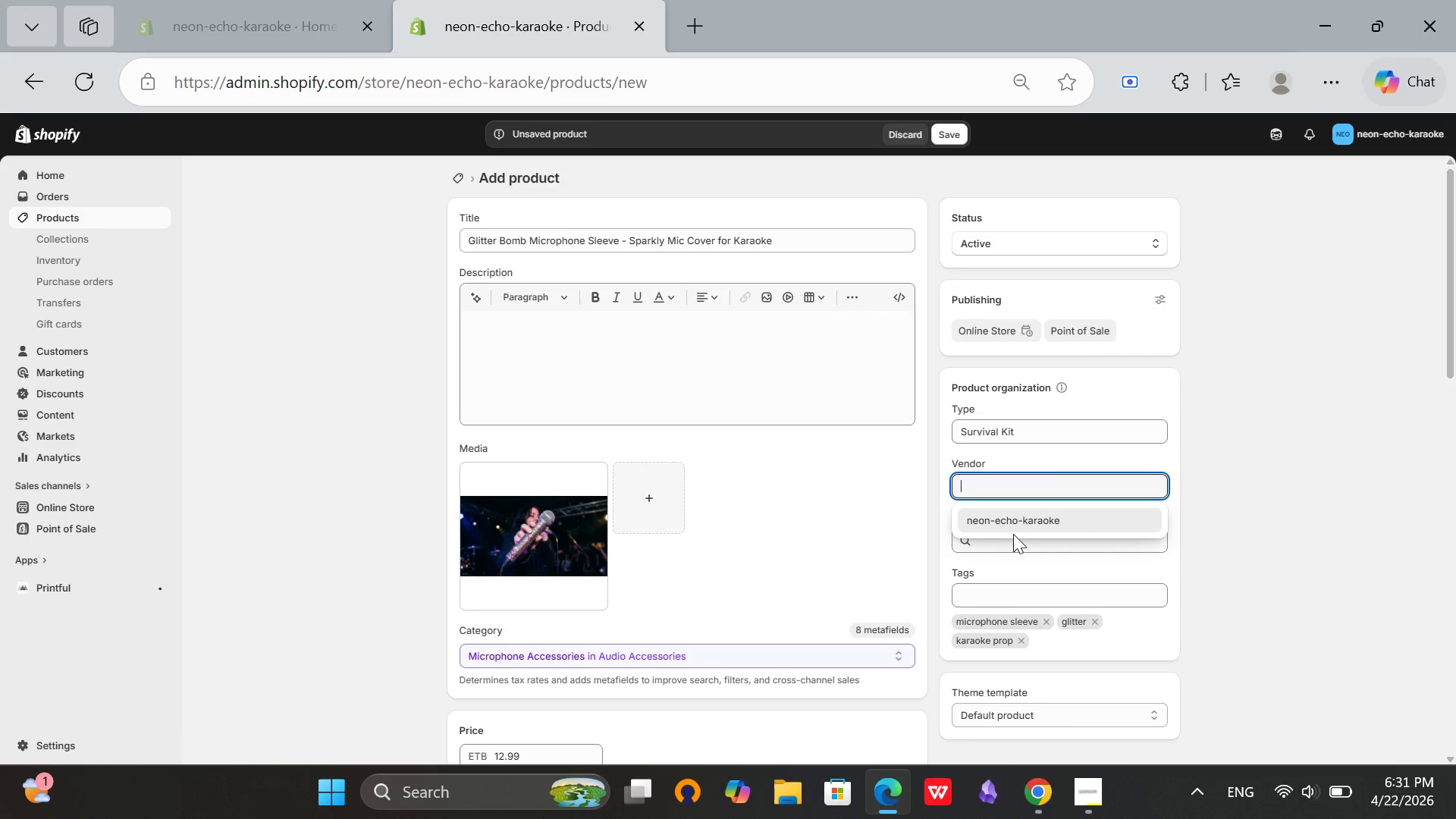 
left_click([1013, 534])
 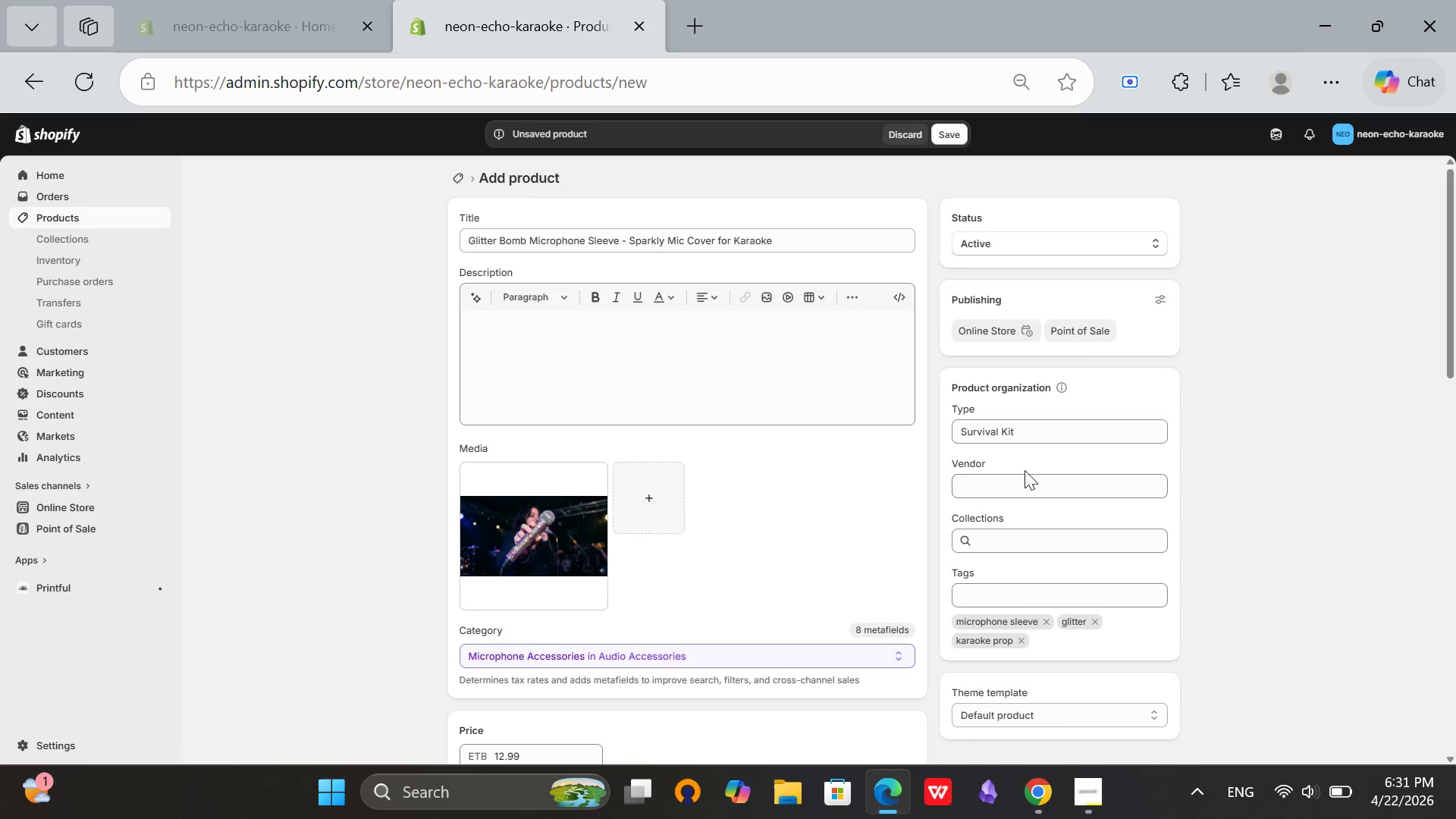 
left_click_drag(start_coordinate=[1025, 470], to_coordinate=[1019, 472])
 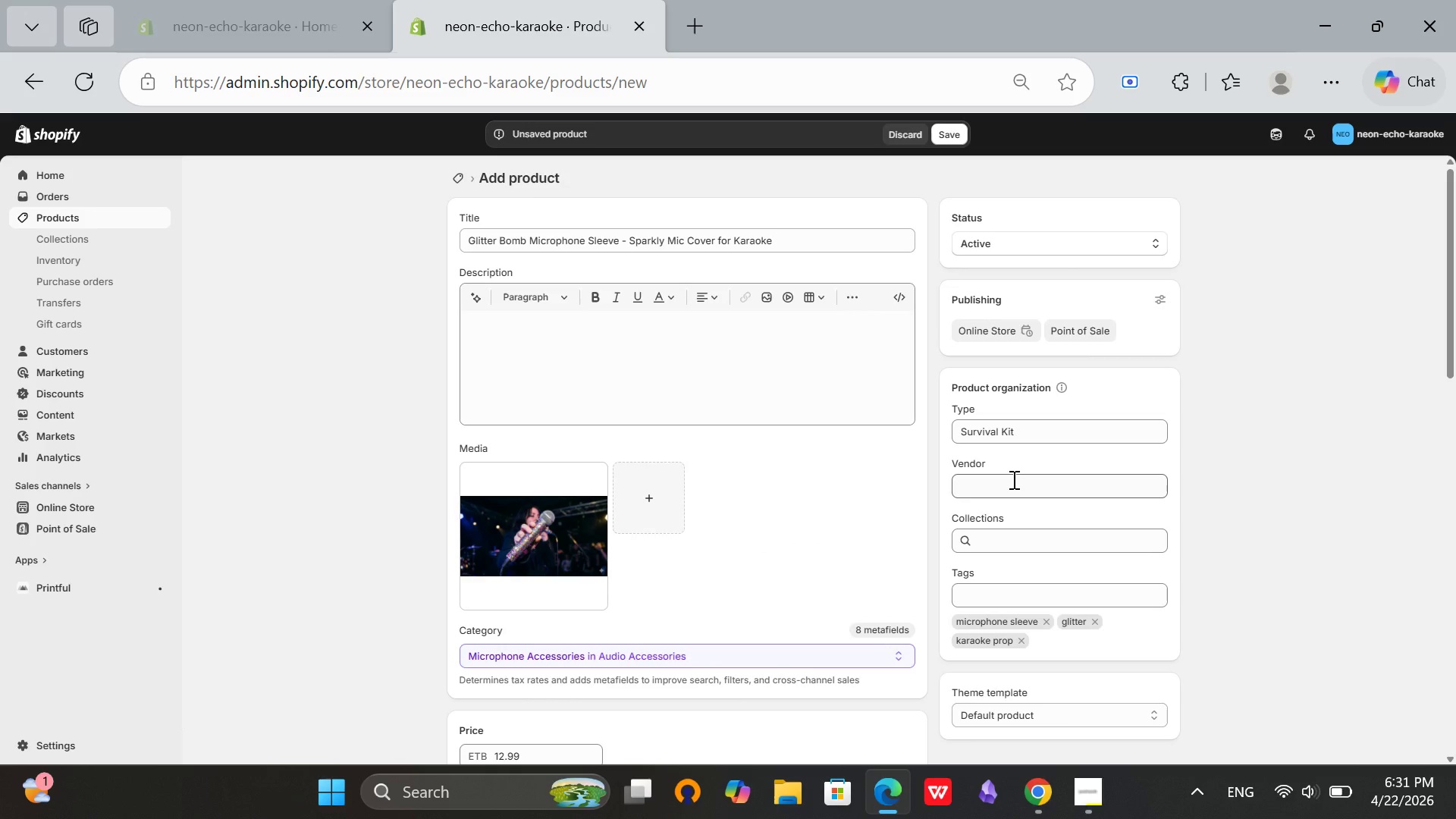 
double_click([1012, 479])
 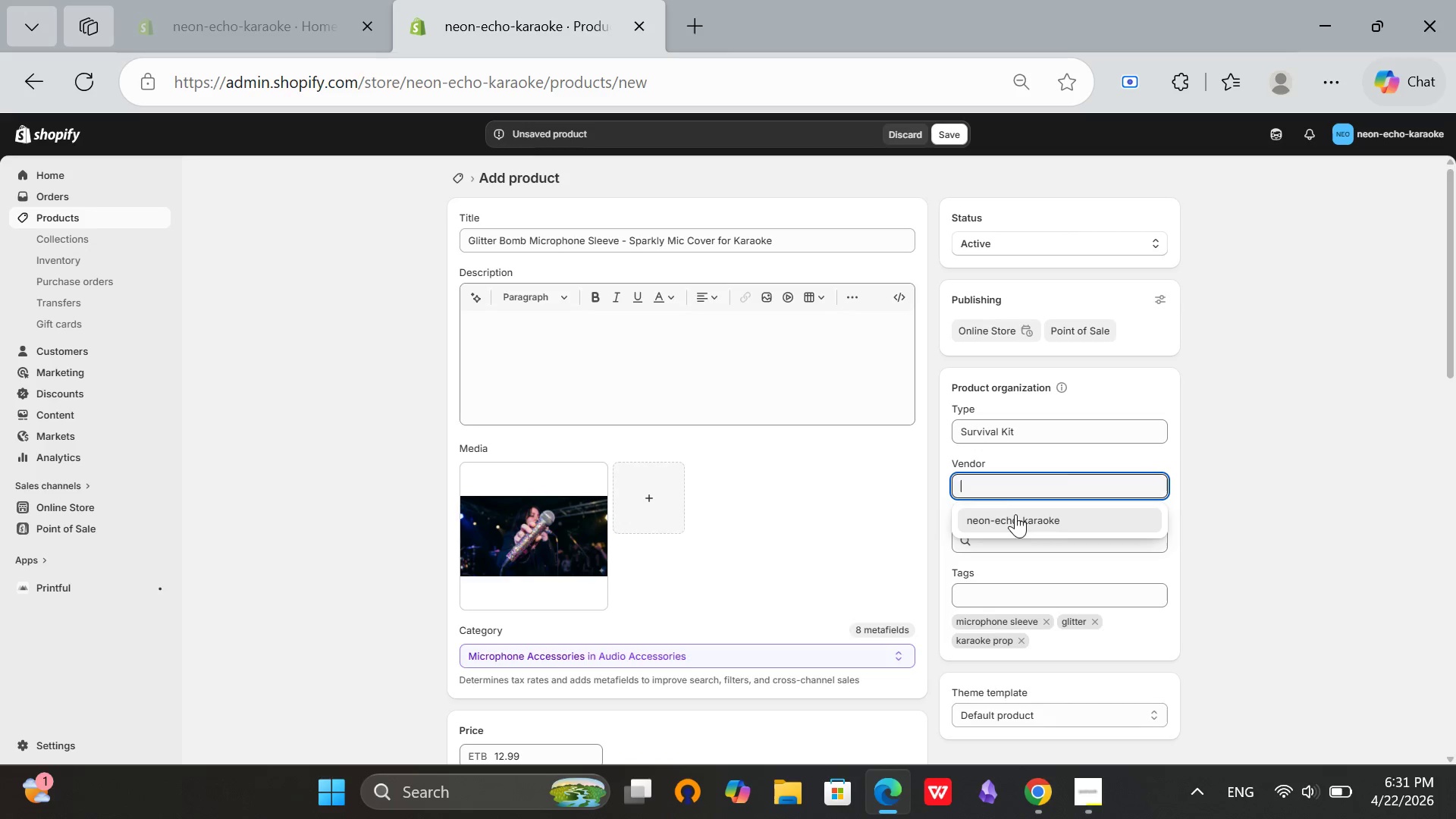 
left_click([1015, 515])
 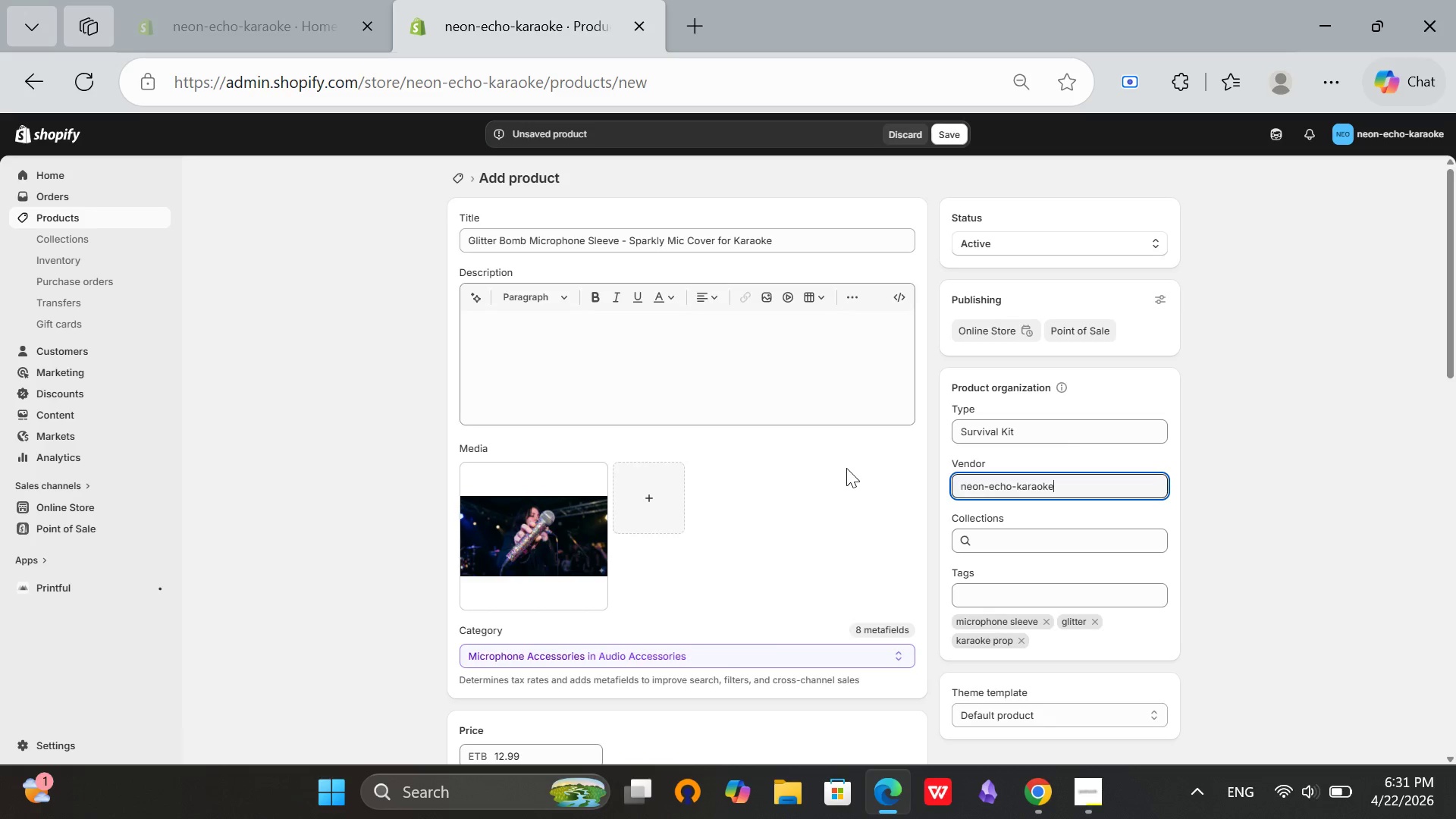 
scroll: coordinate [949, 463], scroll_direction: down, amount: 1.0
 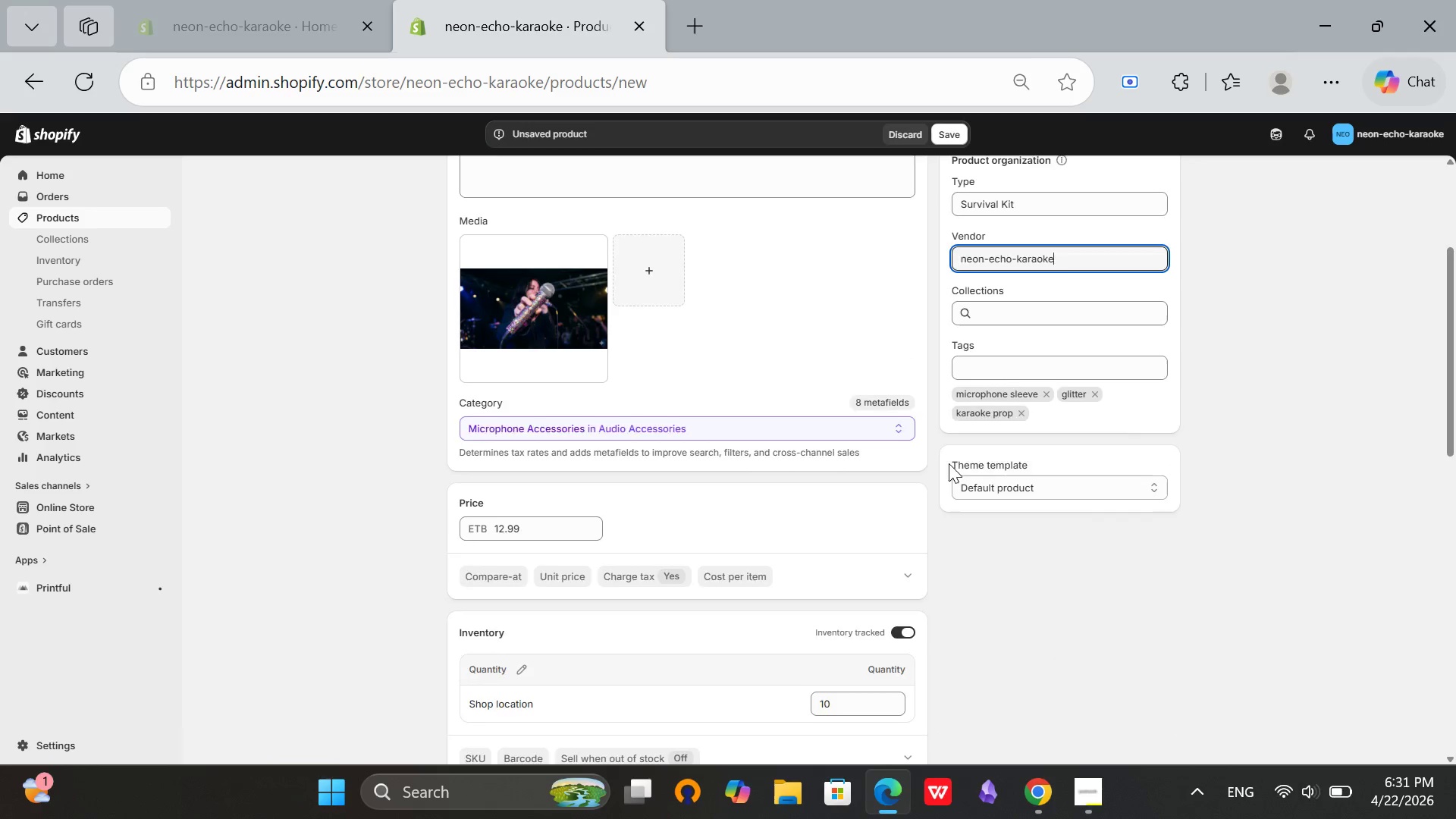 
scroll: coordinate [949, 463], scroll_direction: up, amount: 5.0
 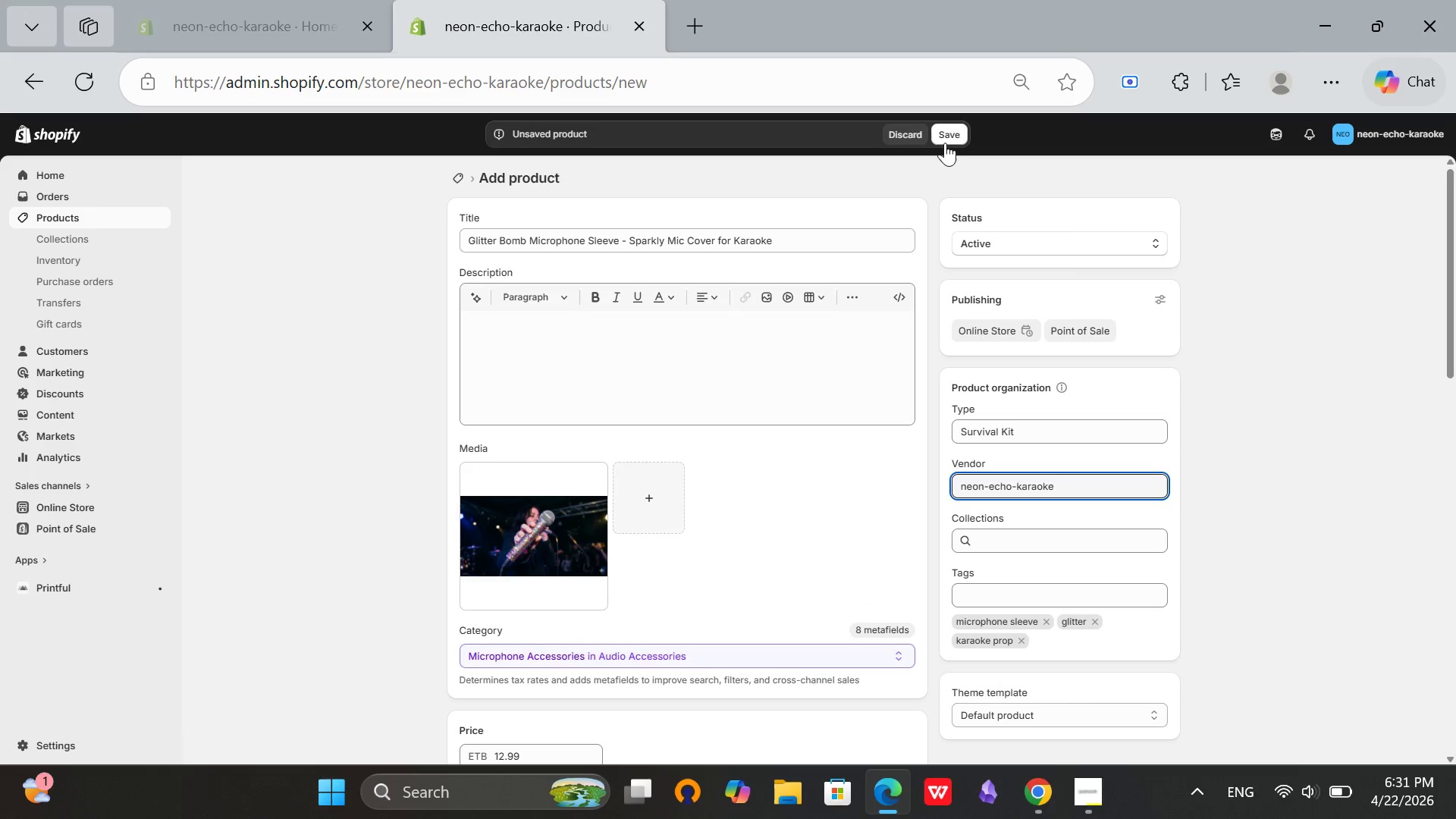 
left_click([945, 143])
 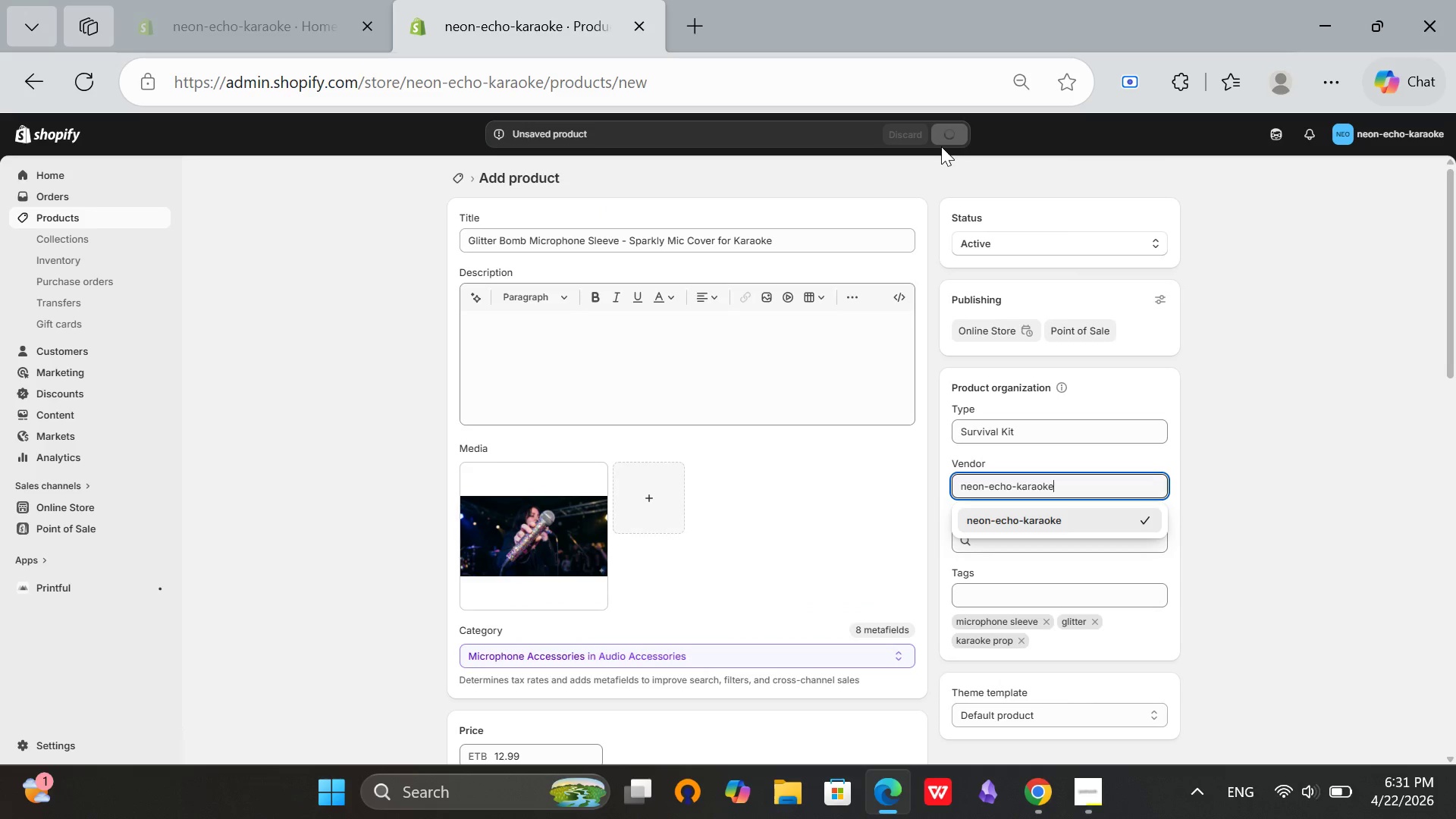 
wait(9.27)
 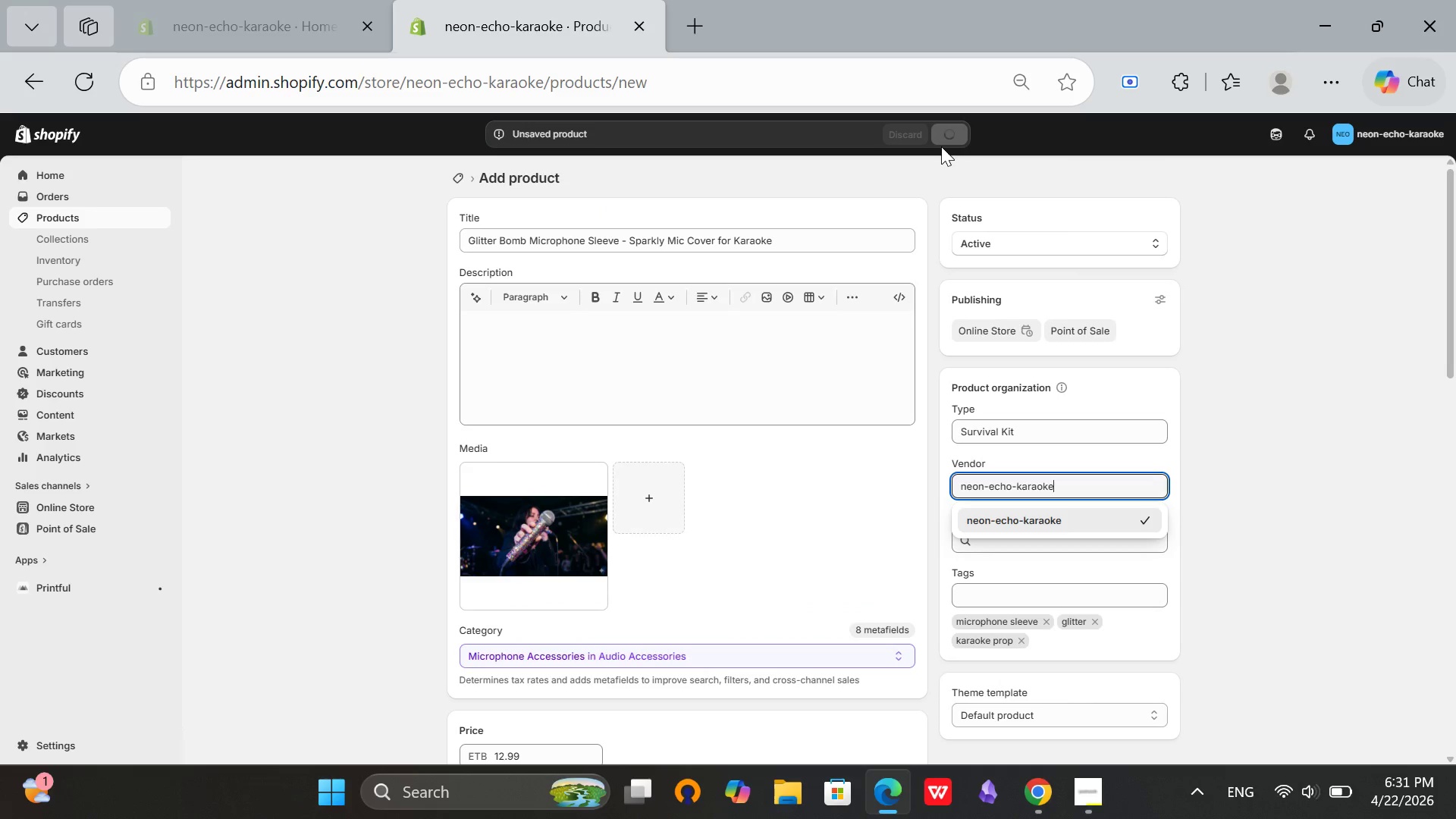 
scroll: coordinate [1231, 349], scroll_direction: down, amount: 2.0
 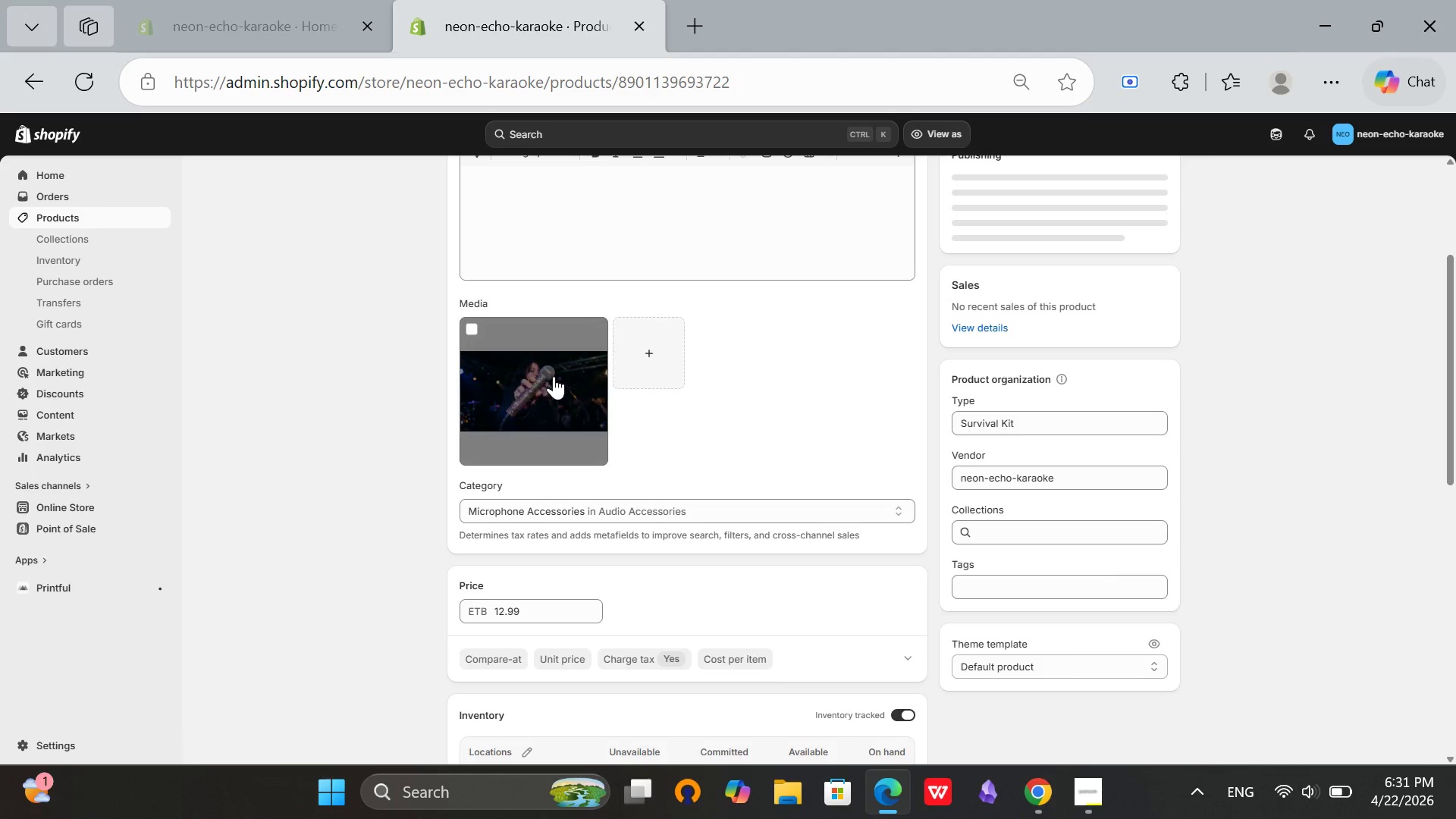 
left_click([554, 376])
 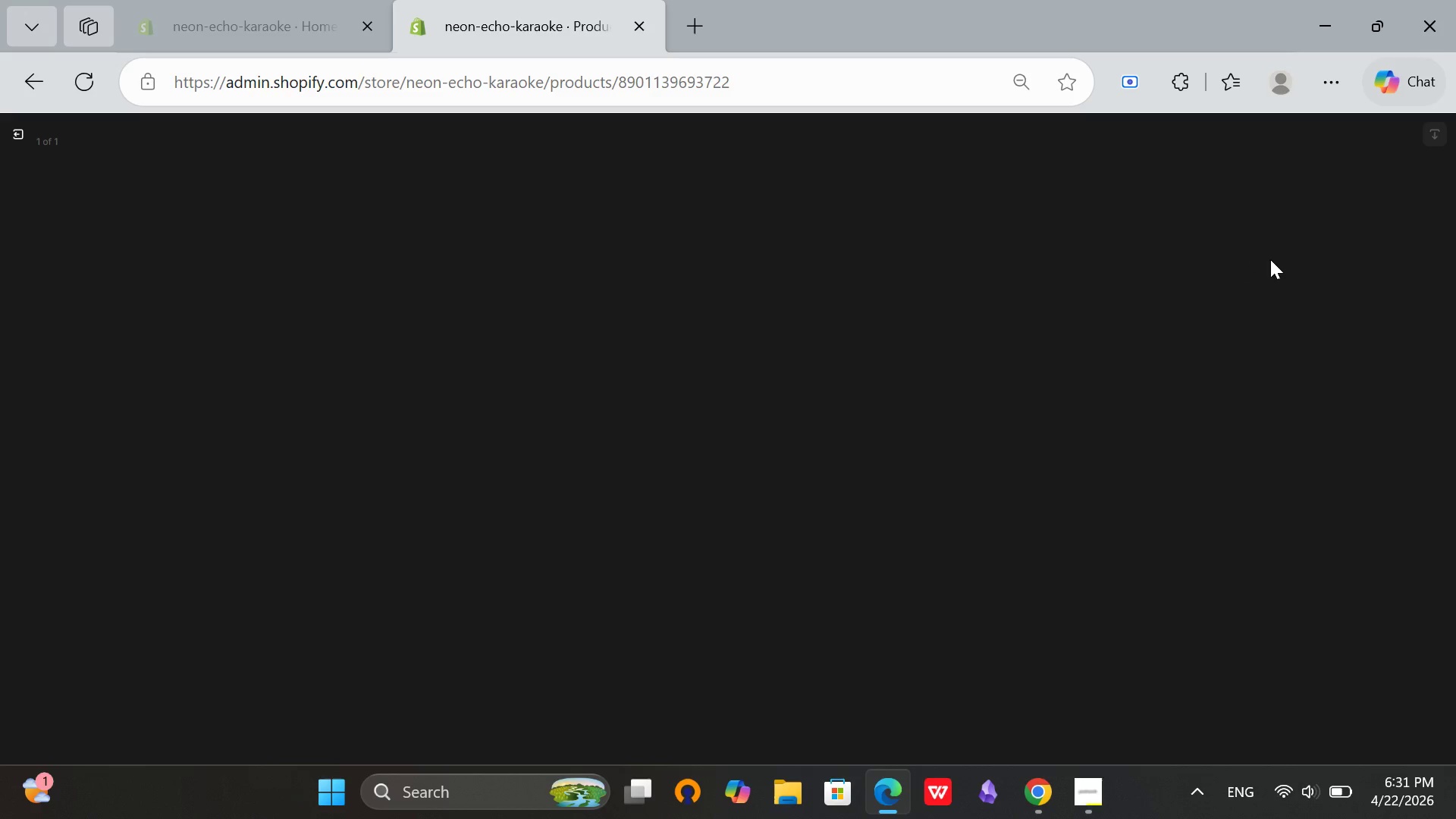 
left_click([268, 0])
 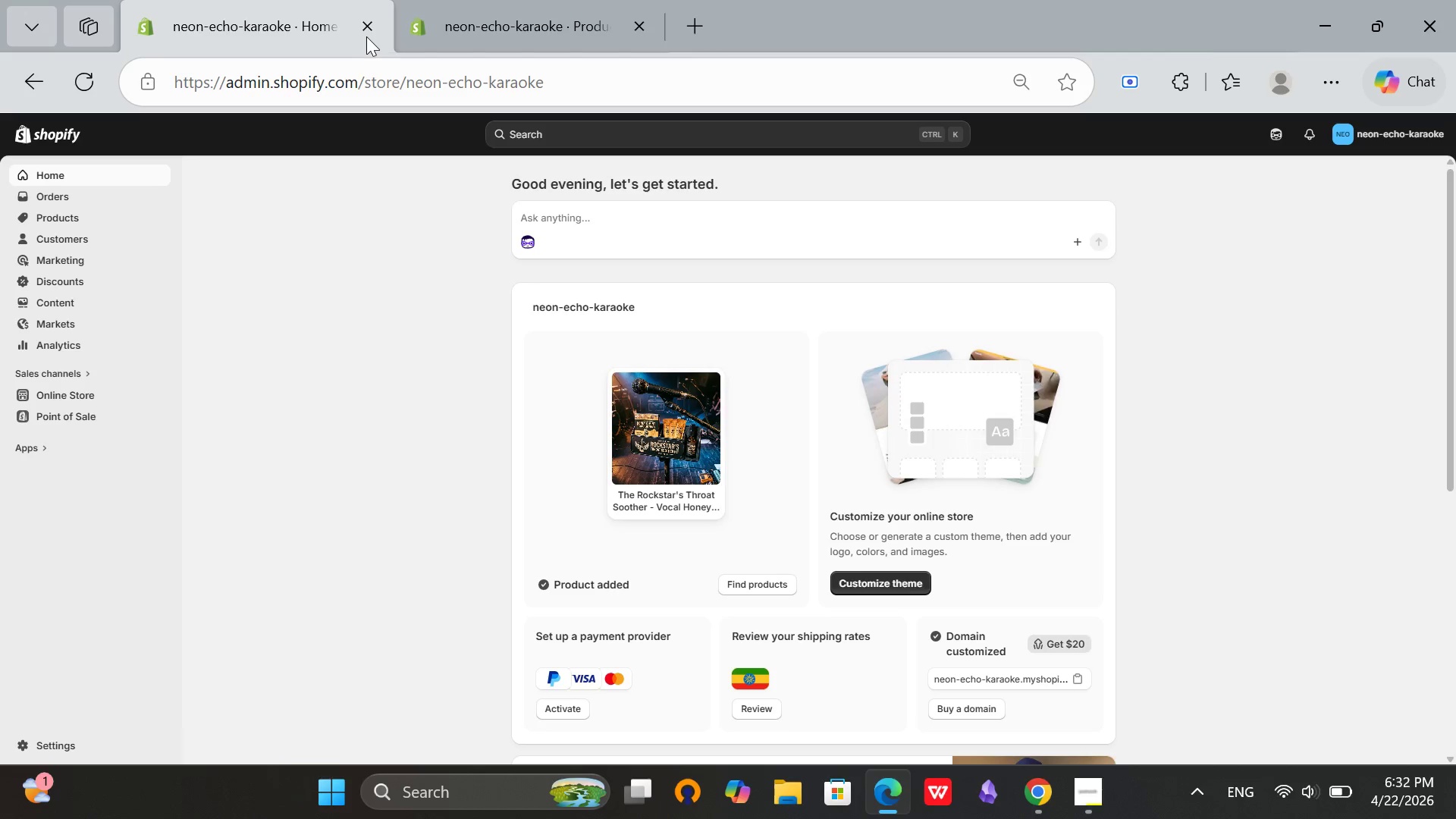 
left_click([366, 36])
 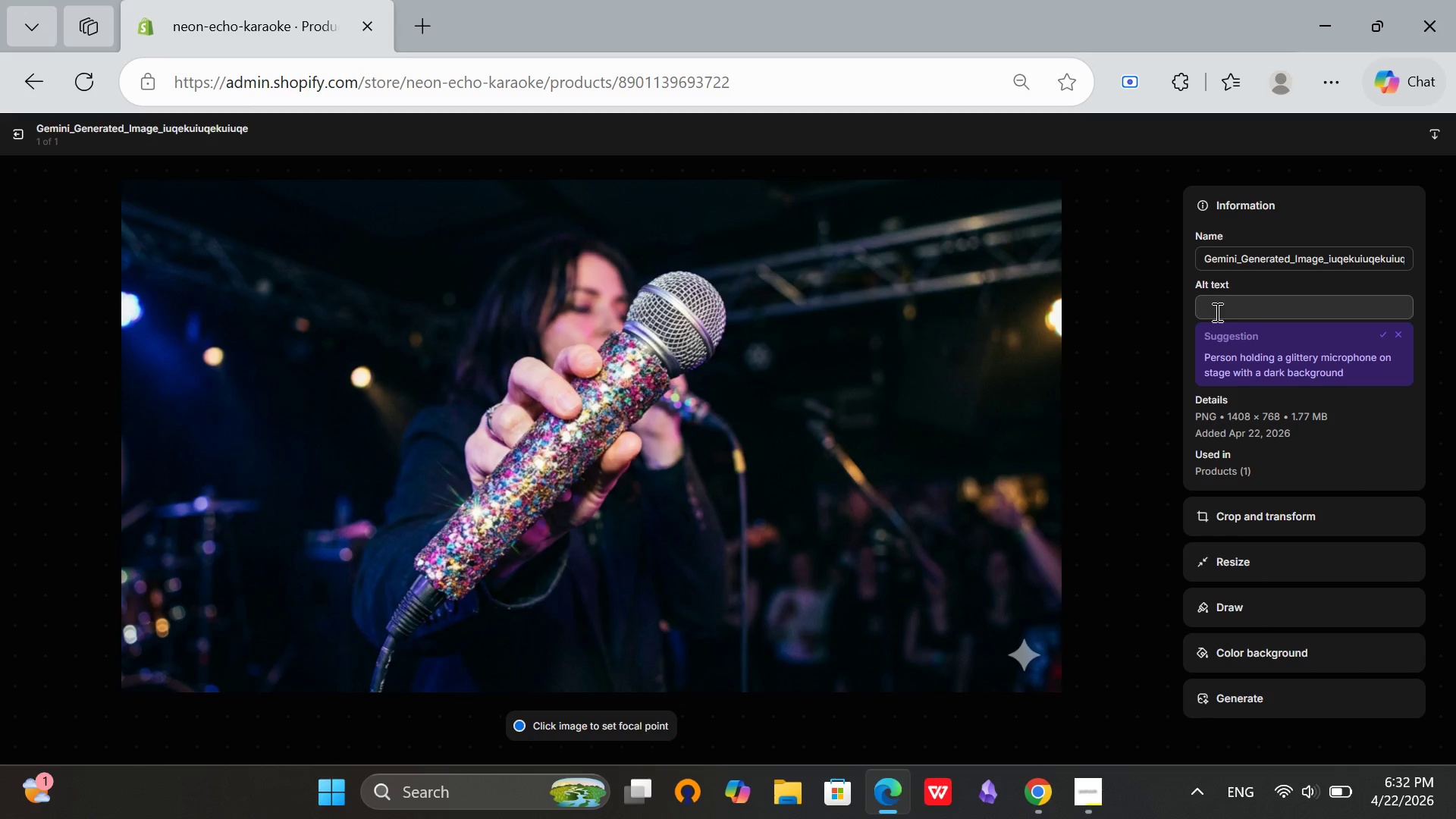 
left_click([1213, 307])
 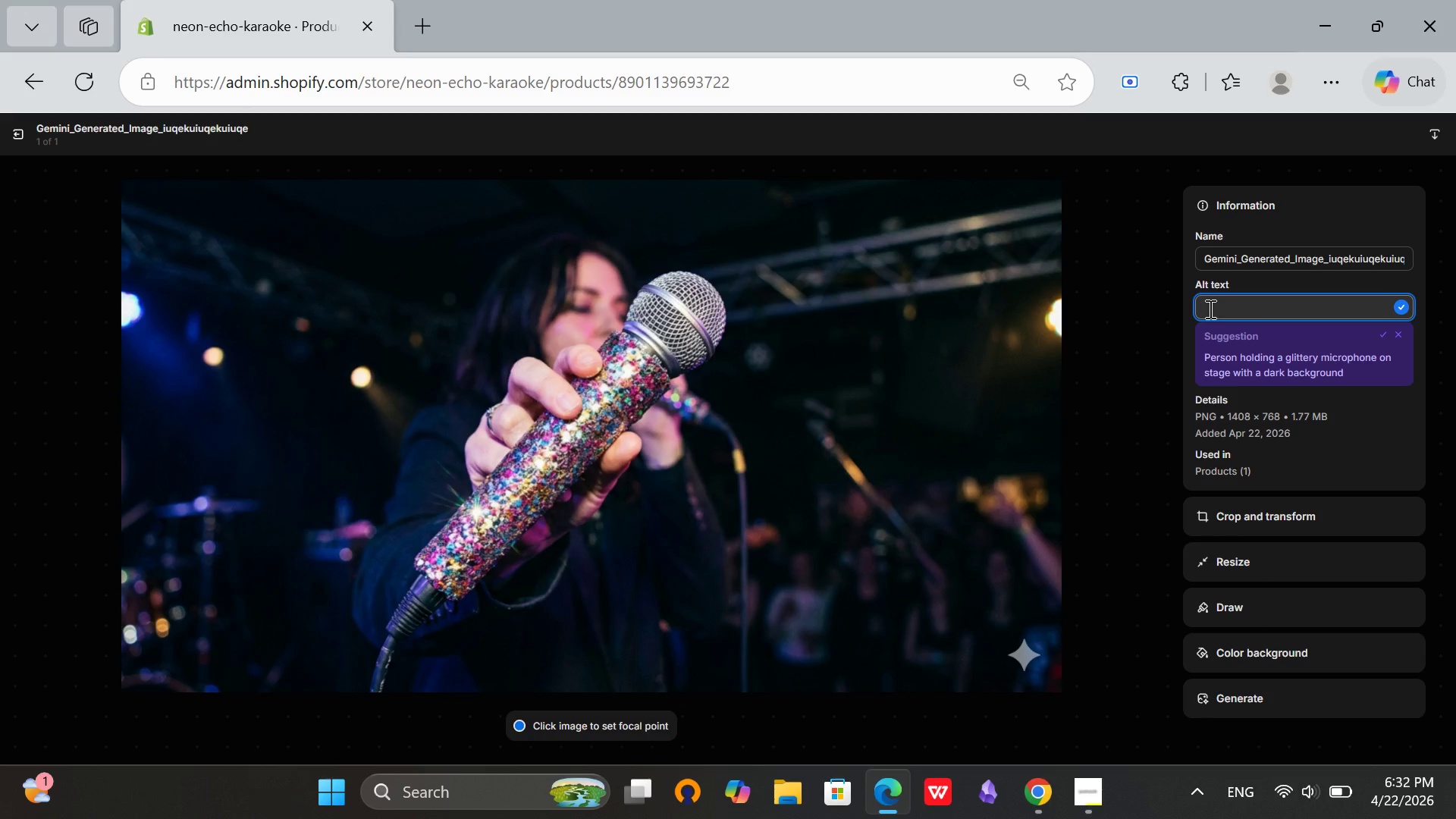 
type(Glitter)
 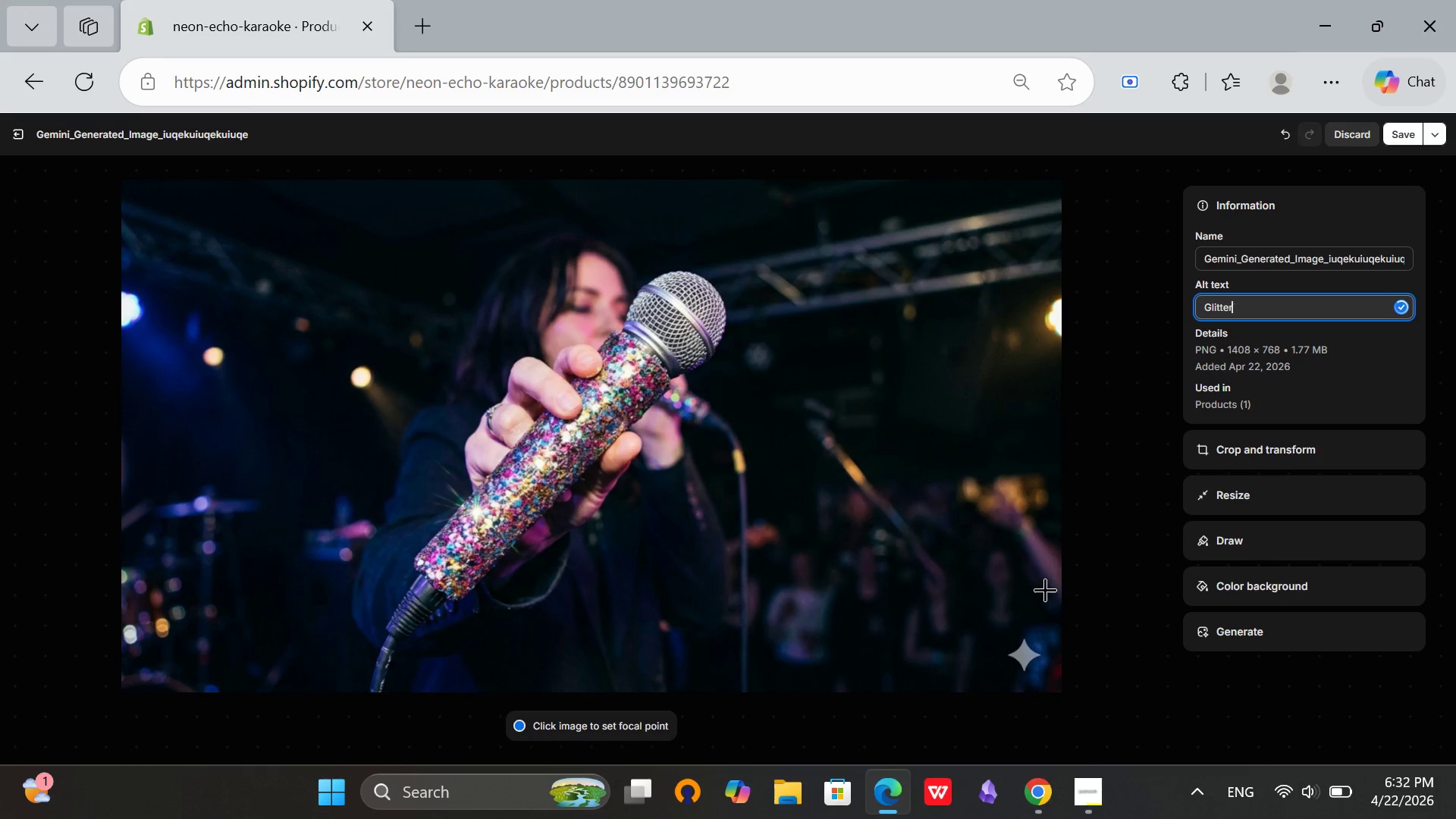 
type( Bomb Microphone Sleeve on silver microphone with sparkling glitter texture against dark background)
 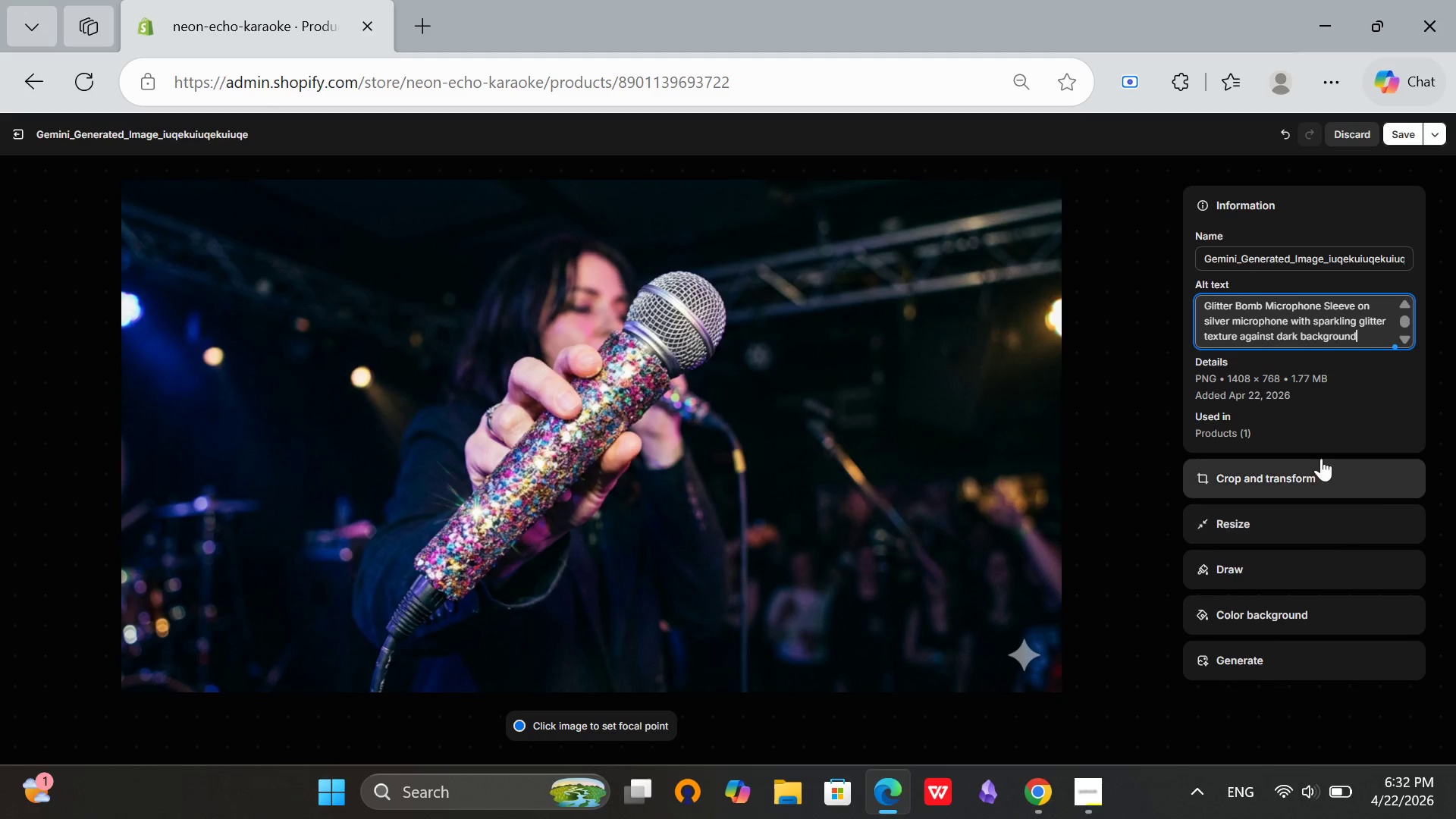 
left_click([1407, 133])
 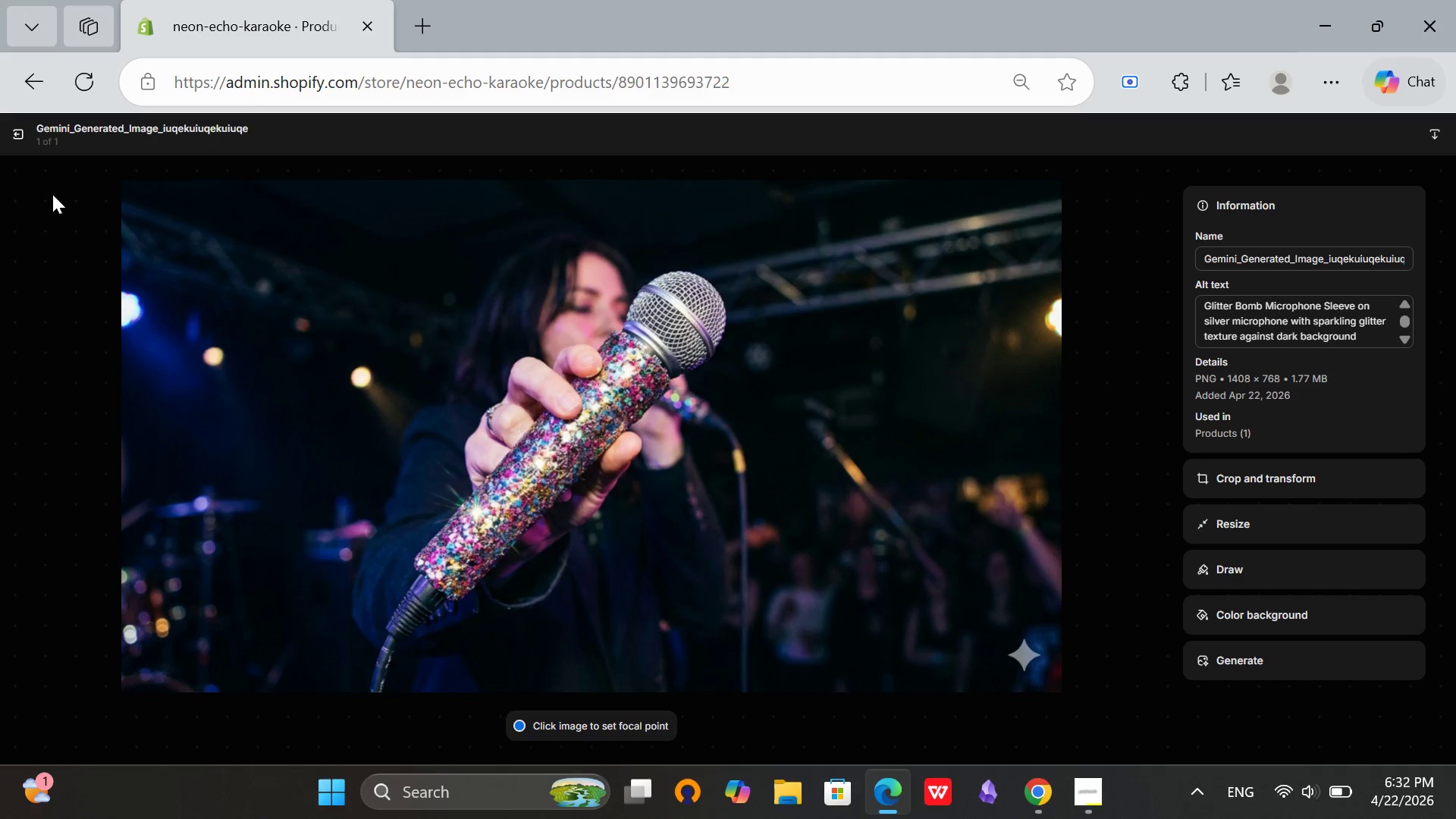 
left_click([11, 127])
 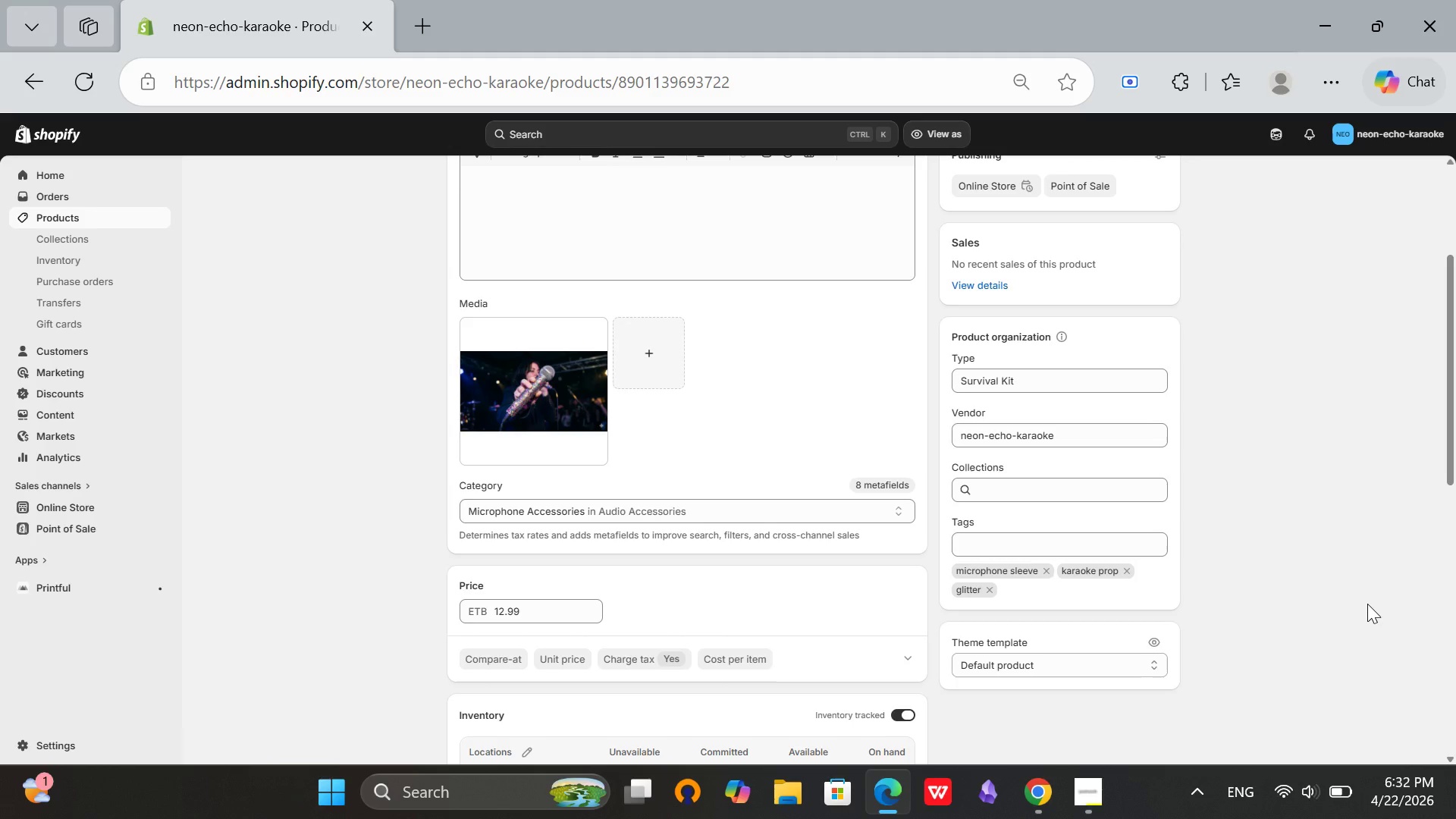 
scroll: coordinate [1006, 557], scroll_direction: down, amount: 8.0
 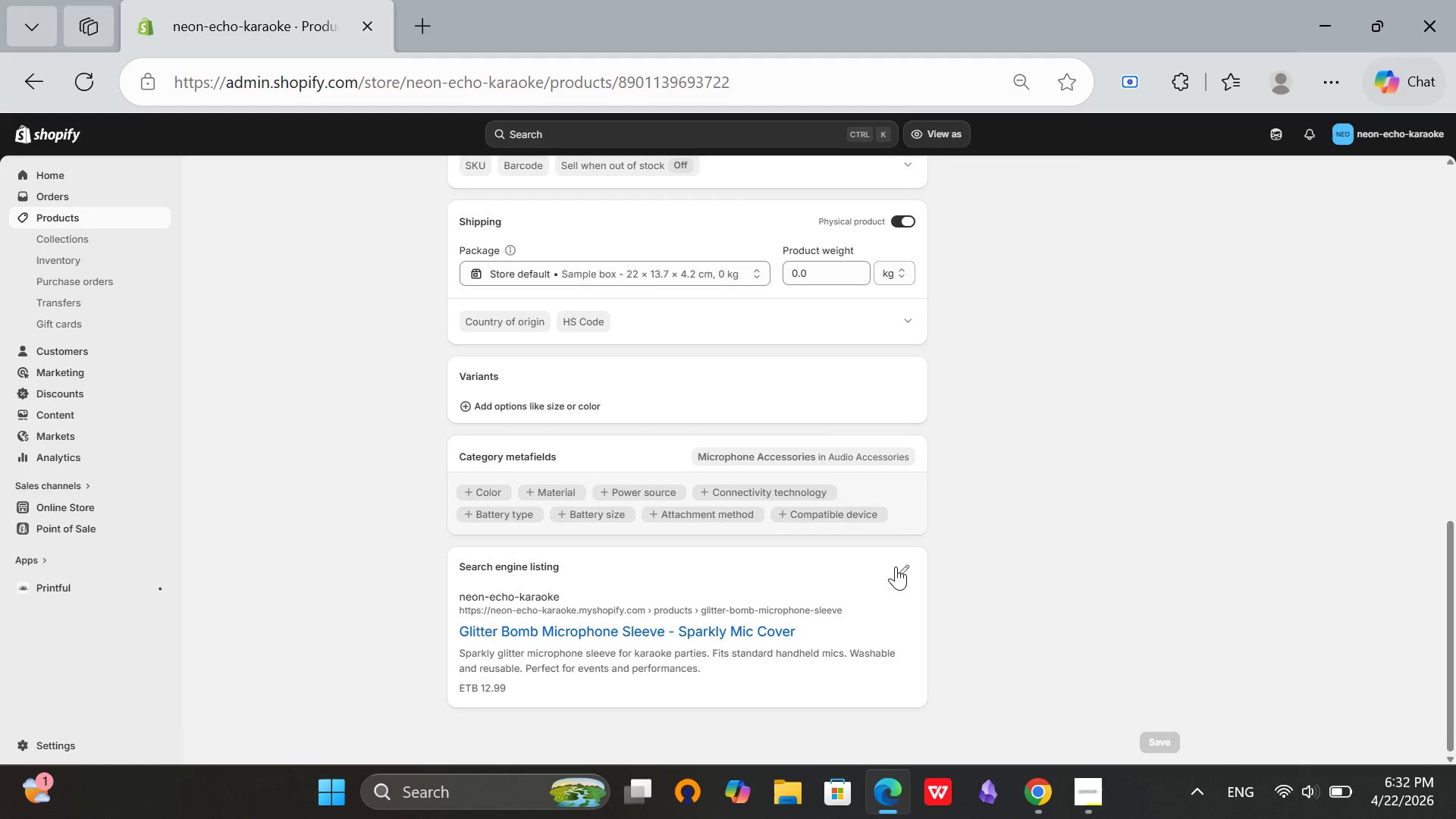 
left_click([909, 569])
 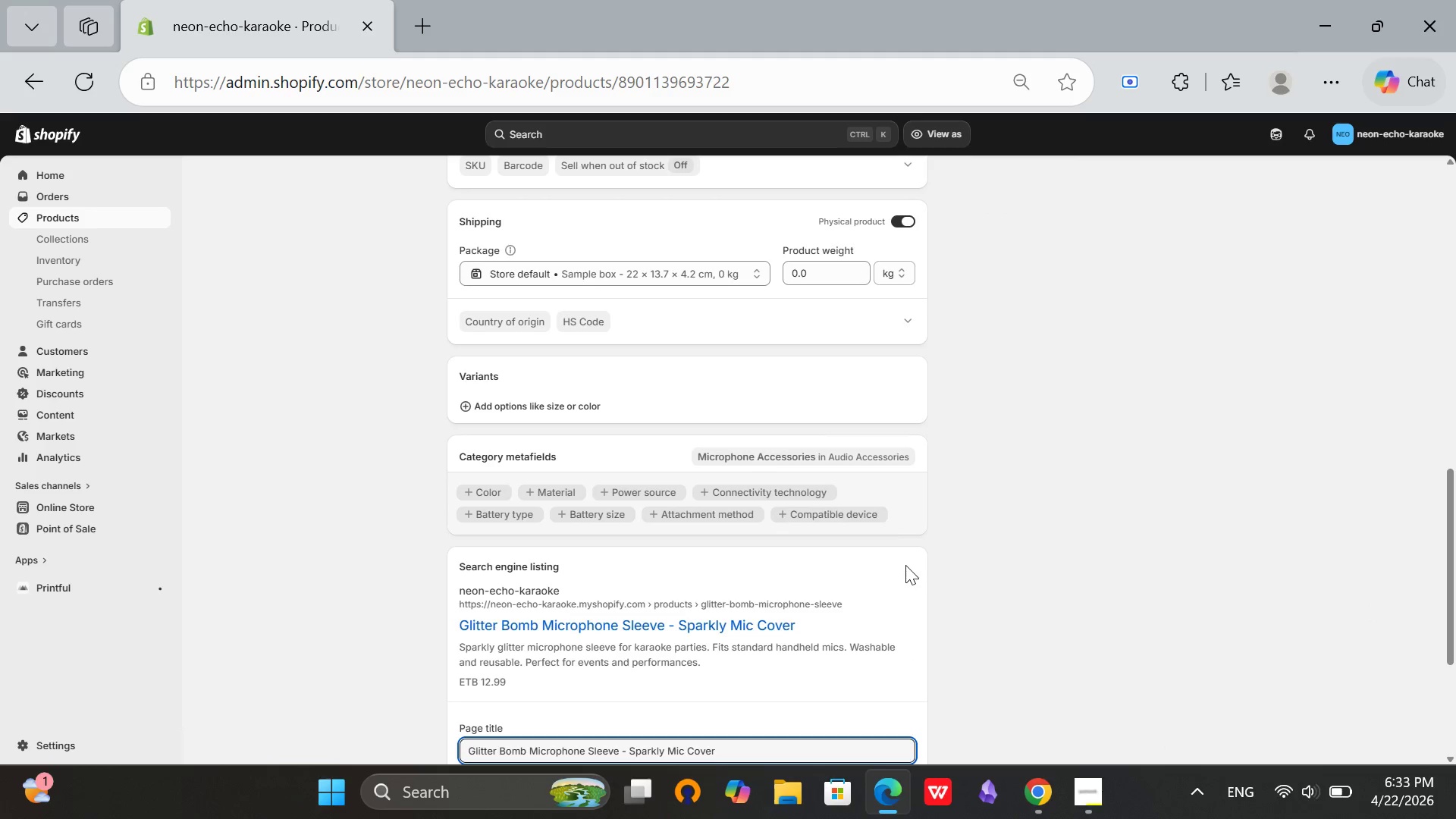 
scroll: coordinate [905, 565], scroll_direction: down, amount: 2.0
 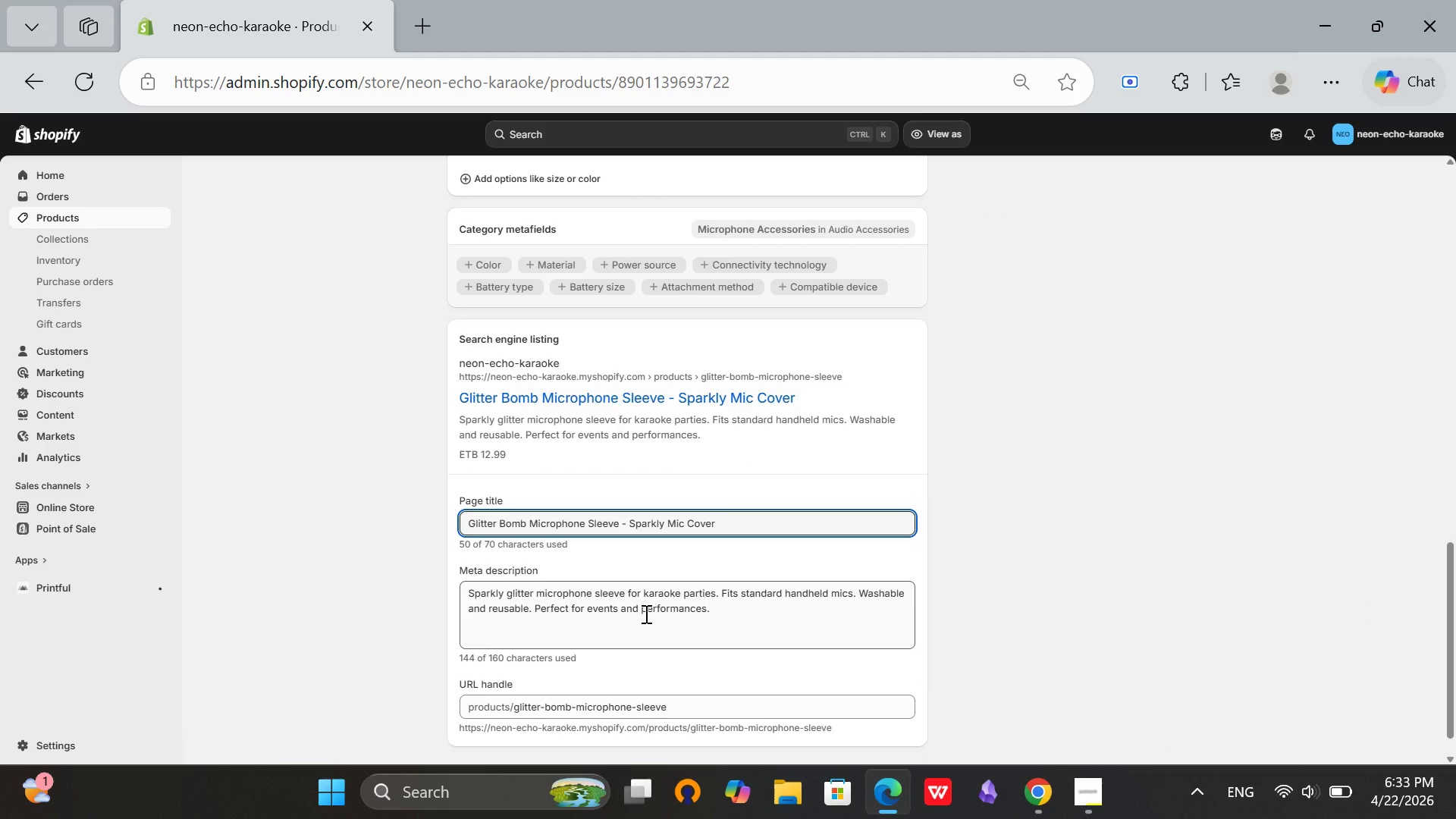 
left_click([645, 613])
 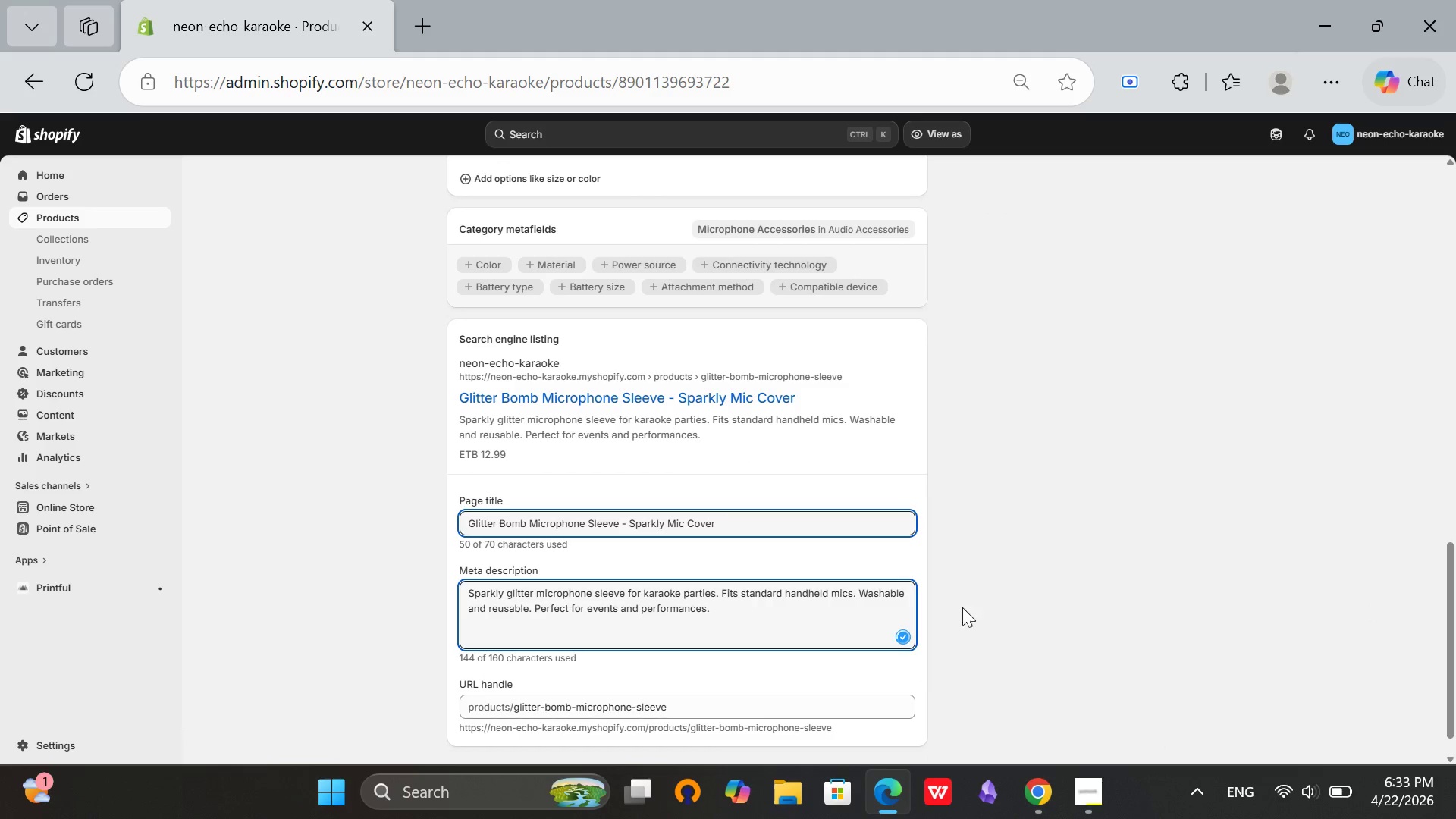 
scroll: coordinate [617, 581], scroll_direction: up, amount: 12.0
 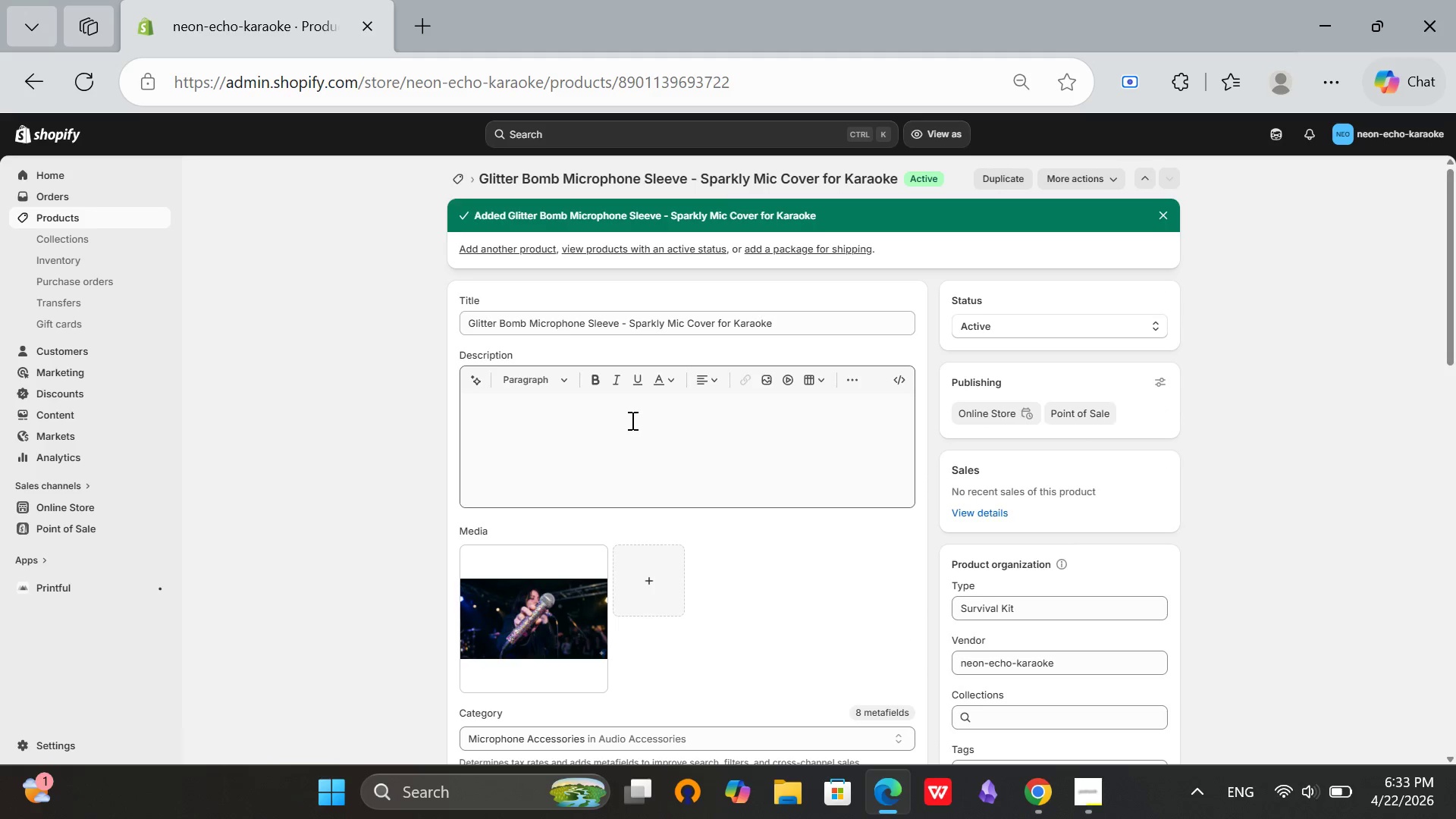 
left_click([631, 420])
 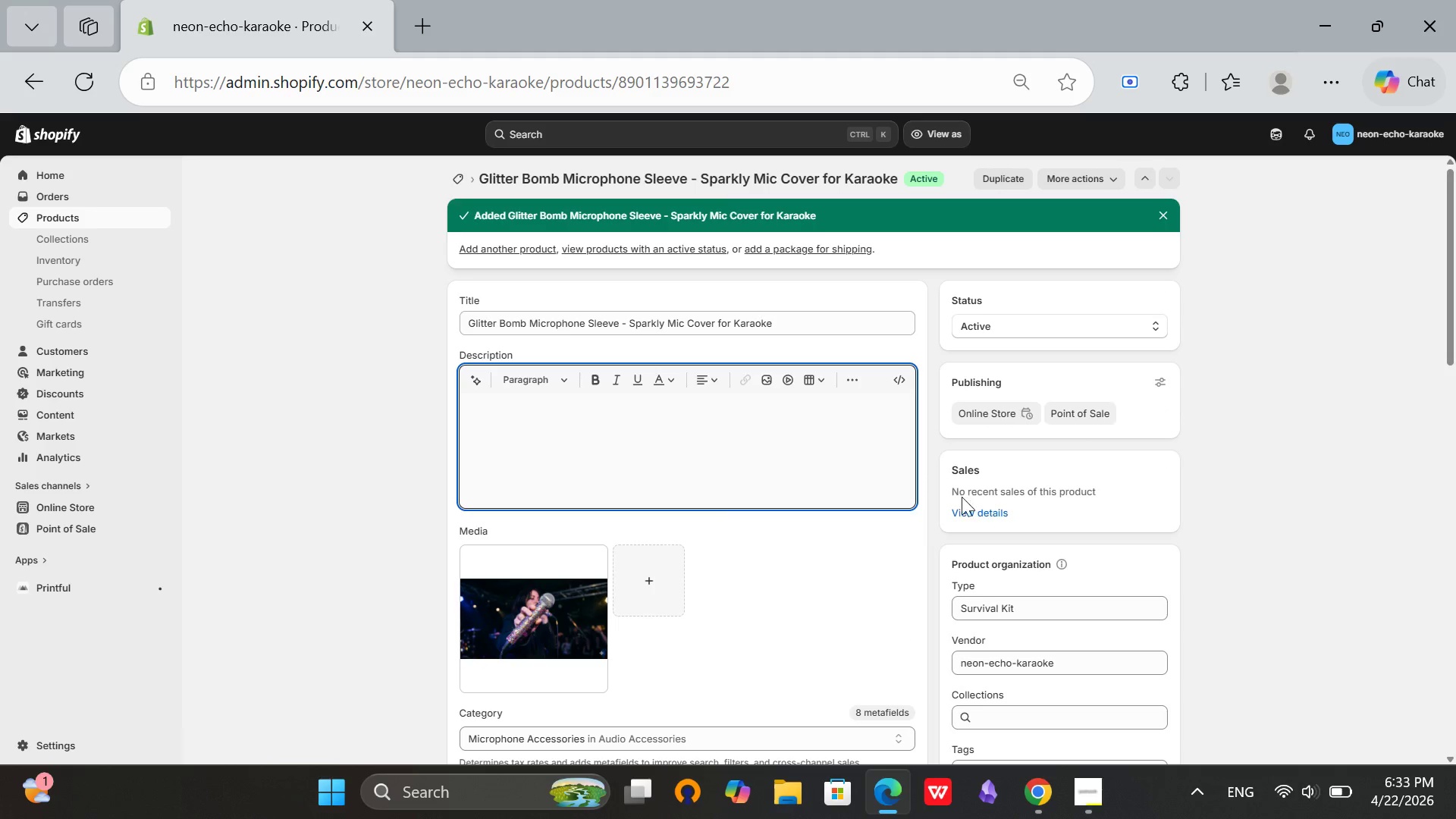 
scroll: coordinate [1000, 453], scroll_direction: down, amount: 2.0
 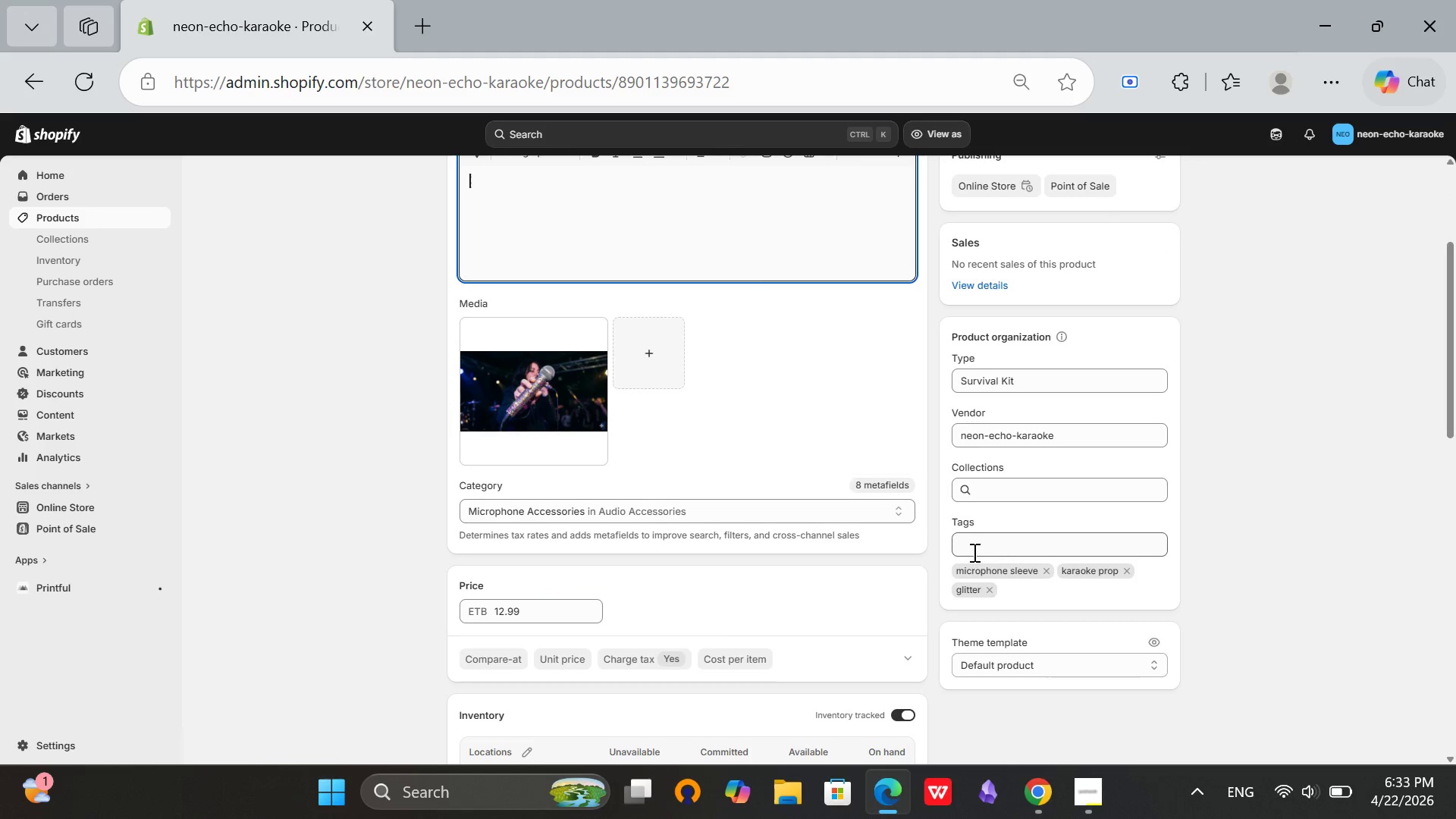 
scroll: coordinate [973, 552], scroll_direction: up, amount: 7.0
 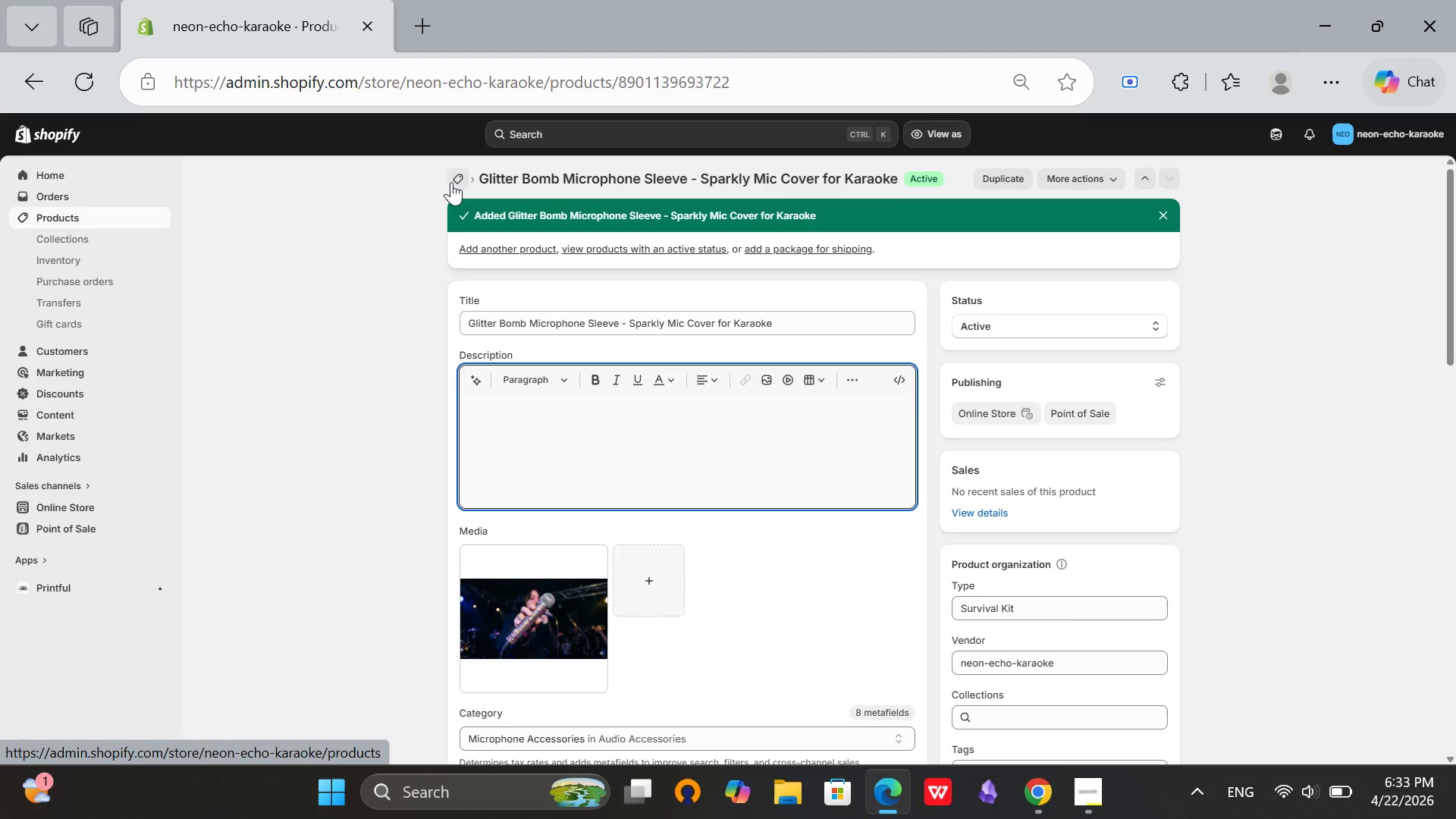 
left_click([451, 182])
 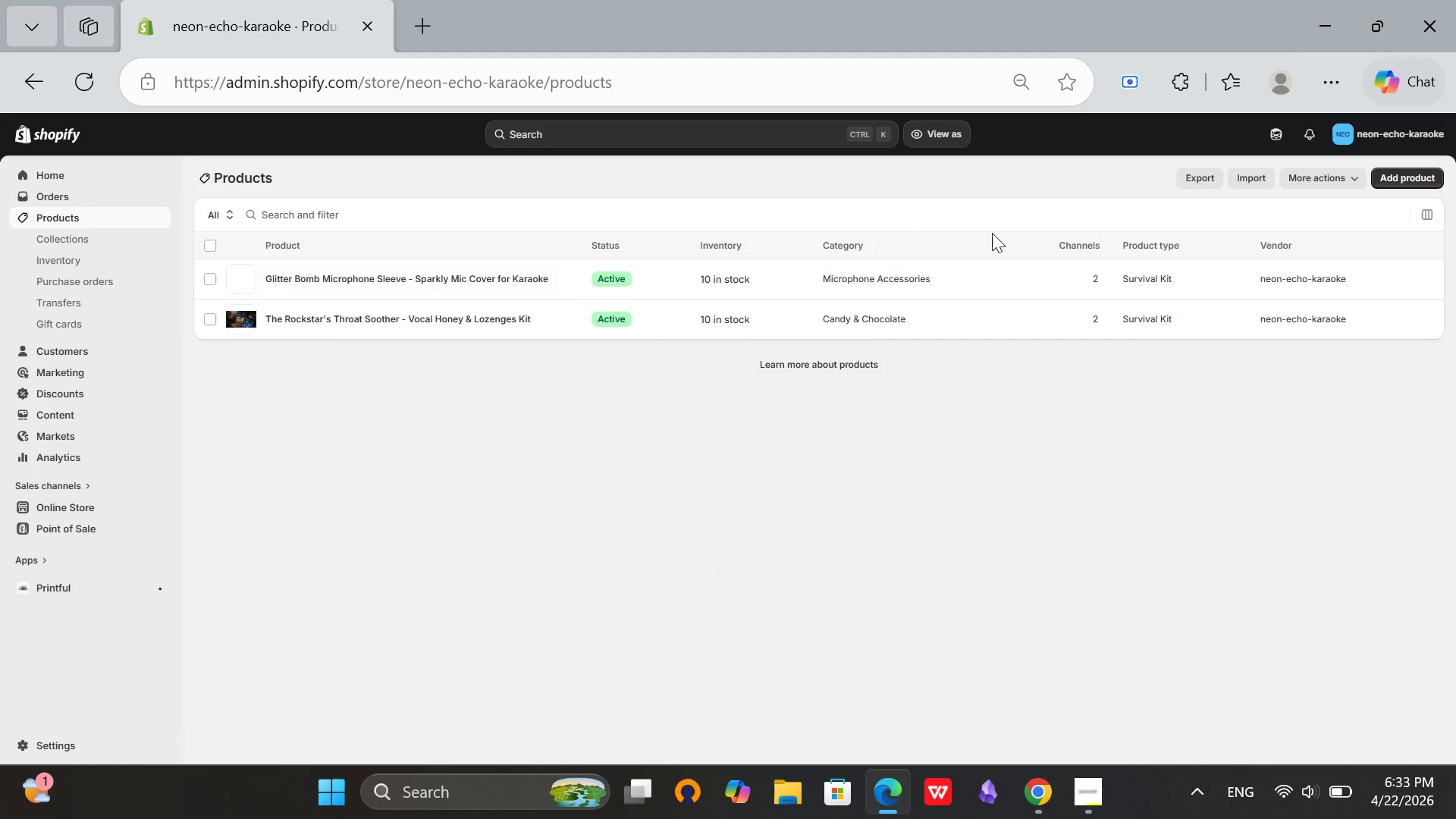 
left_click([1392, 176])
 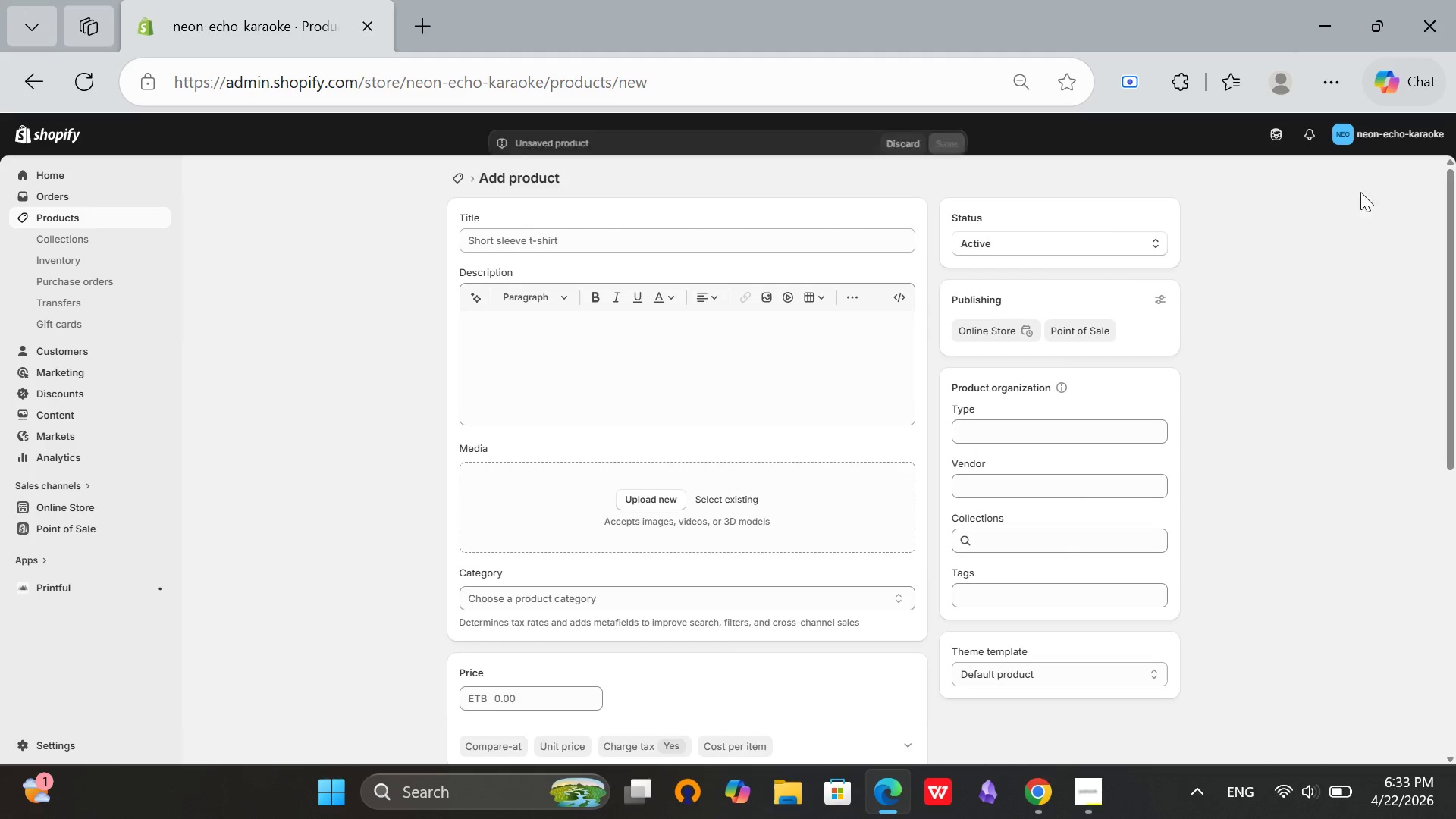 
left_click([675, 234])
 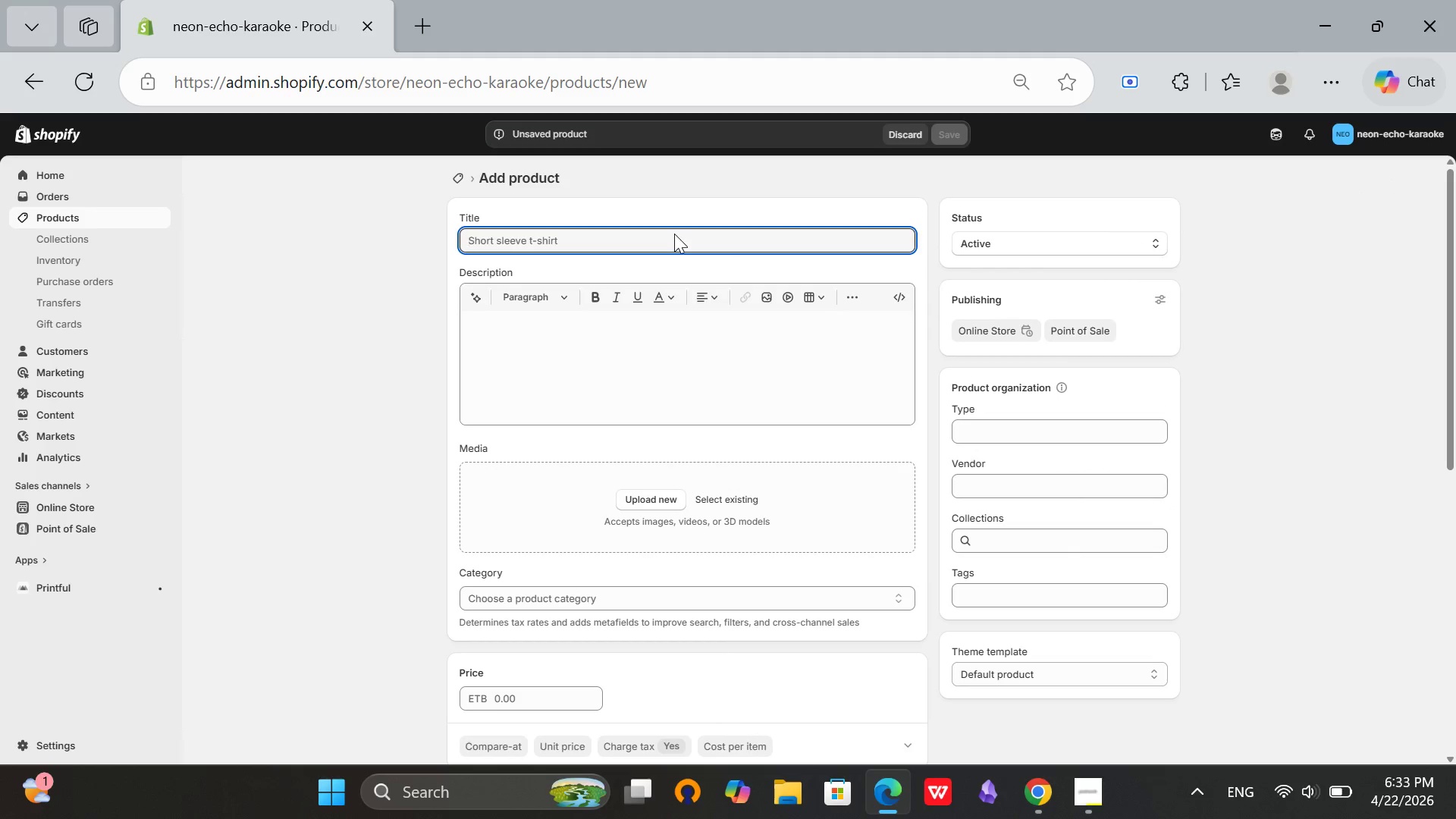 
type(Neon Echo Shutter Shades - Retro Ne)
 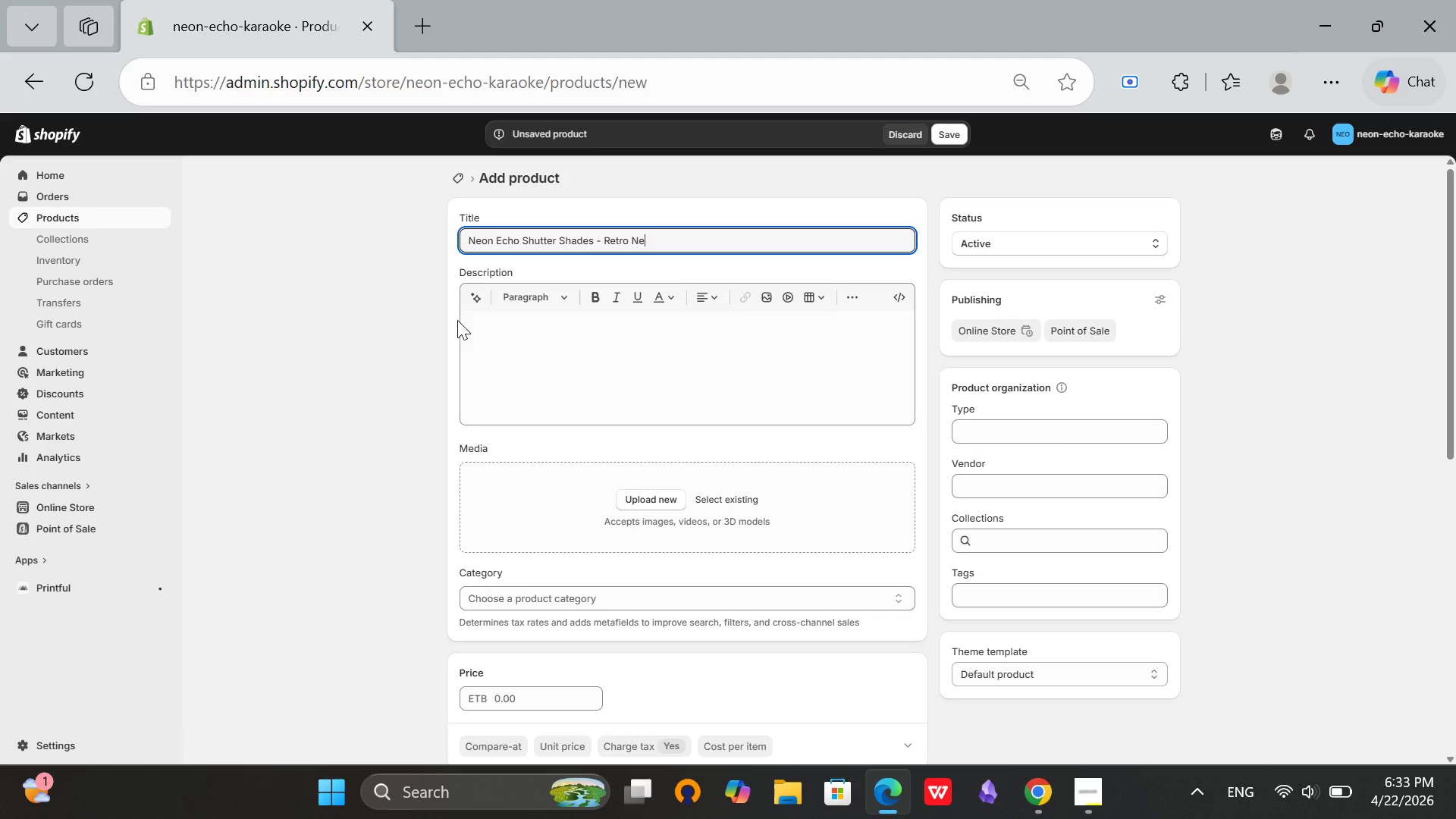 
type(on Sunglasses for Karaoke )
 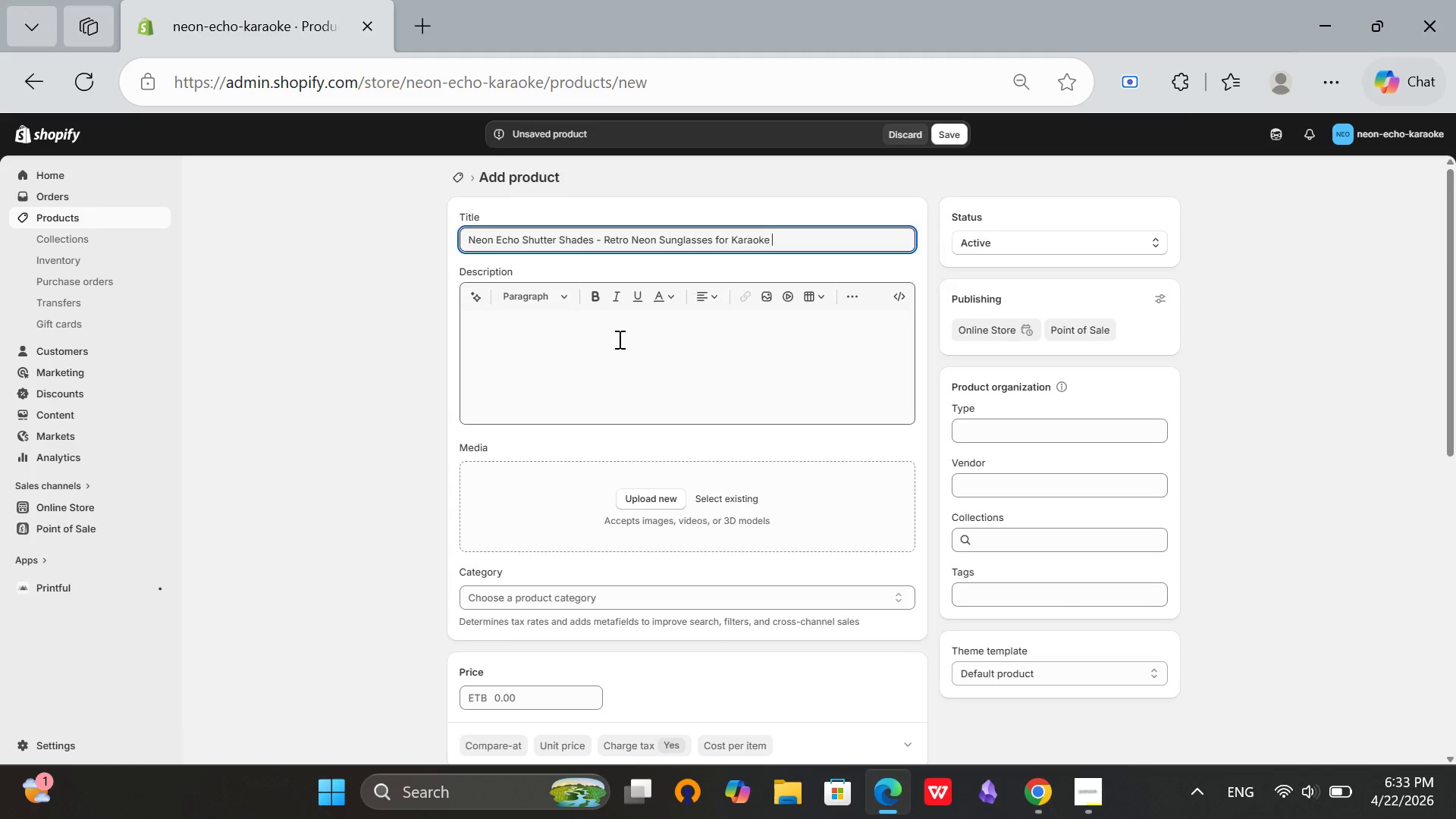 
scroll: coordinate [618, 339], scroll_direction: down, amount: 2.0
 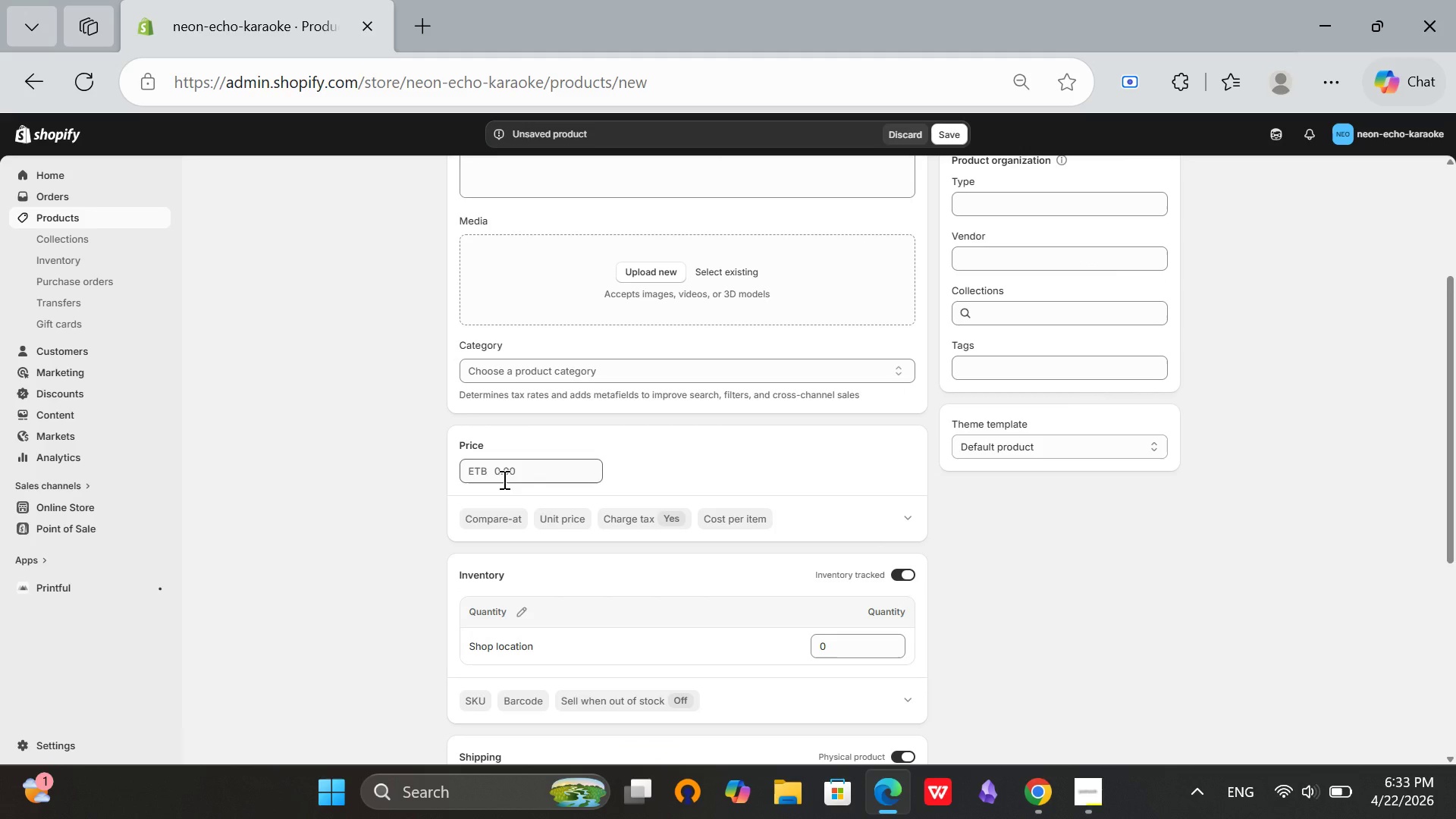 
left_click([503, 479])
 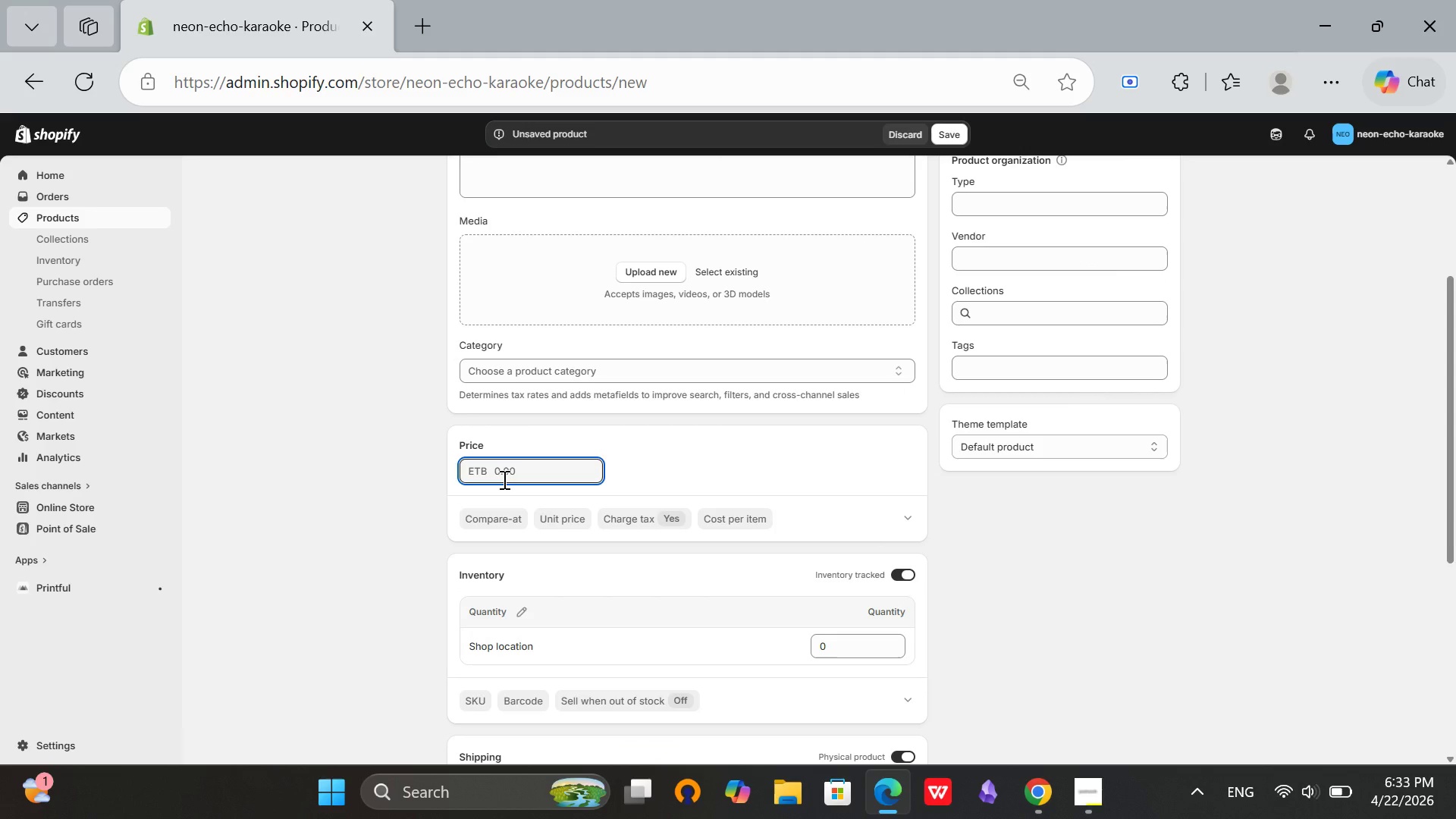 
type(9.99)
 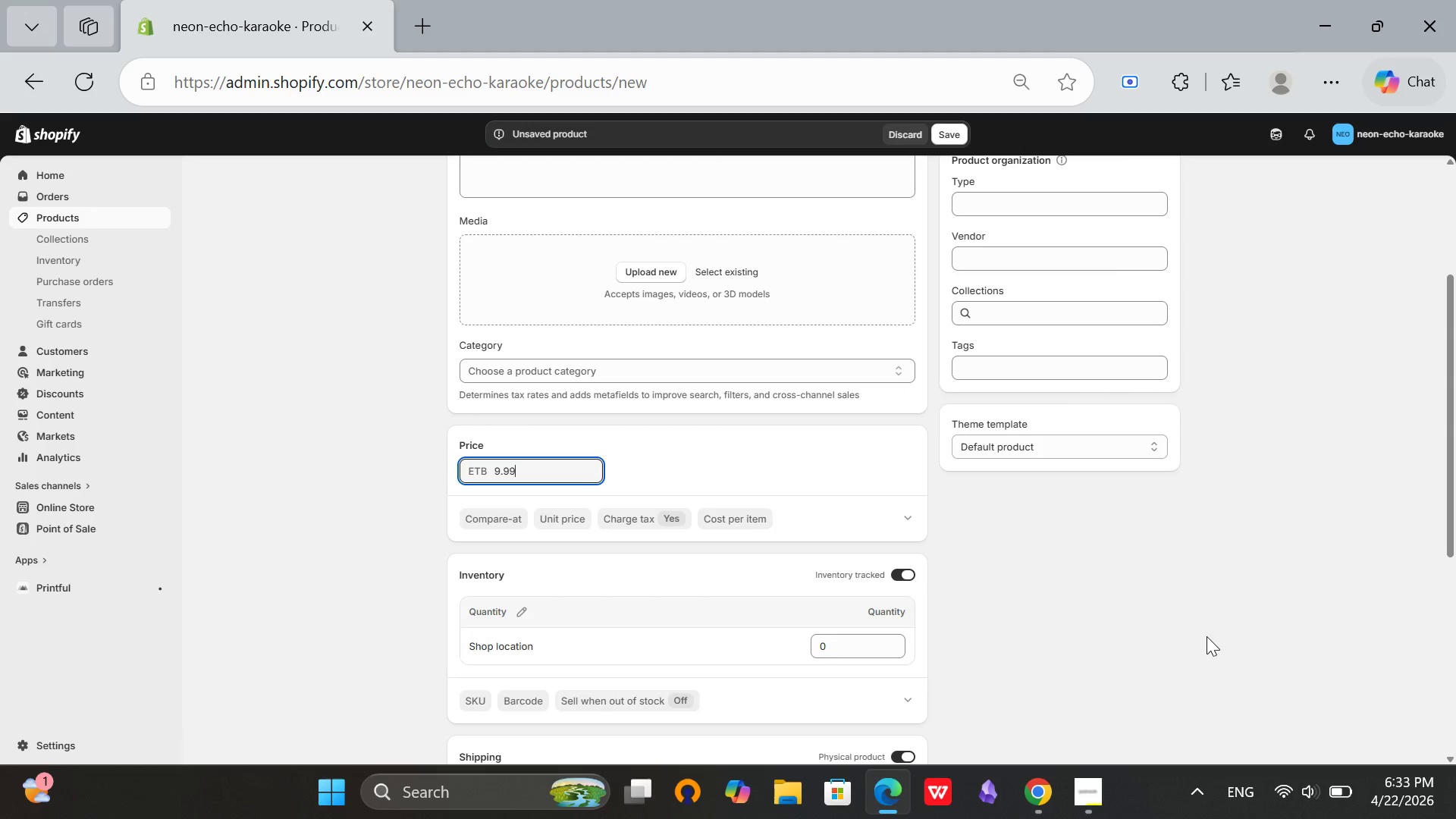 
left_click([1207, 636])
 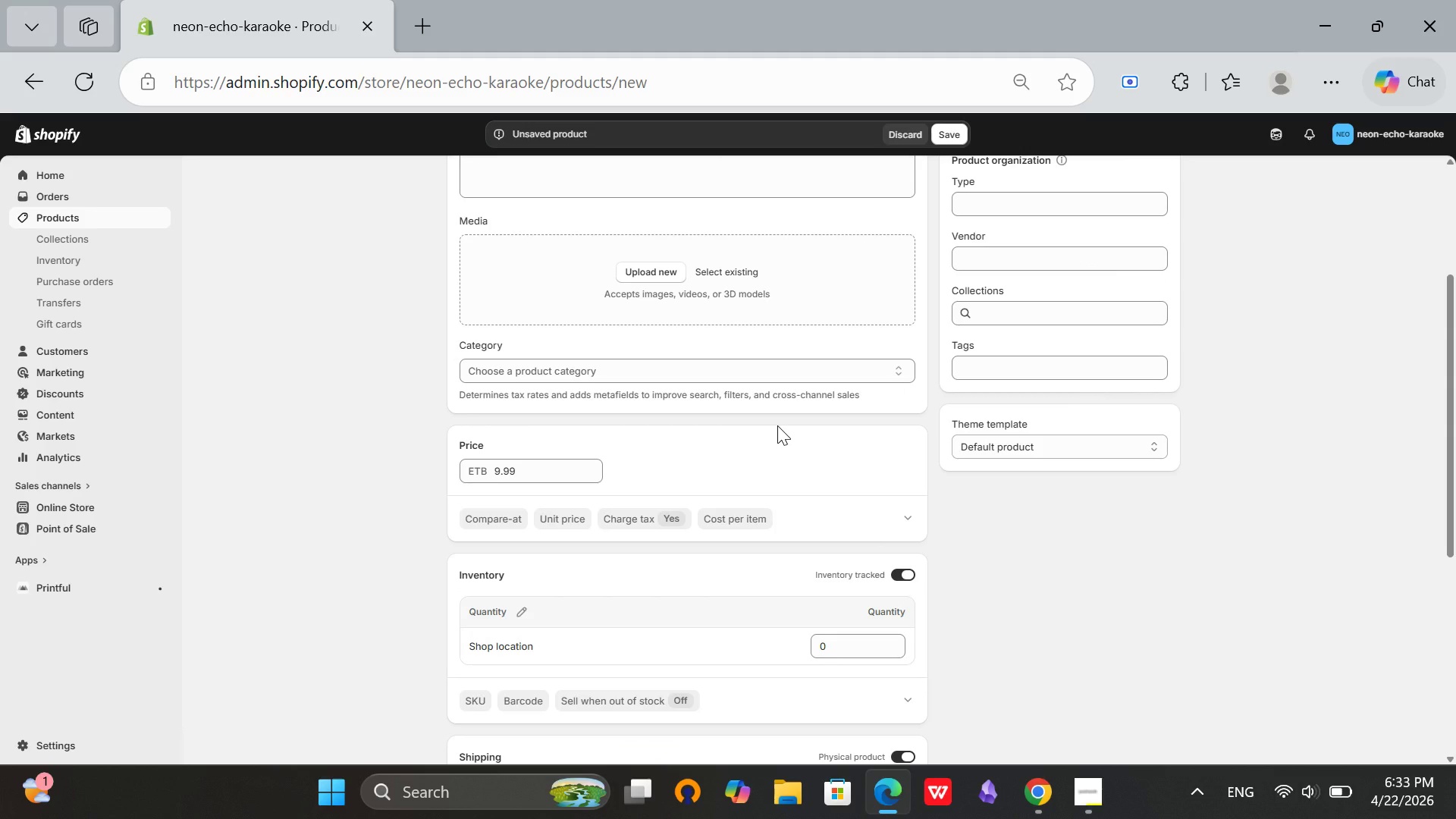 
scroll: coordinate [777, 425], scroll_direction: up, amount: 1.0
 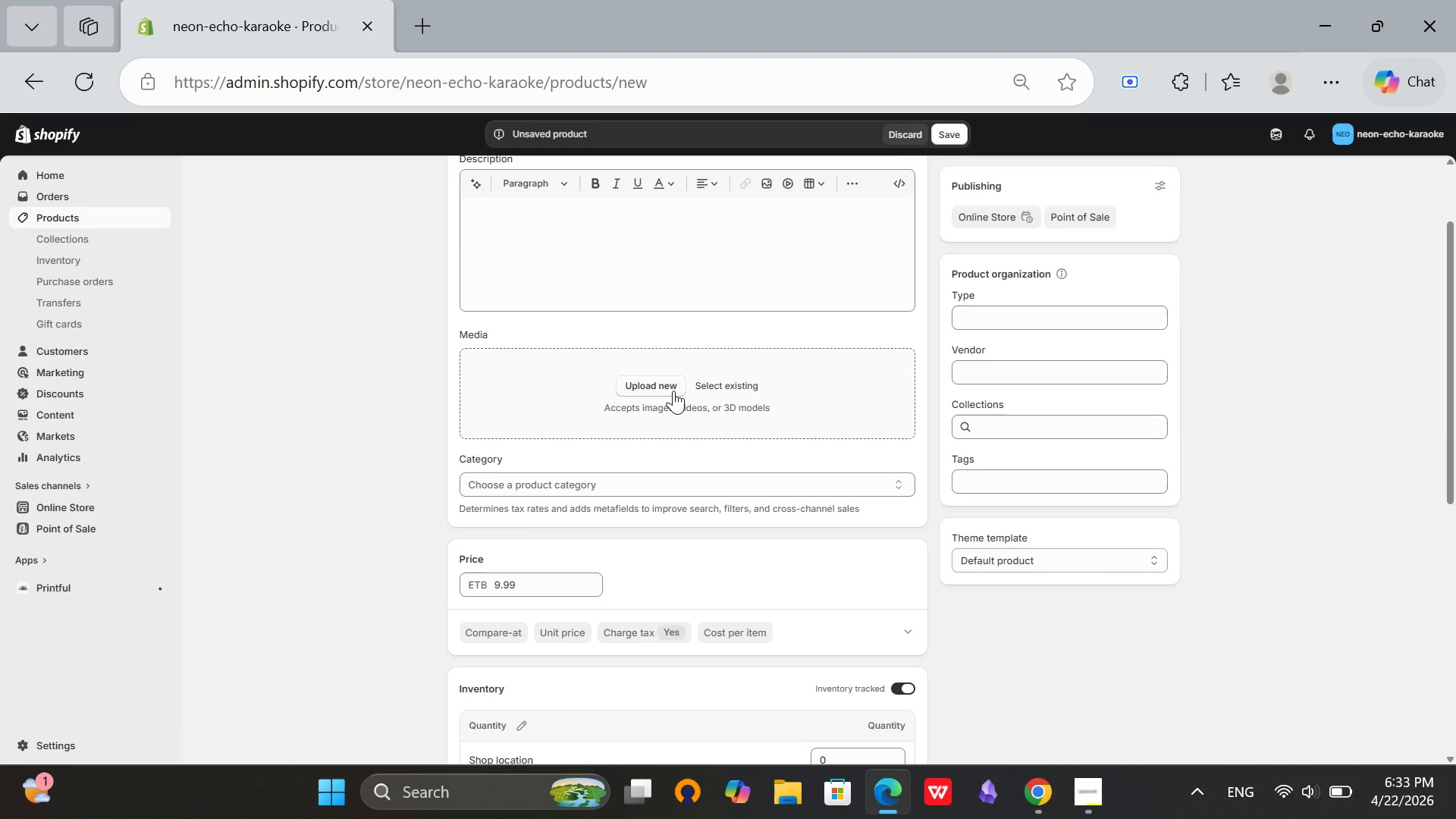 
left_click([673, 391])
 